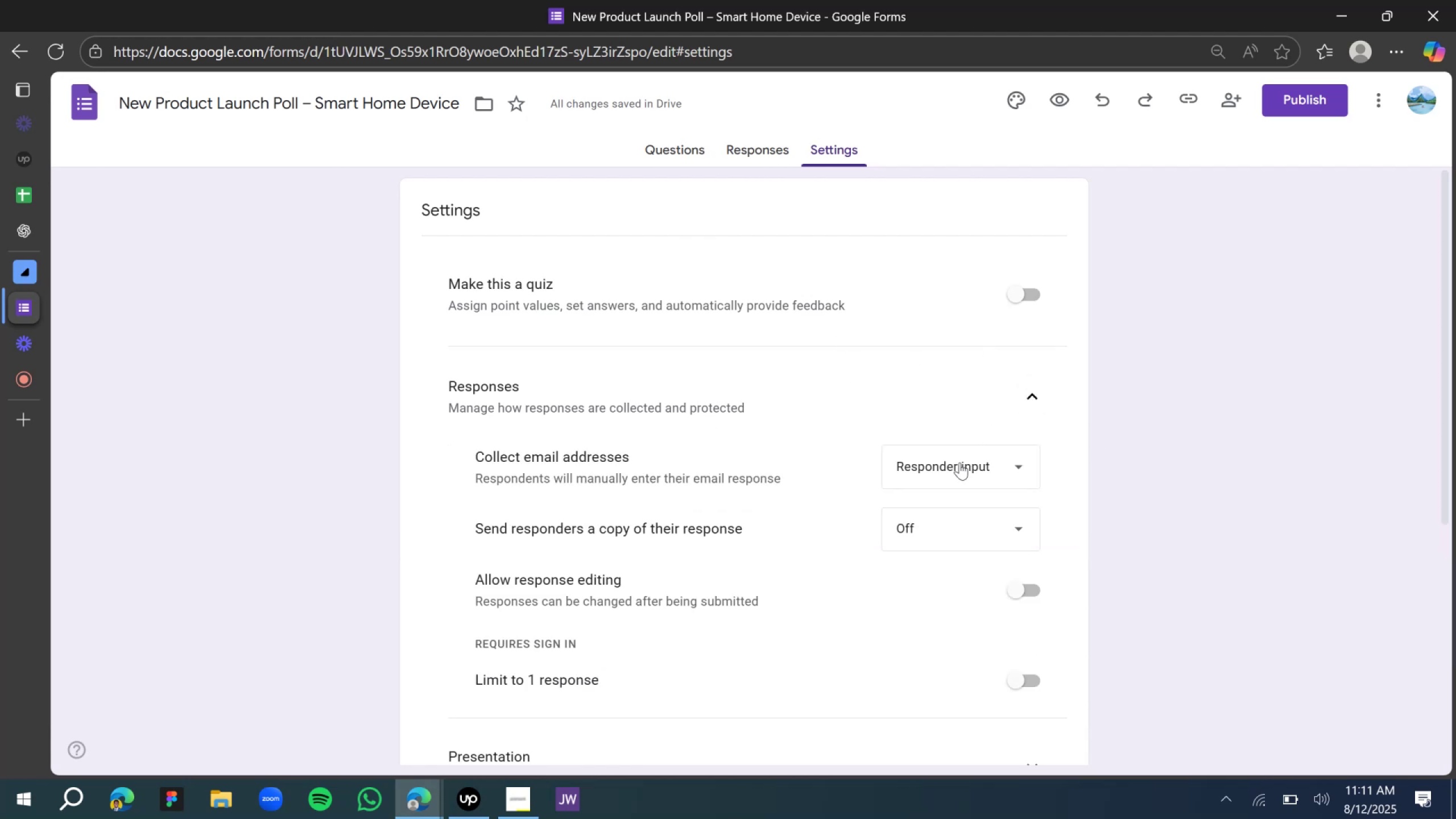 
scroll: coordinate [959, 463], scroll_direction: down, amount: 2.0
 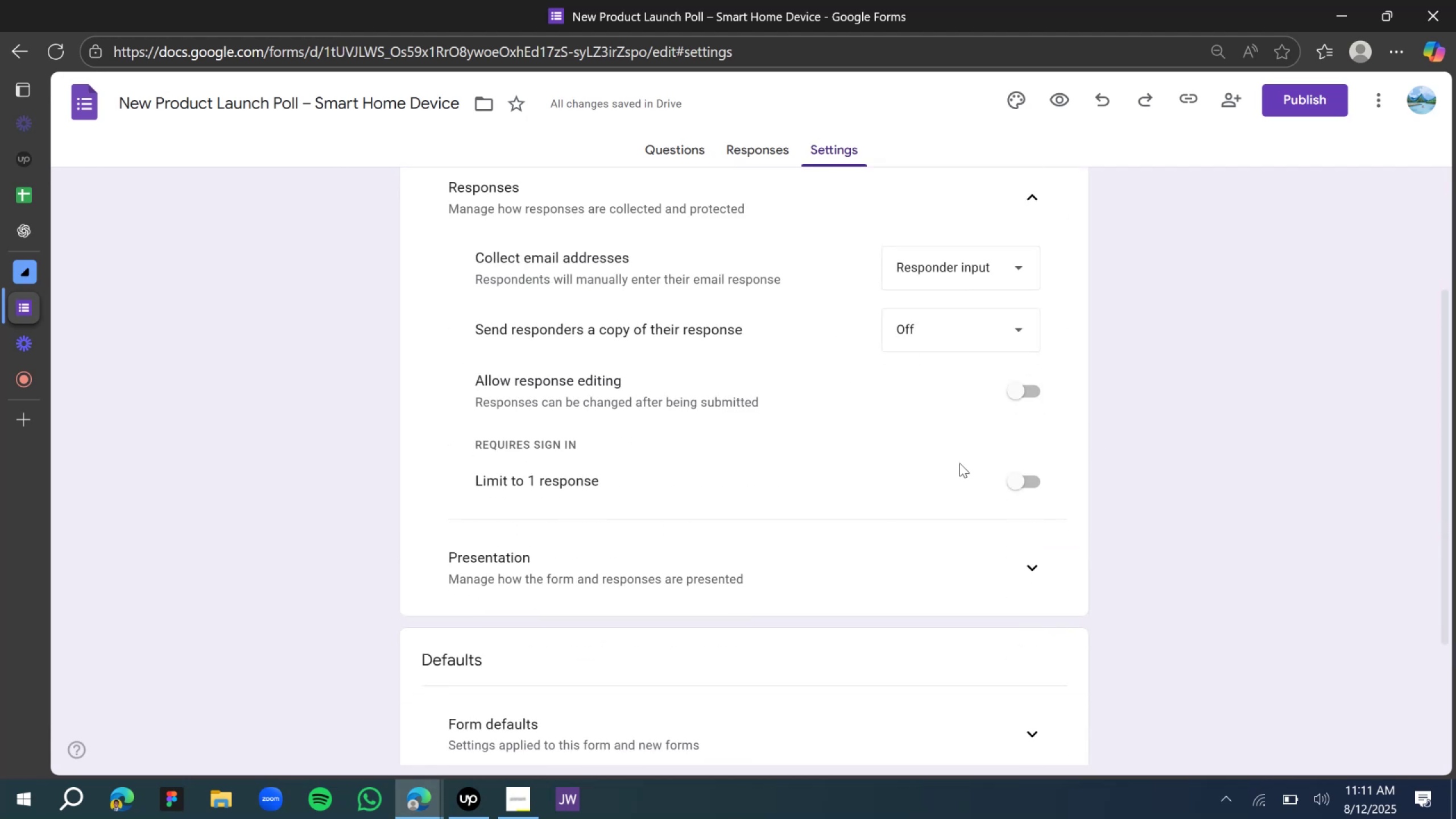 
left_click([959, 253])
 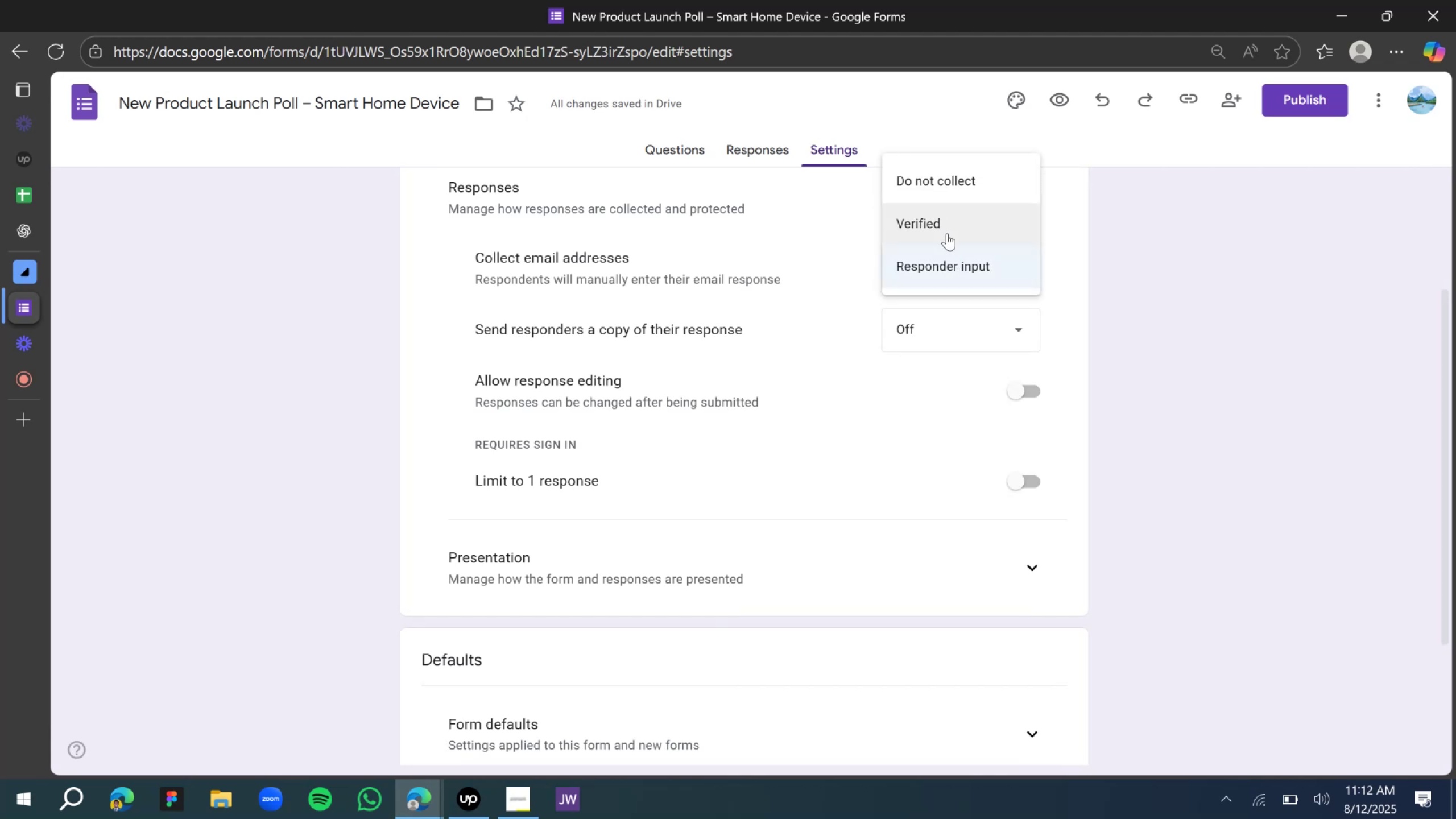 
left_click([947, 235])
 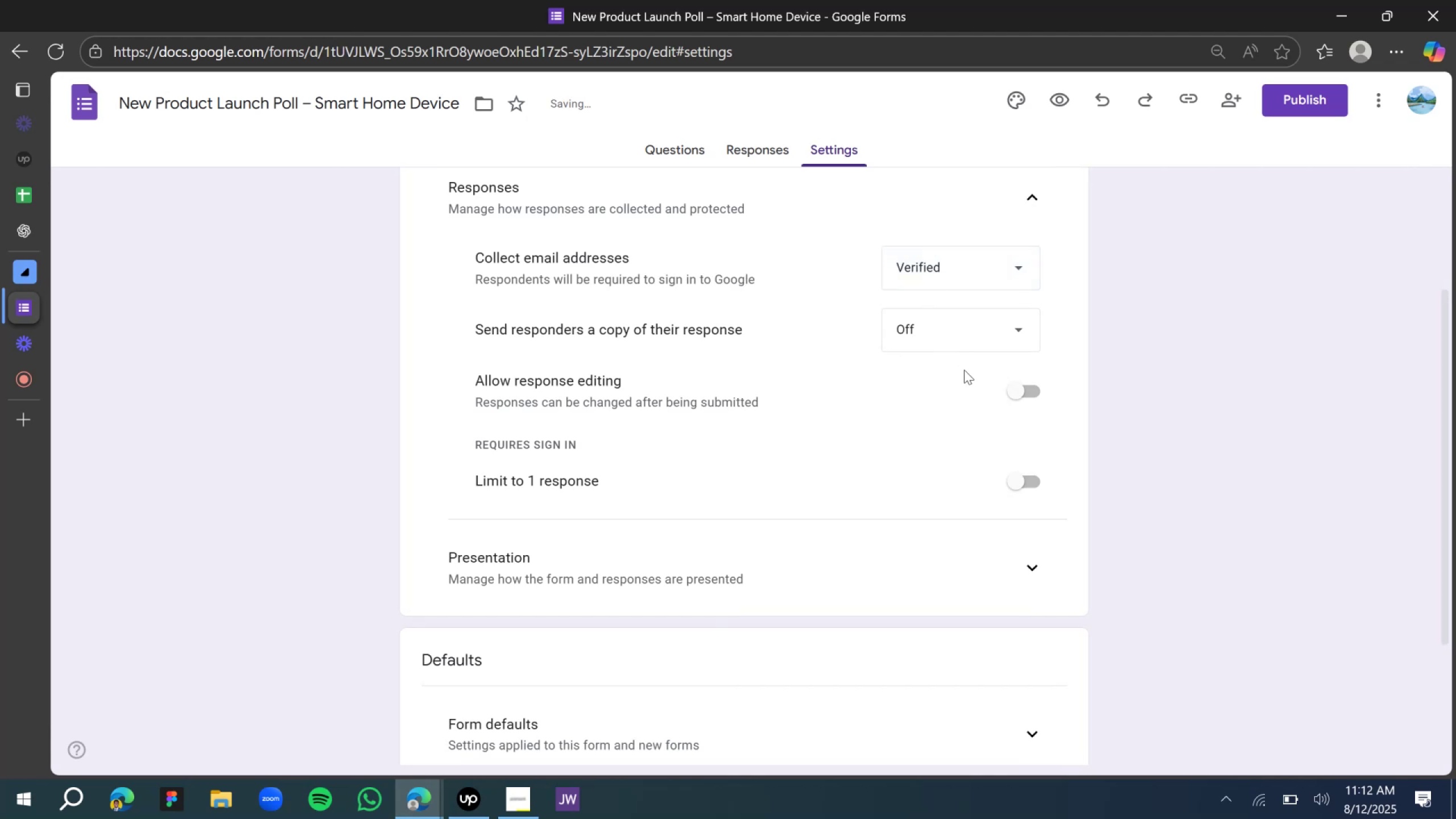 
left_click([958, 331])
 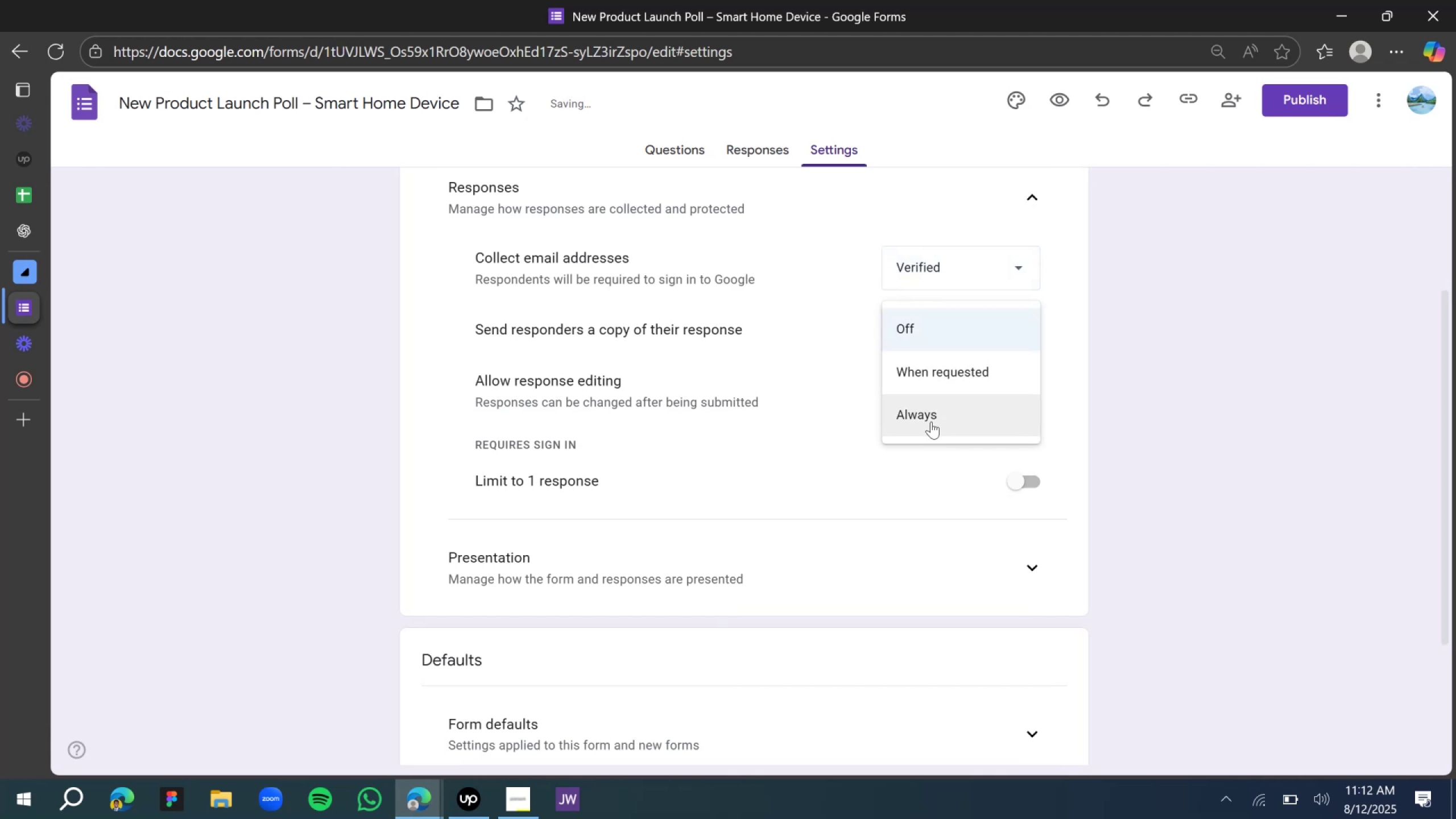 
left_click([926, 375])
 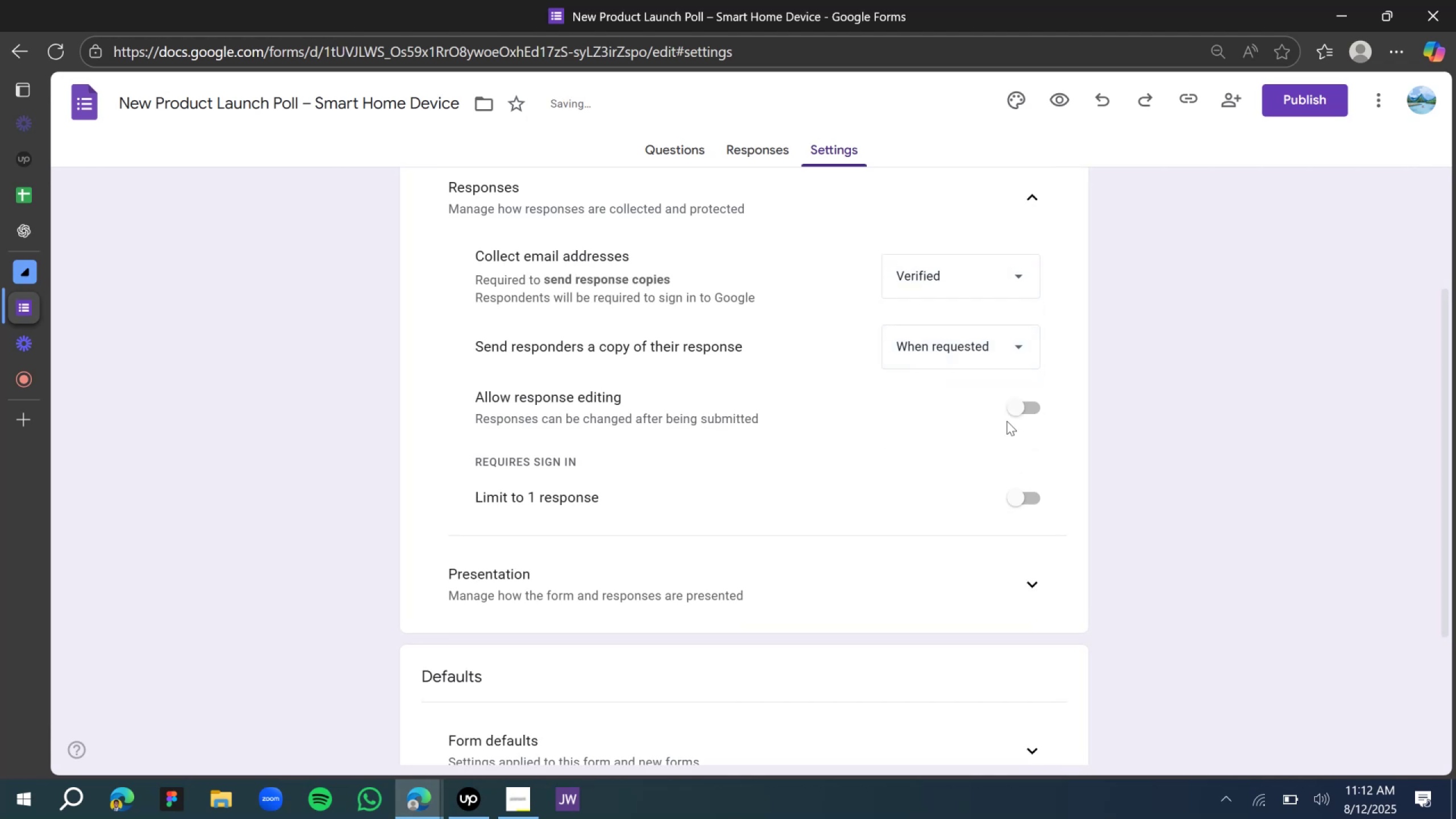 
left_click([1029, 406])
 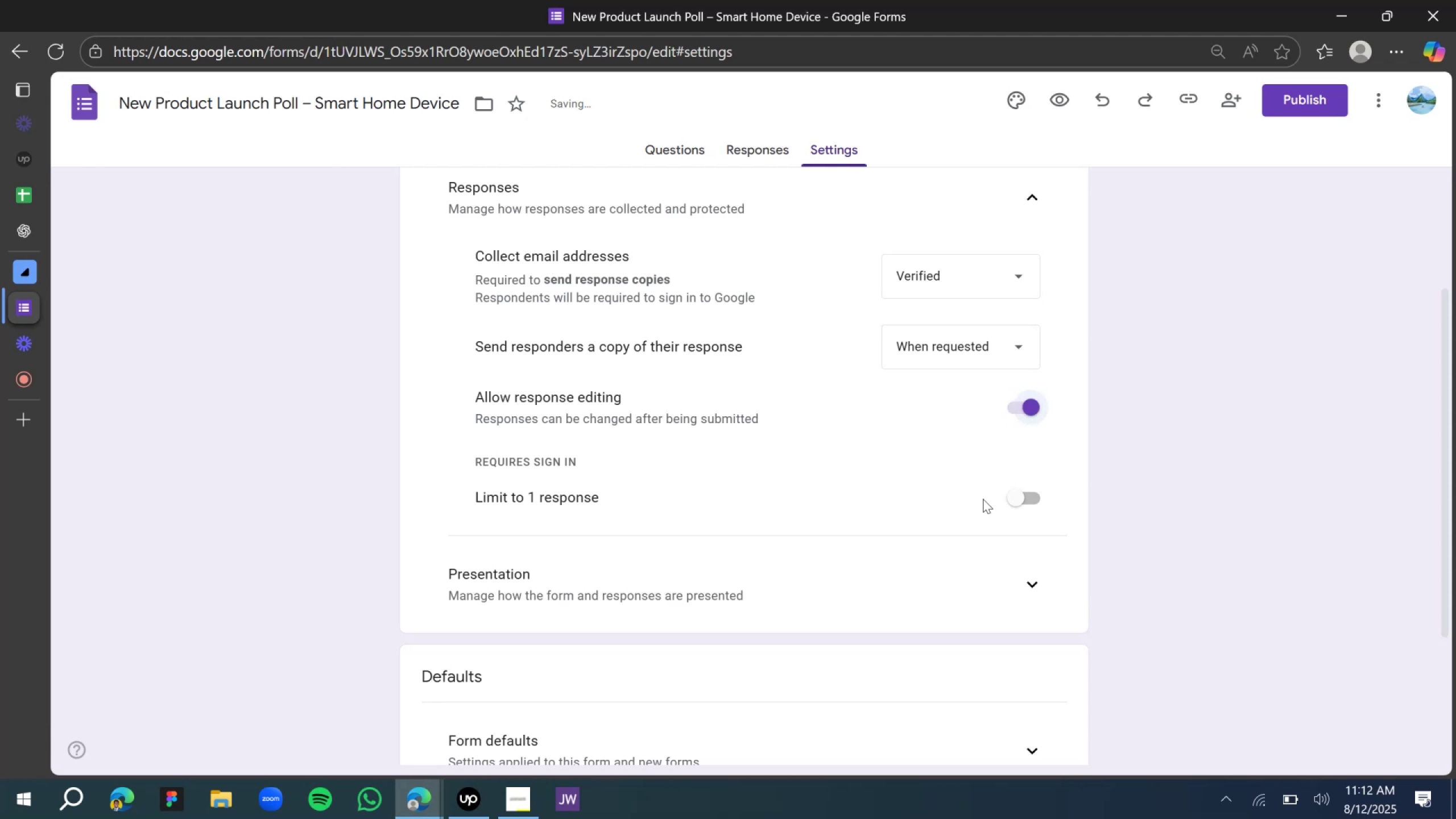 
left_click([1024, 503])
 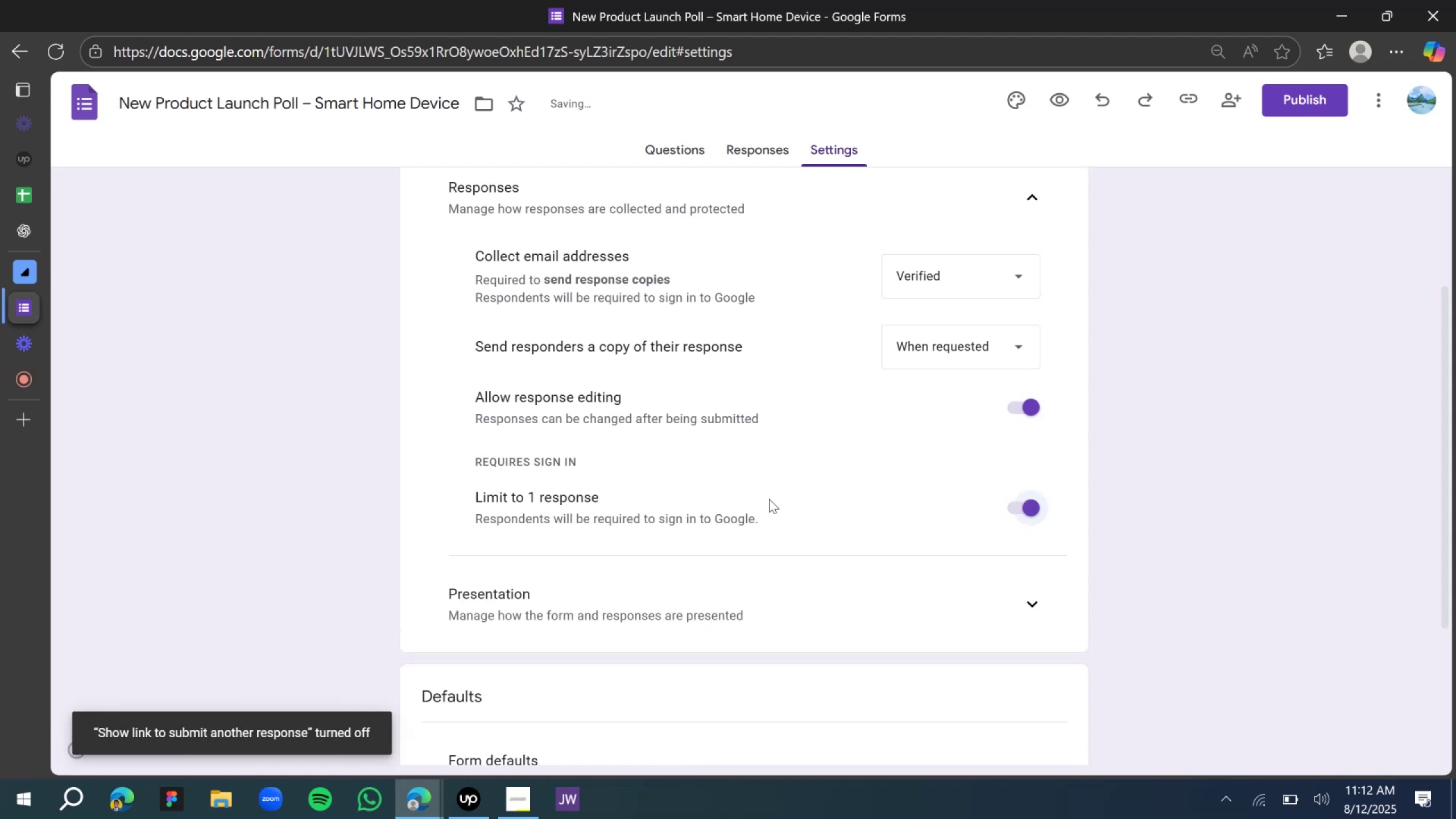 
scroll: coordinate [673, 497], scroll_direction: down, amount: 3.0
 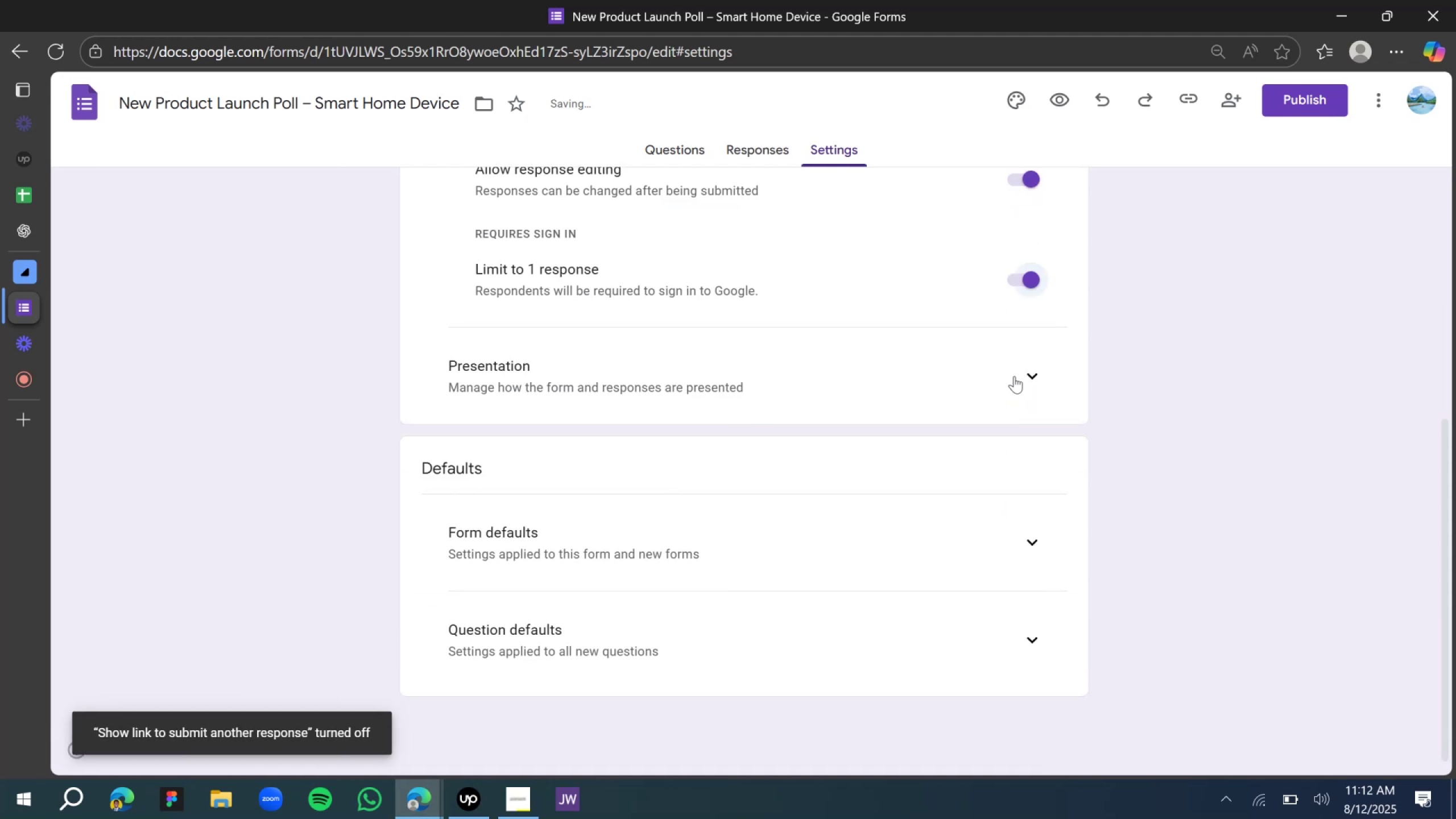 
left_click([1030, 378])
 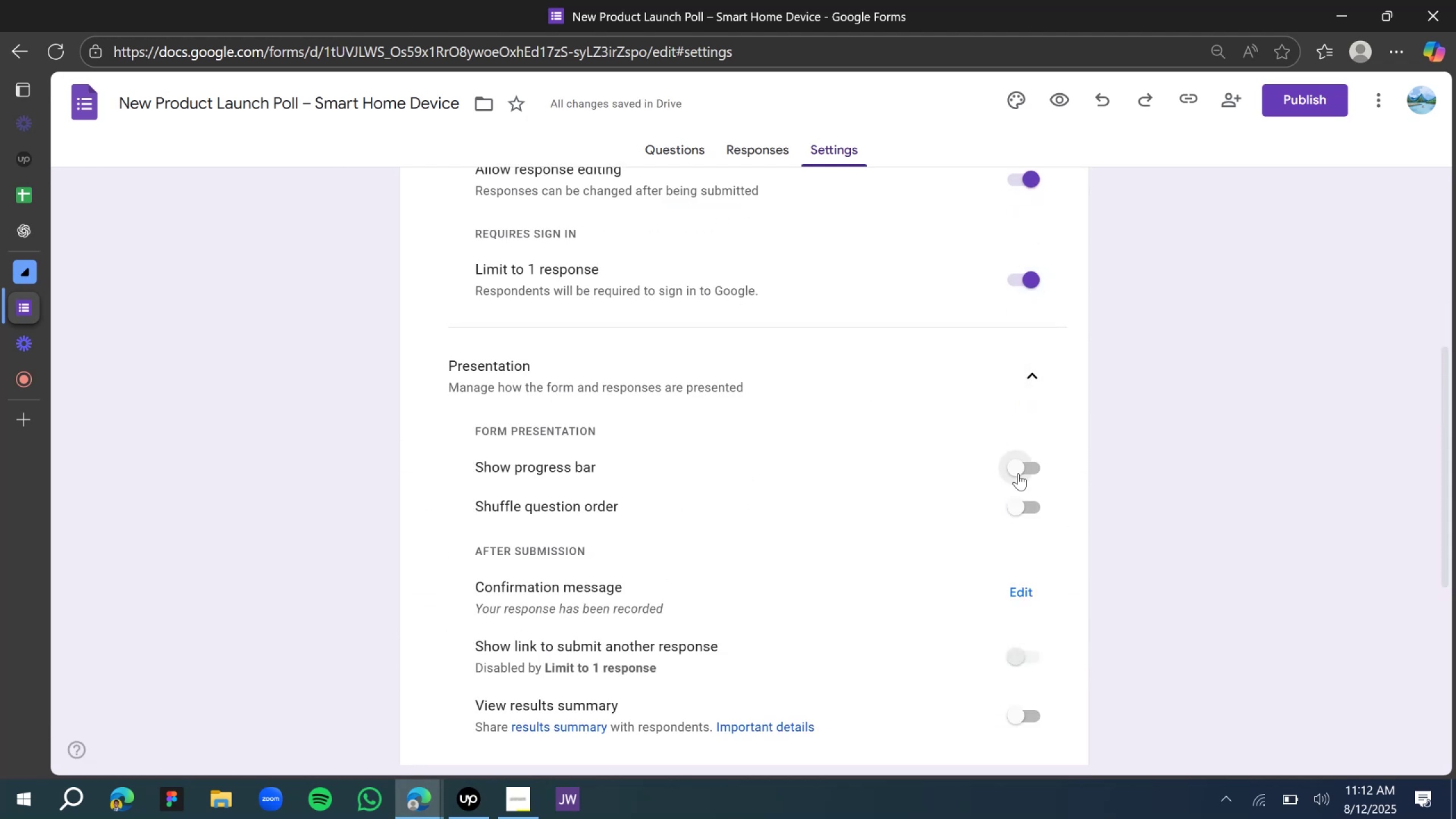 
left_click([1031, 473])
 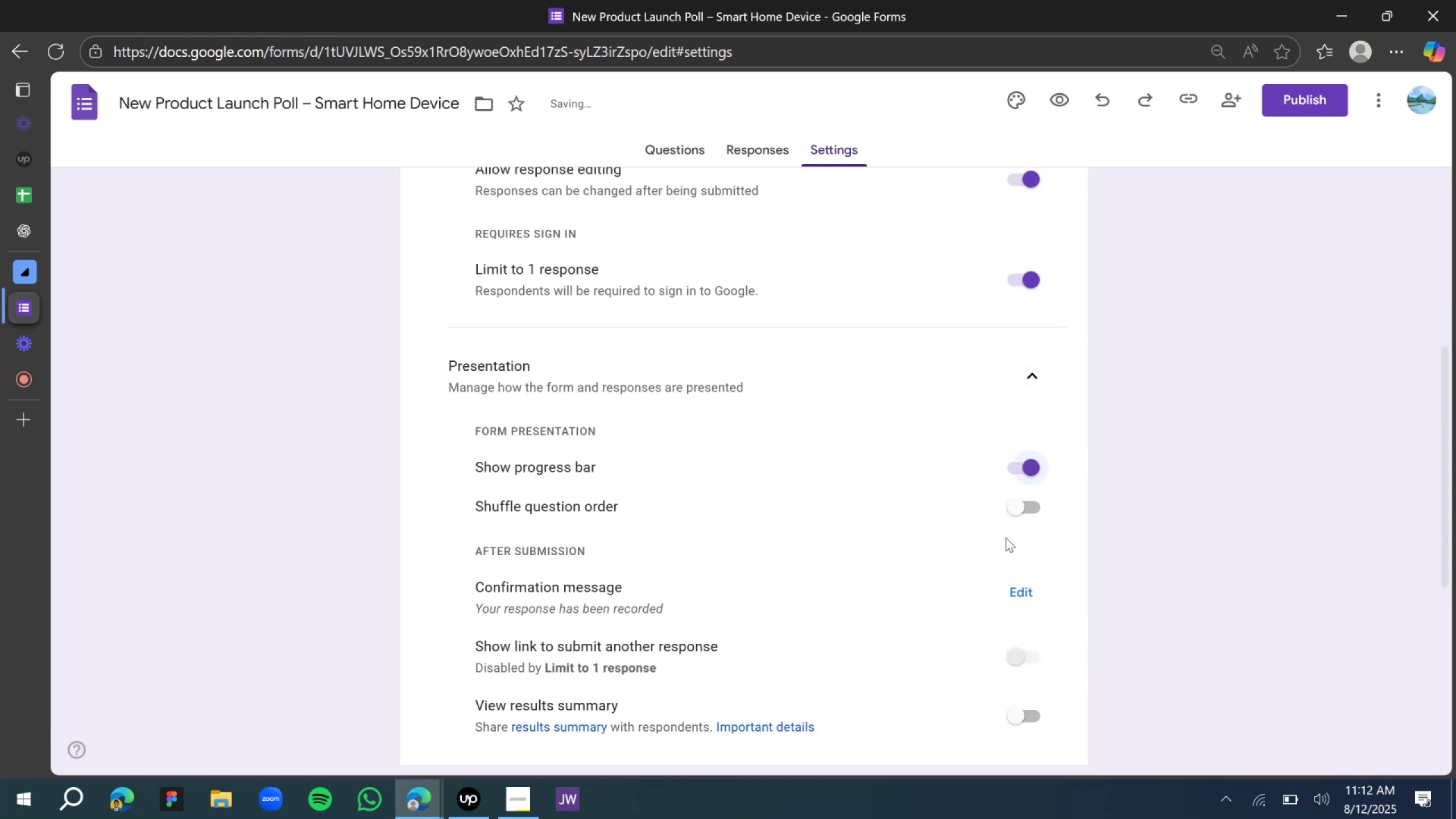 
scroll: coordinate [876, 577], scroll_direction: down, amount: 3.0
 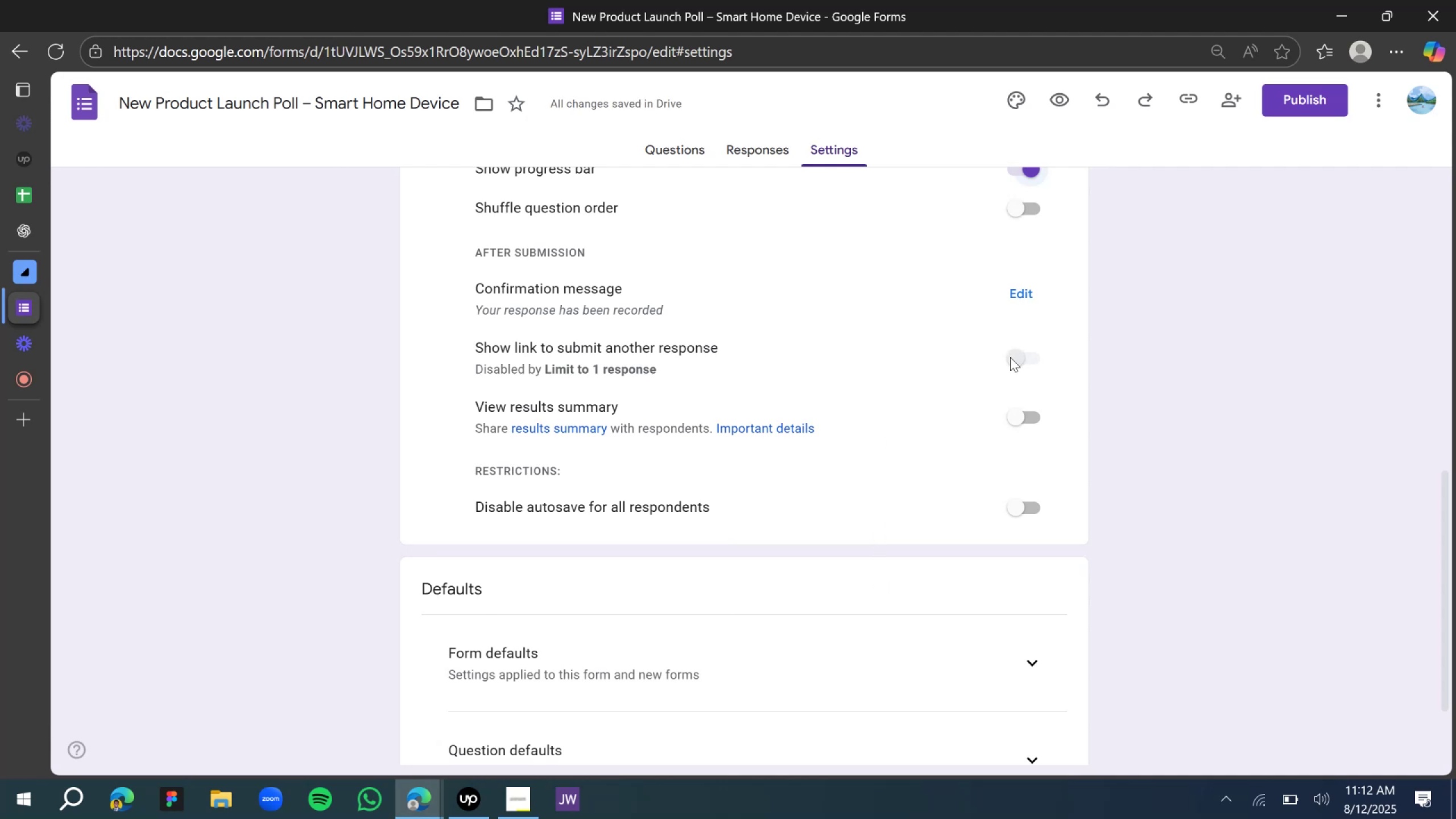 
wait(7.23)
 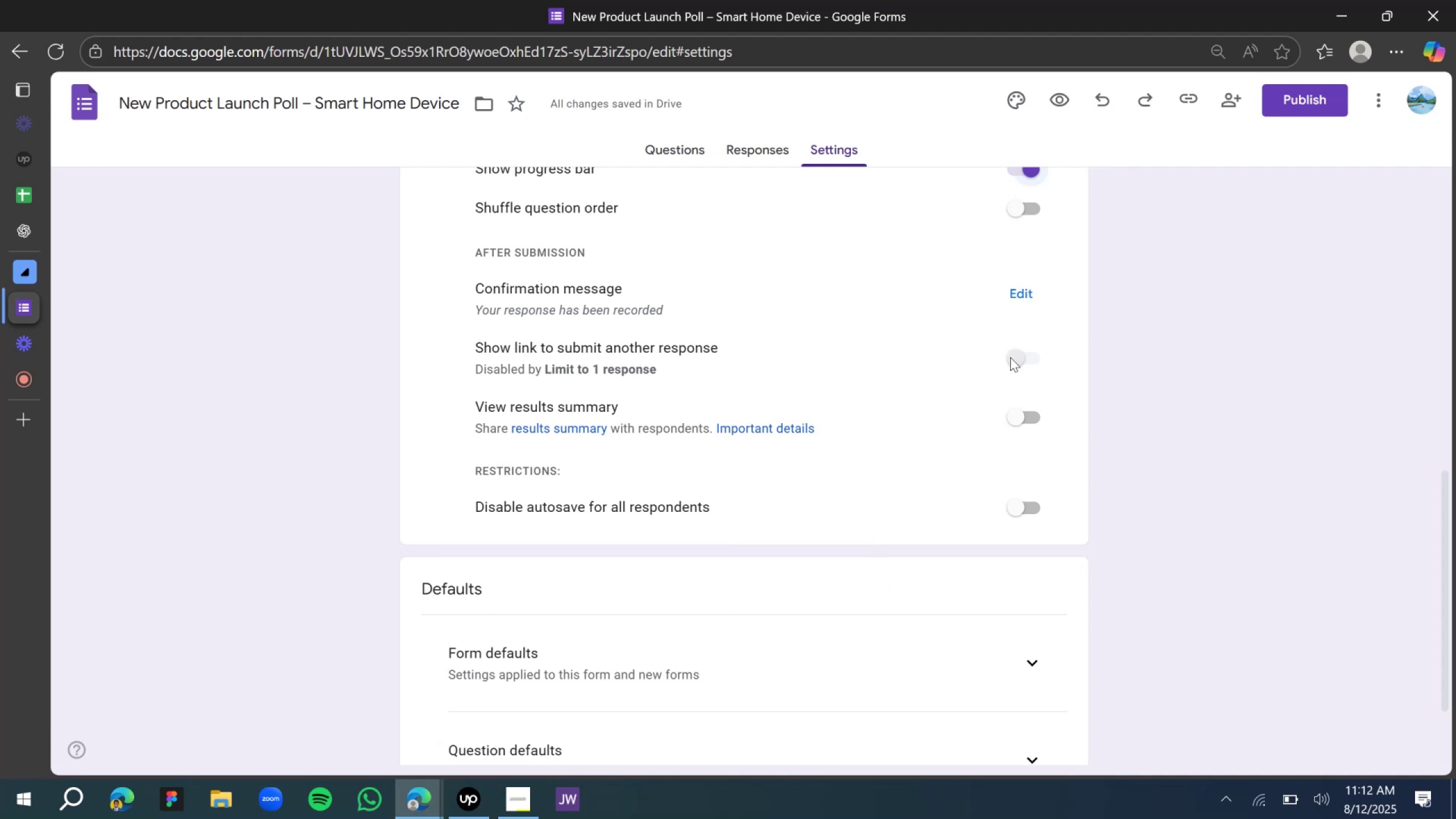 
left_click([1029, 289])
 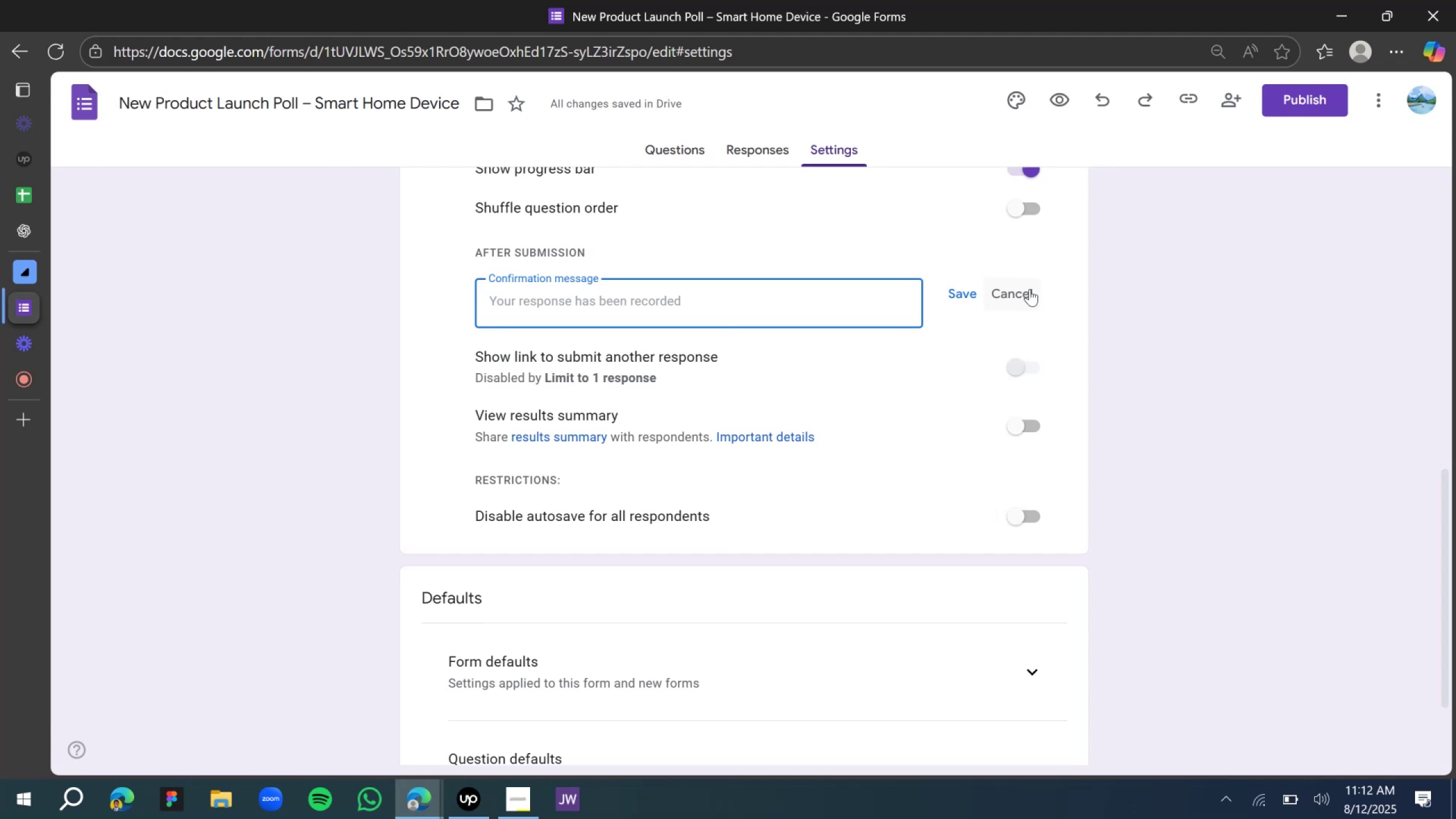 
wait(5.61)
 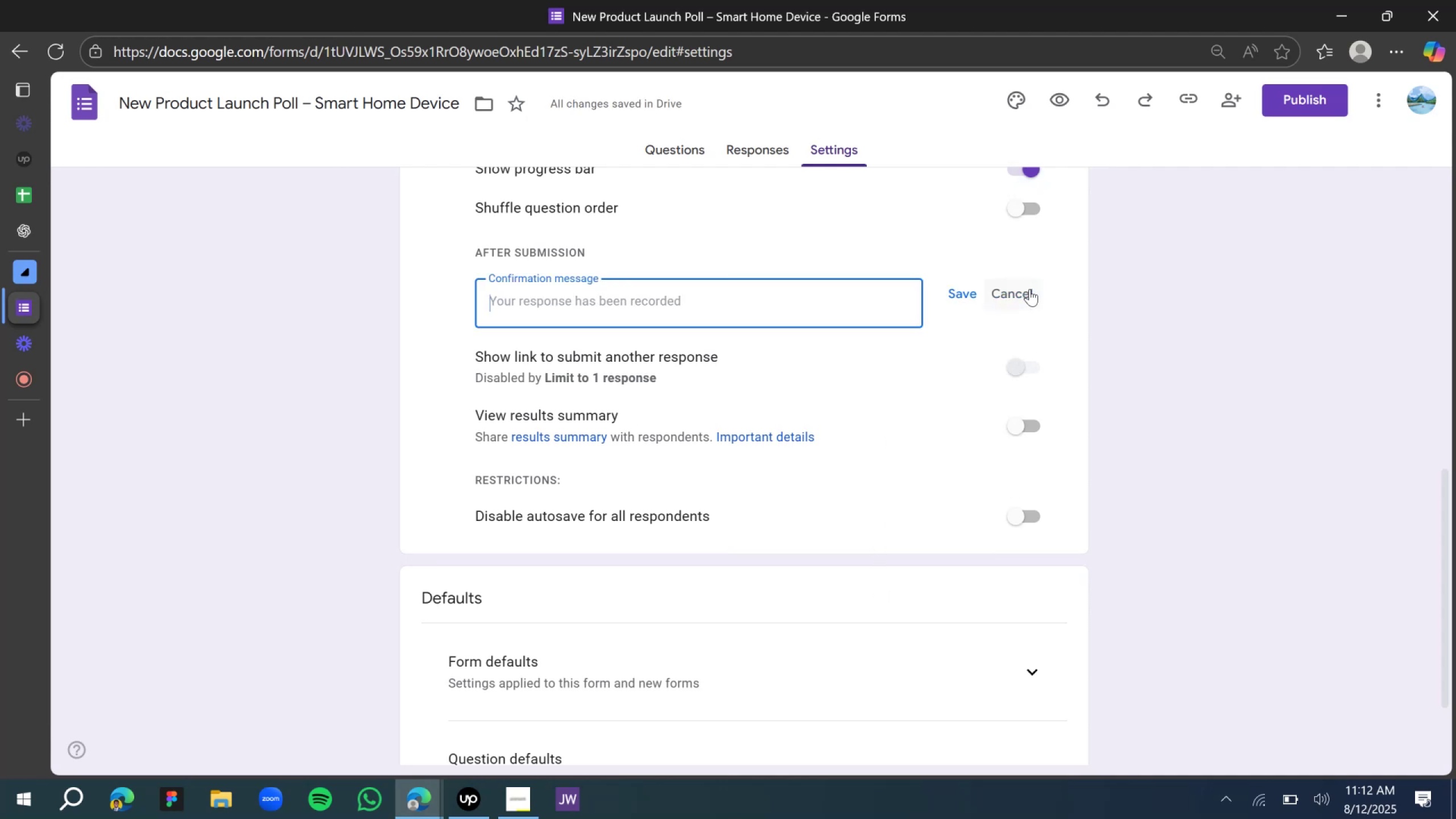 
type(Thank you for shai)
key(Backspace)
type(ring with us yur valuable insi)
 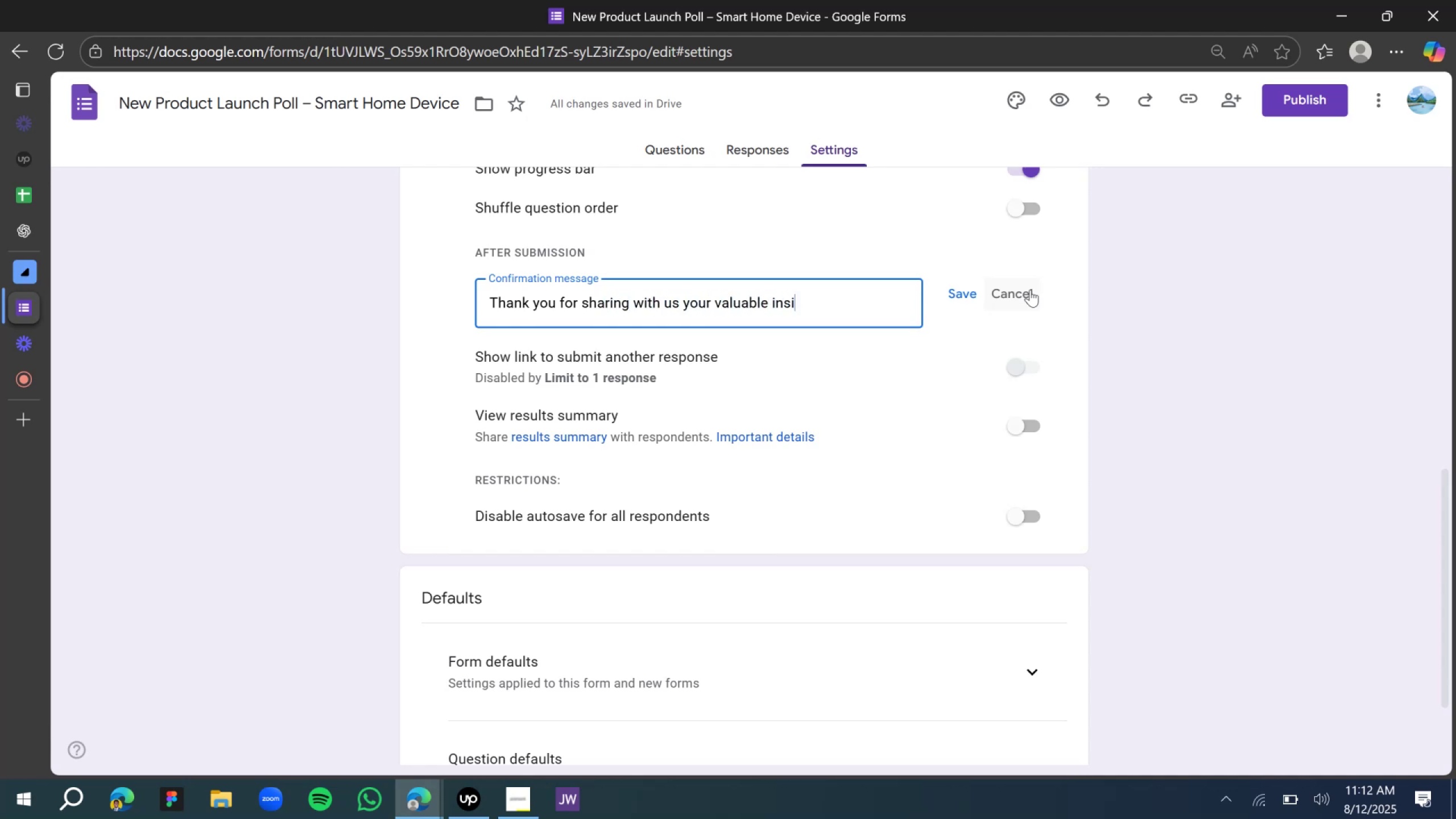 
type(ght, w =)
key(Backspace)
key(Backspace)
type(e apra)
 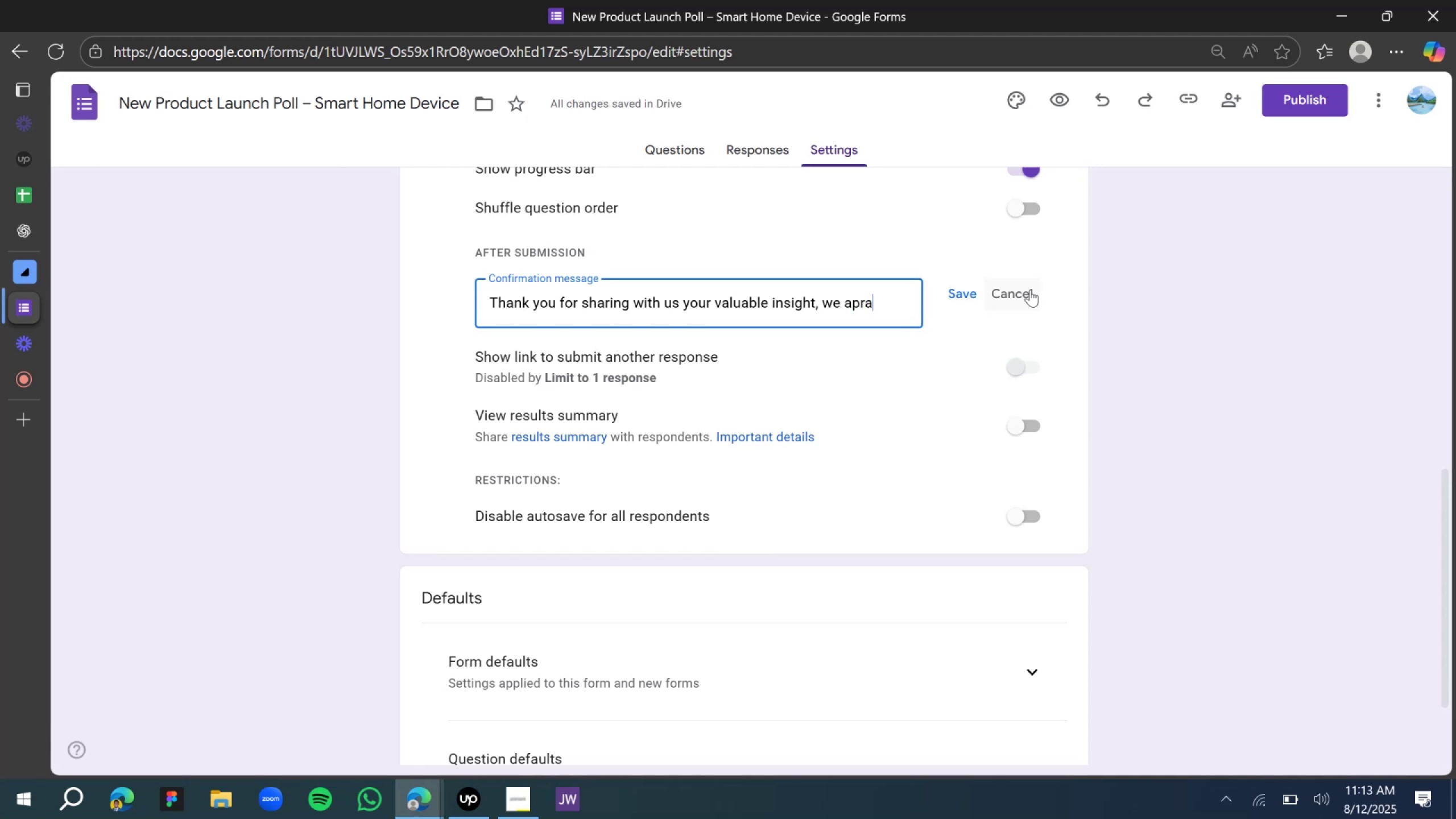 
wait(9.77)
 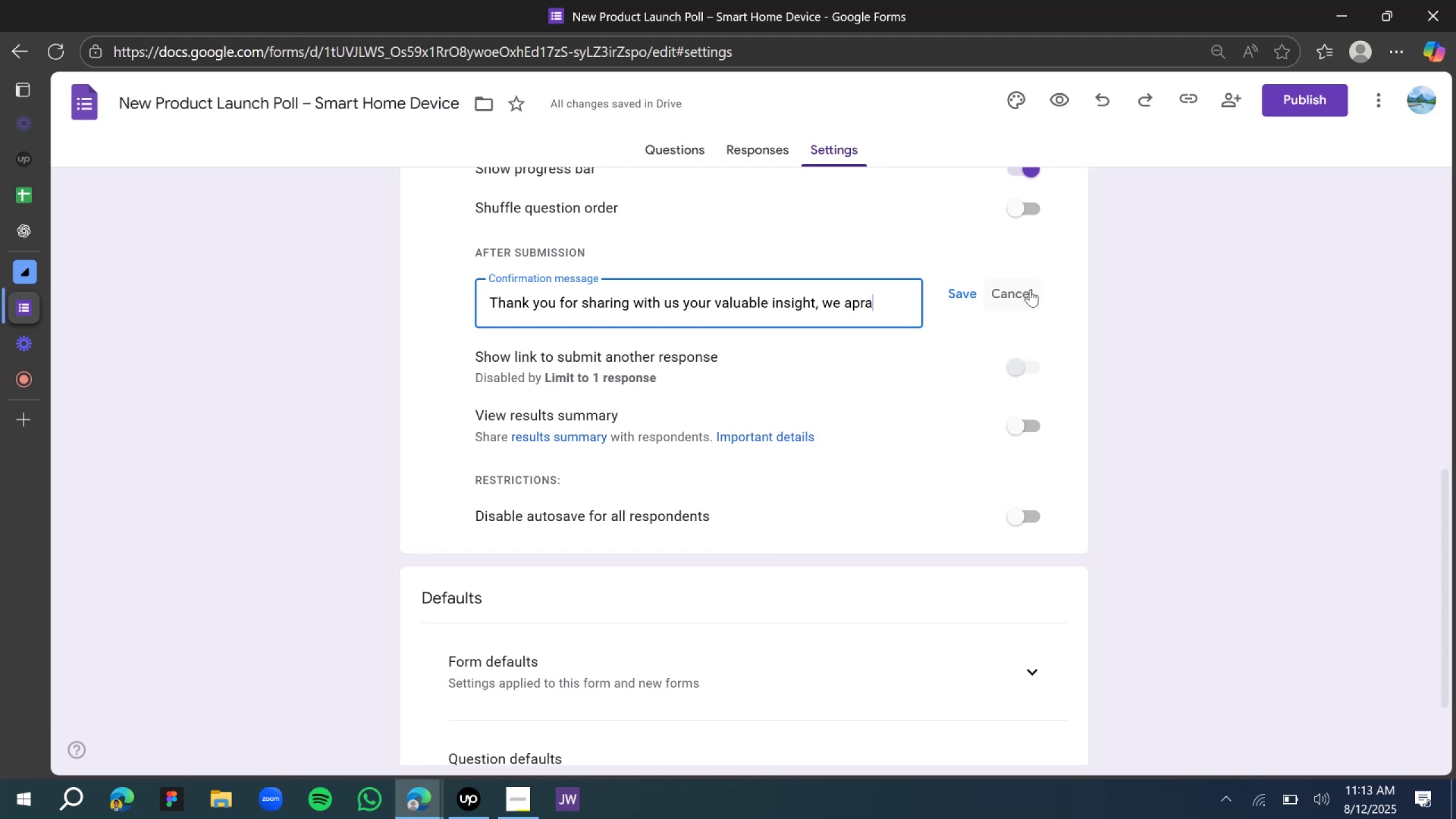 
key(Backspace)
 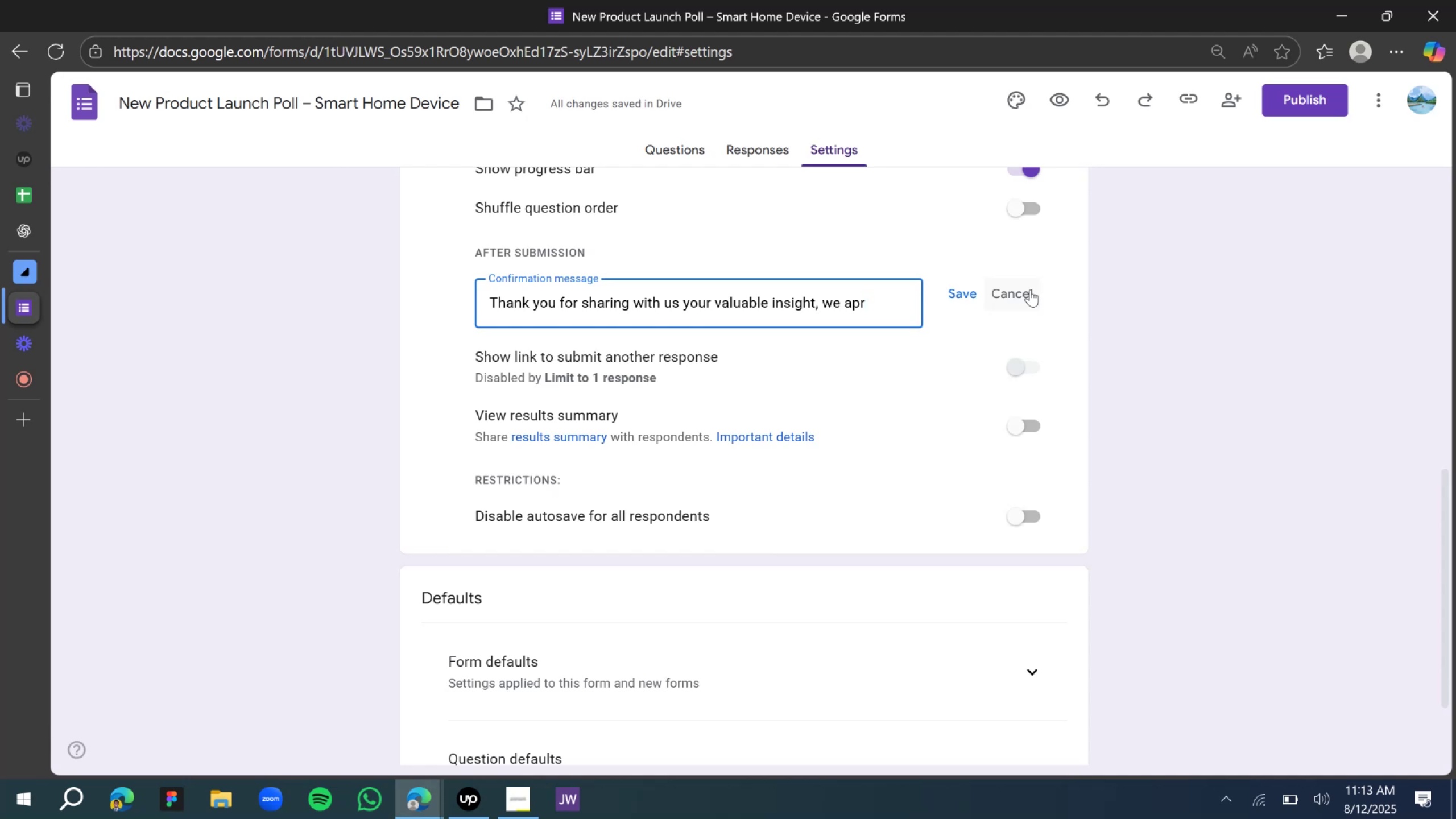 
key(Backspace)
type(preciate you input and we beleive it will help us build a bt)
key(Backspace)
type(etter)
 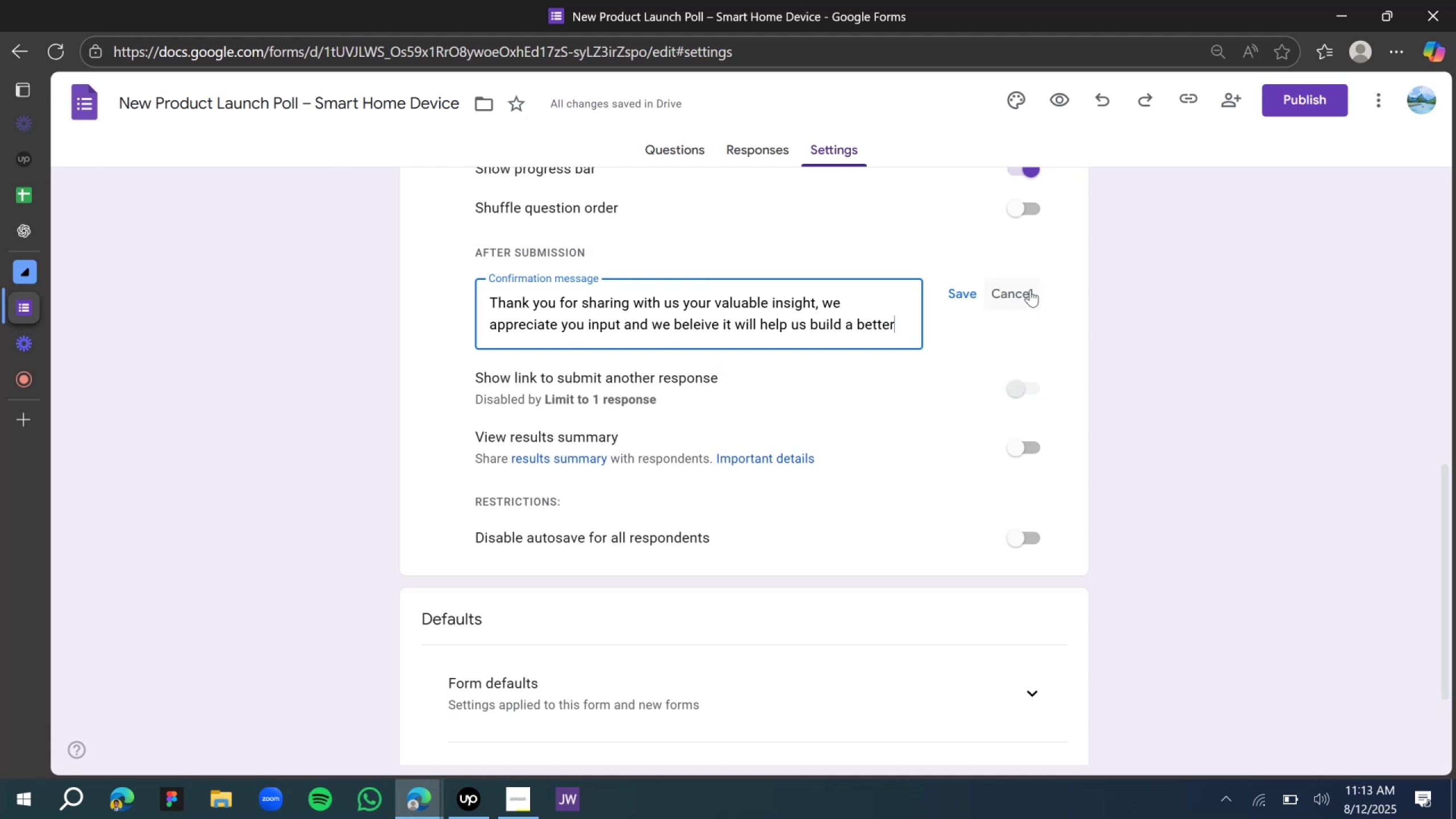 
wait(14.12)
 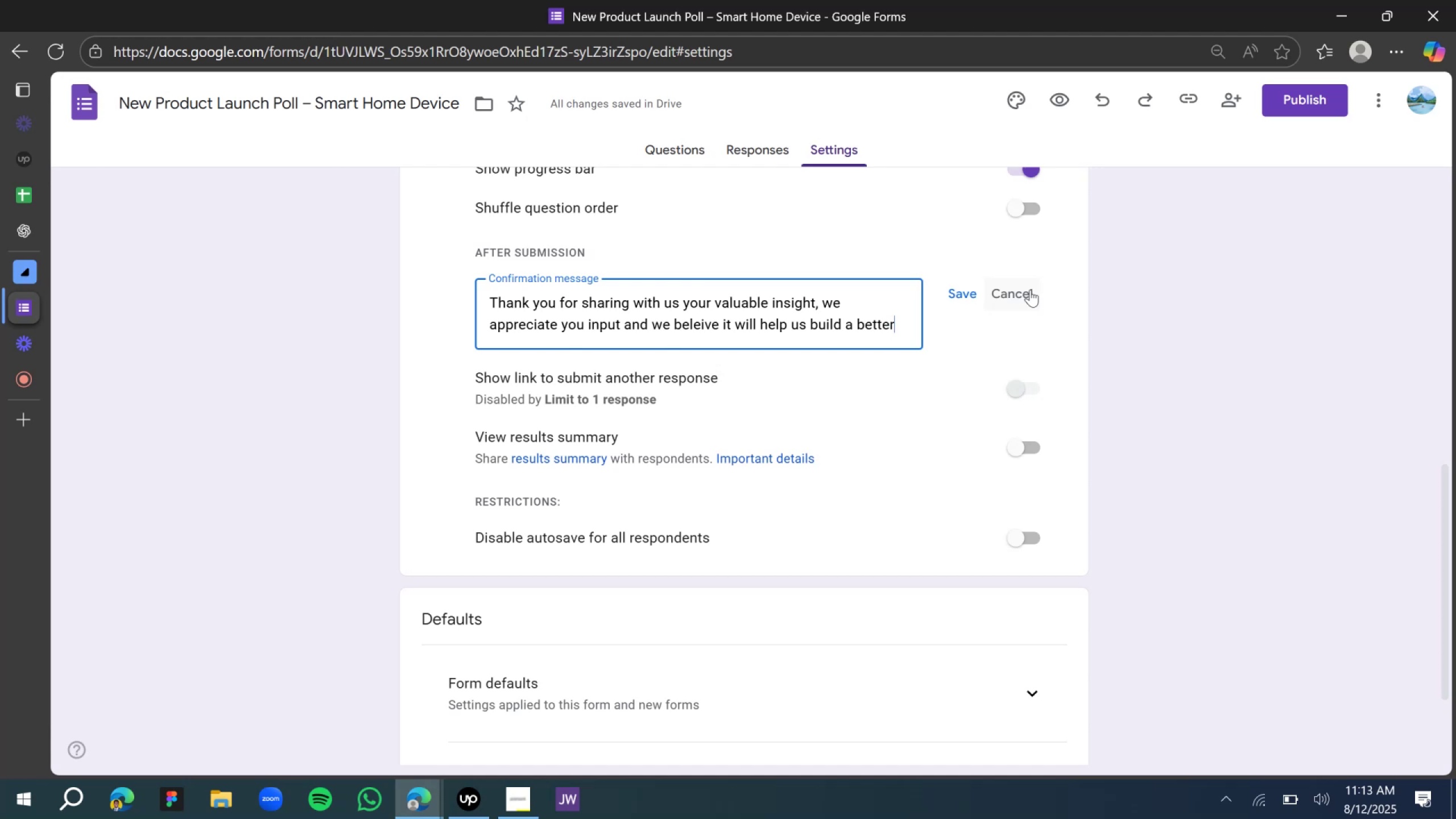 
left_click([966, 296])
 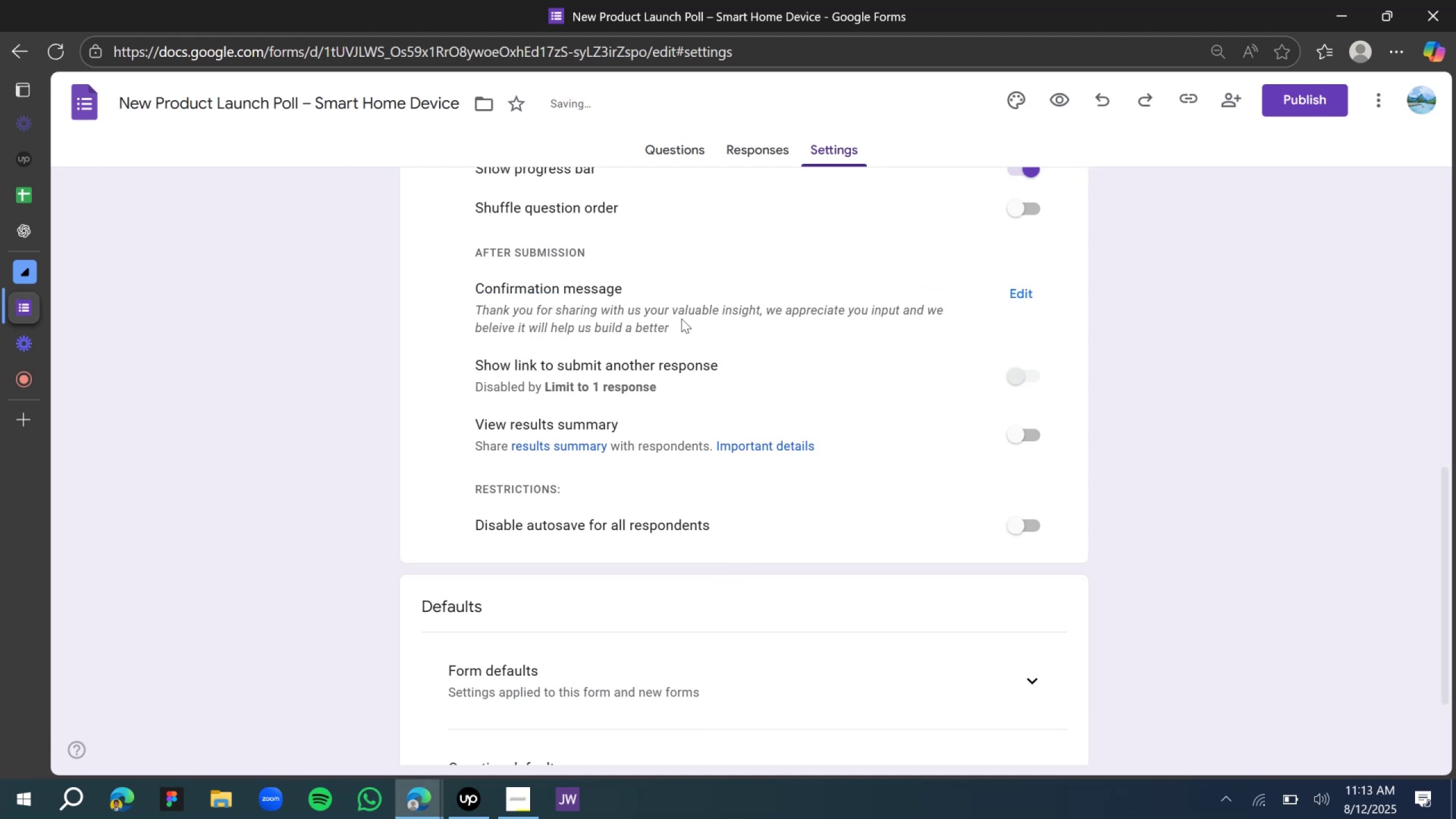 
scroll: coordinate [535, 353], scroll_direction: down, amount: 5.0
 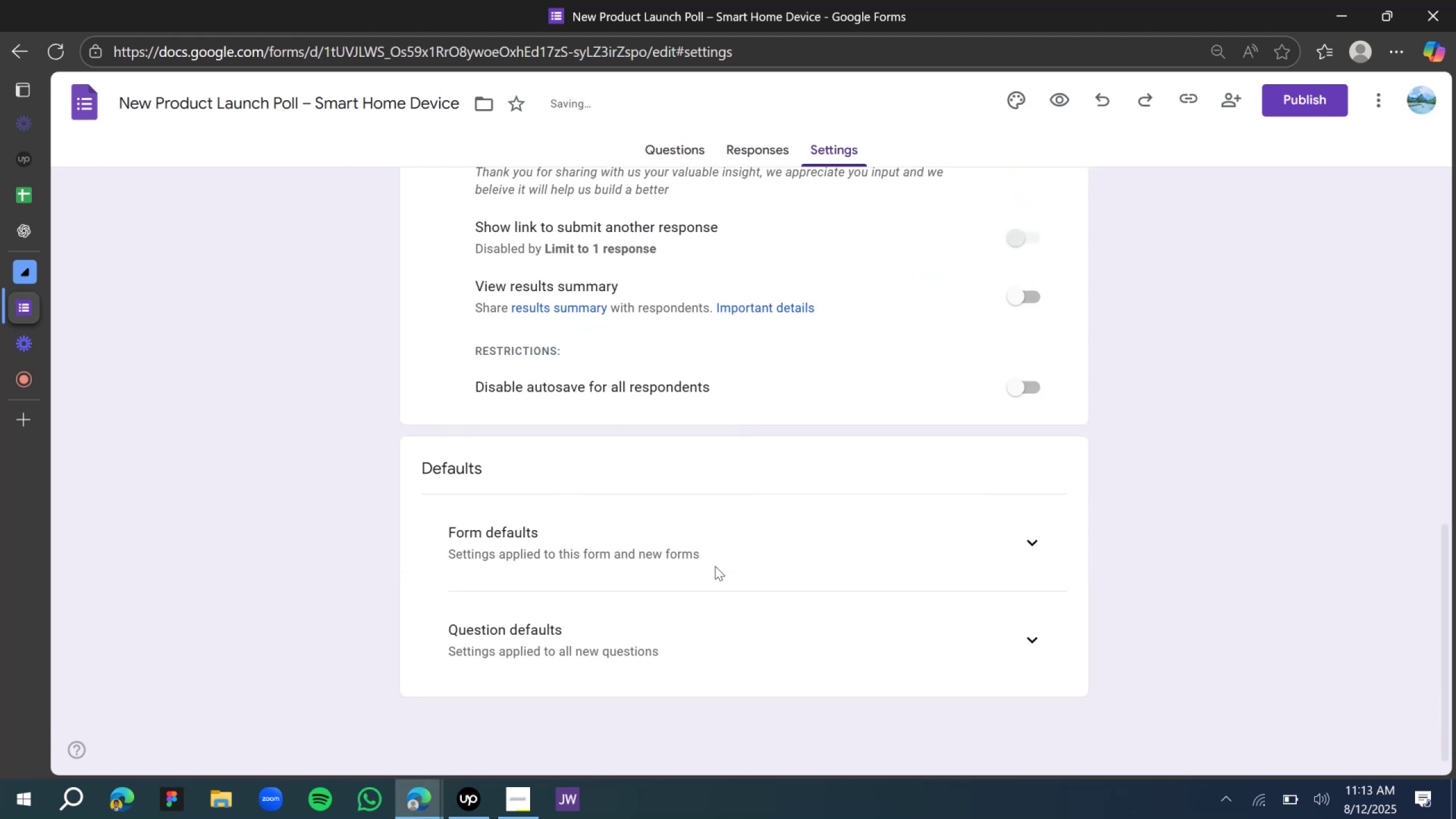 
left_click([716, 556])
 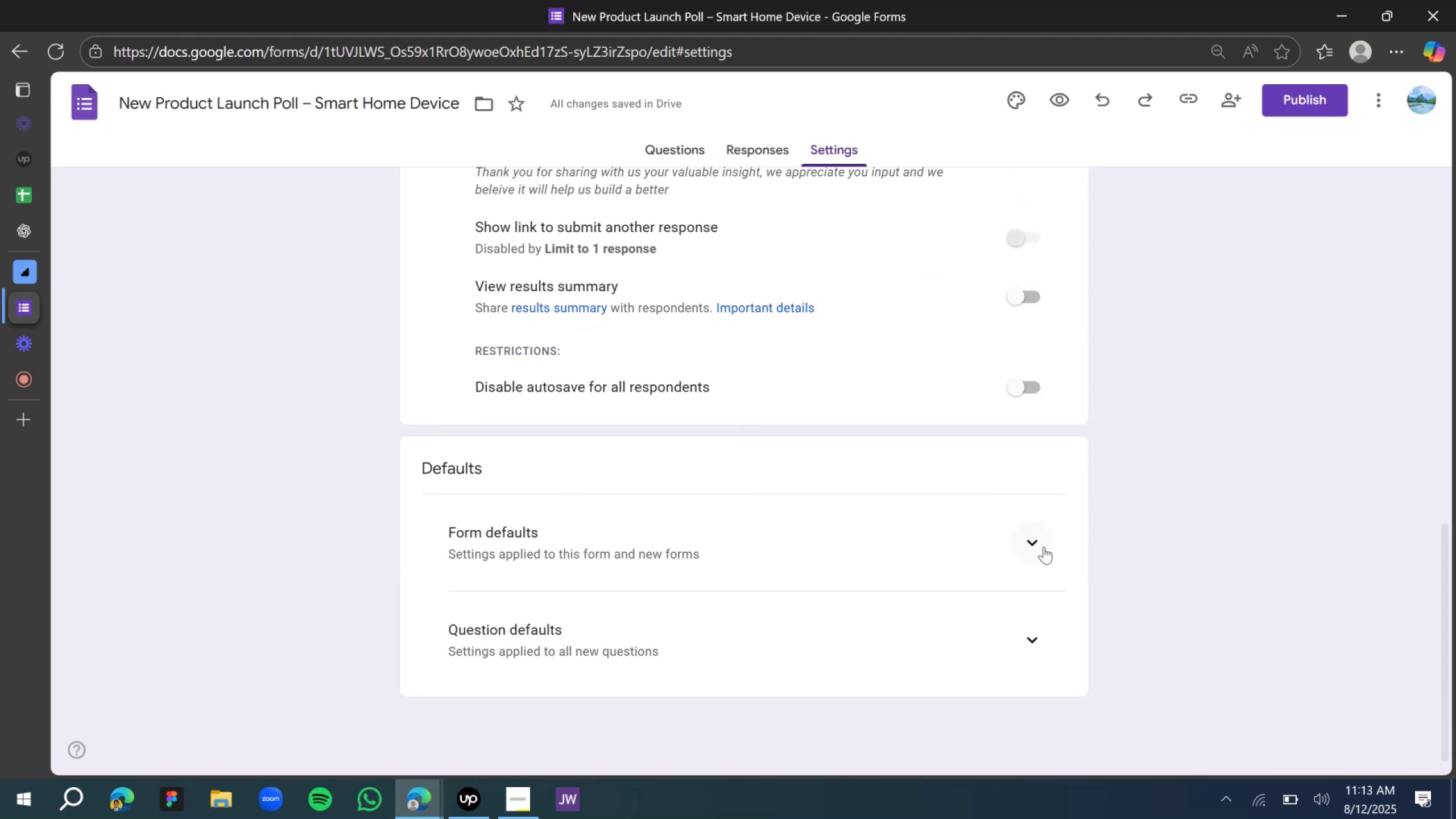 
left_click([1036, 547])
 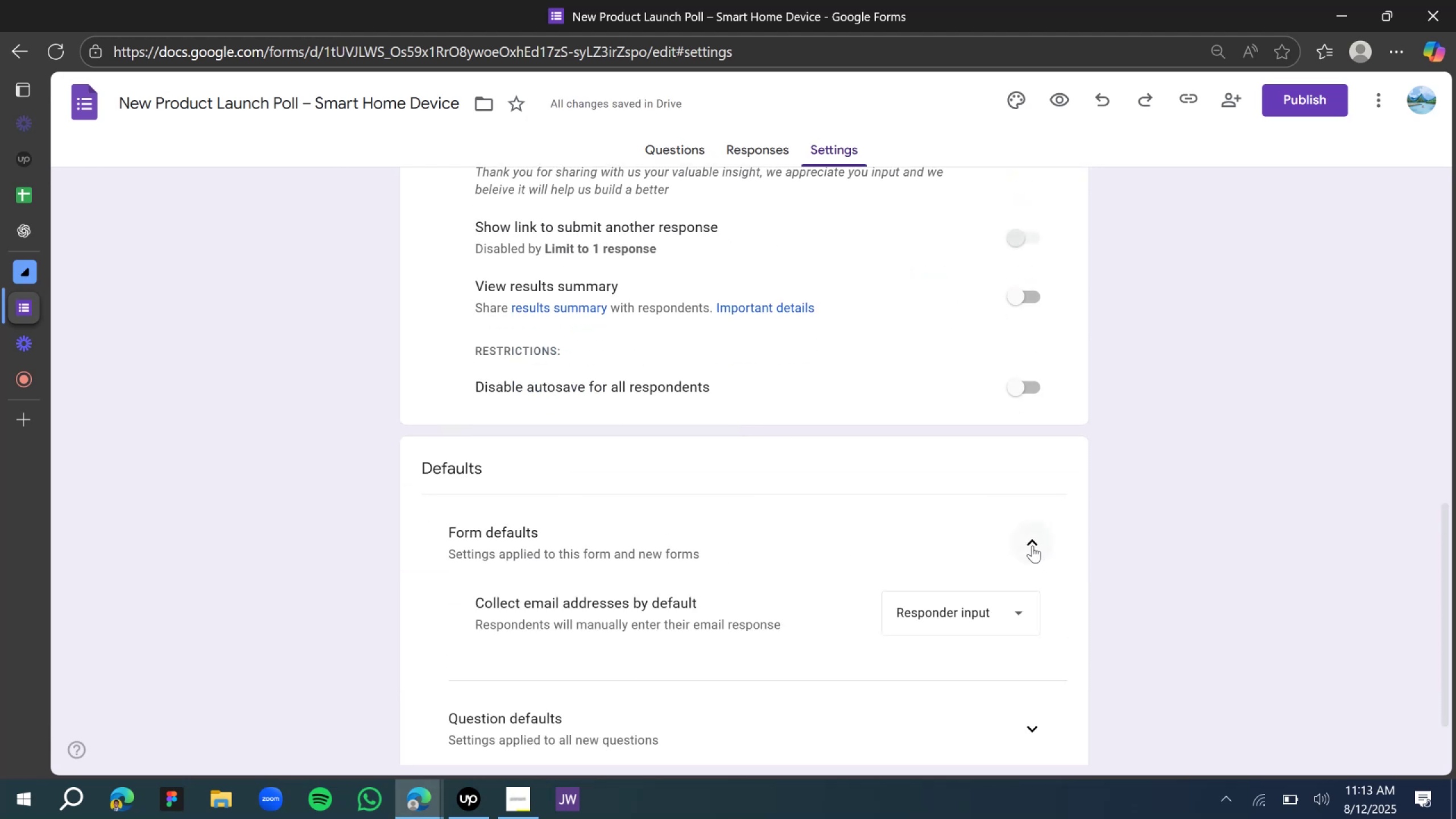 
scroll: coordinate [1023, 555], scroll_direction: down, amount: 4.0
 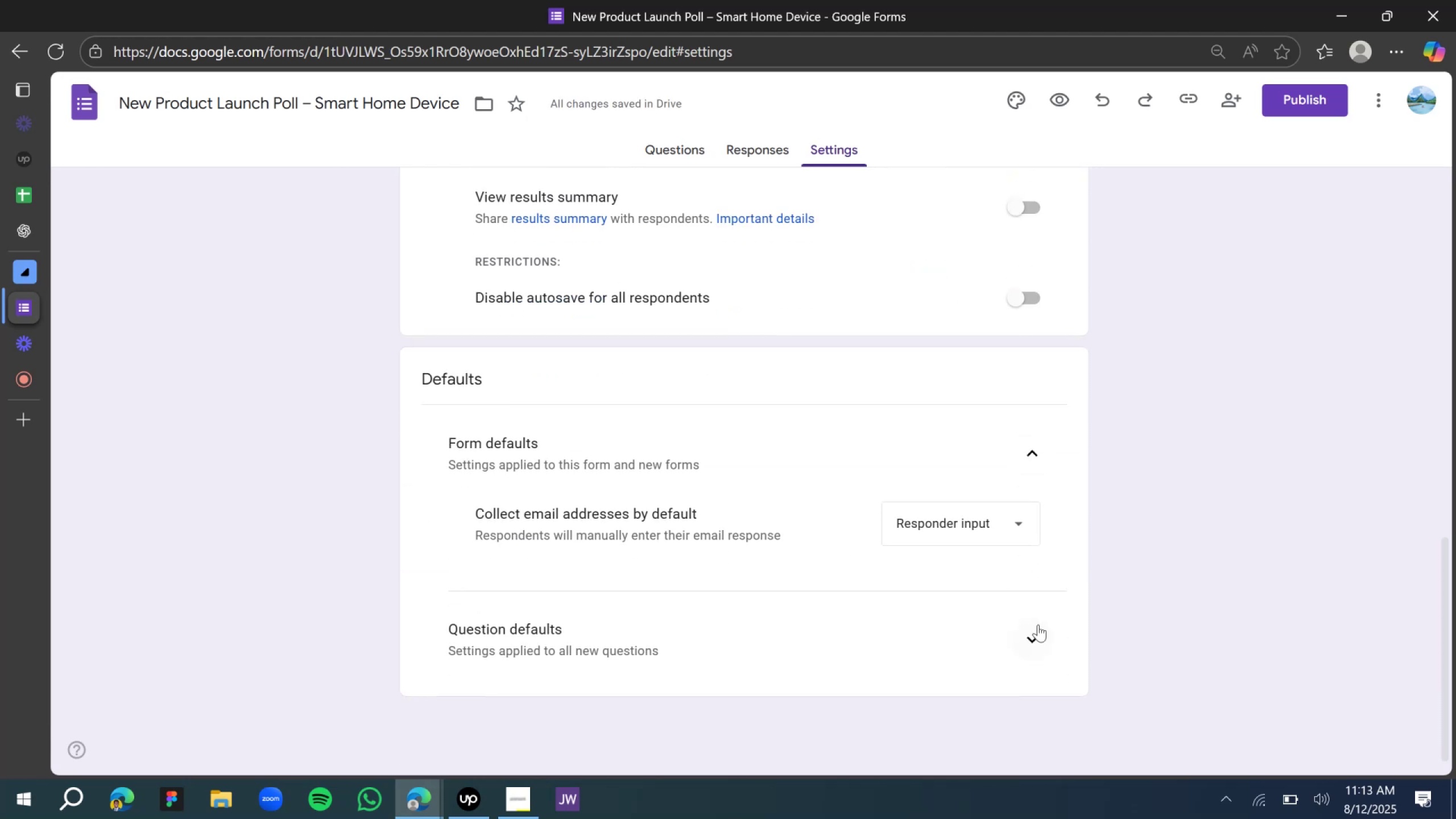 
left_click([1037, 635])
 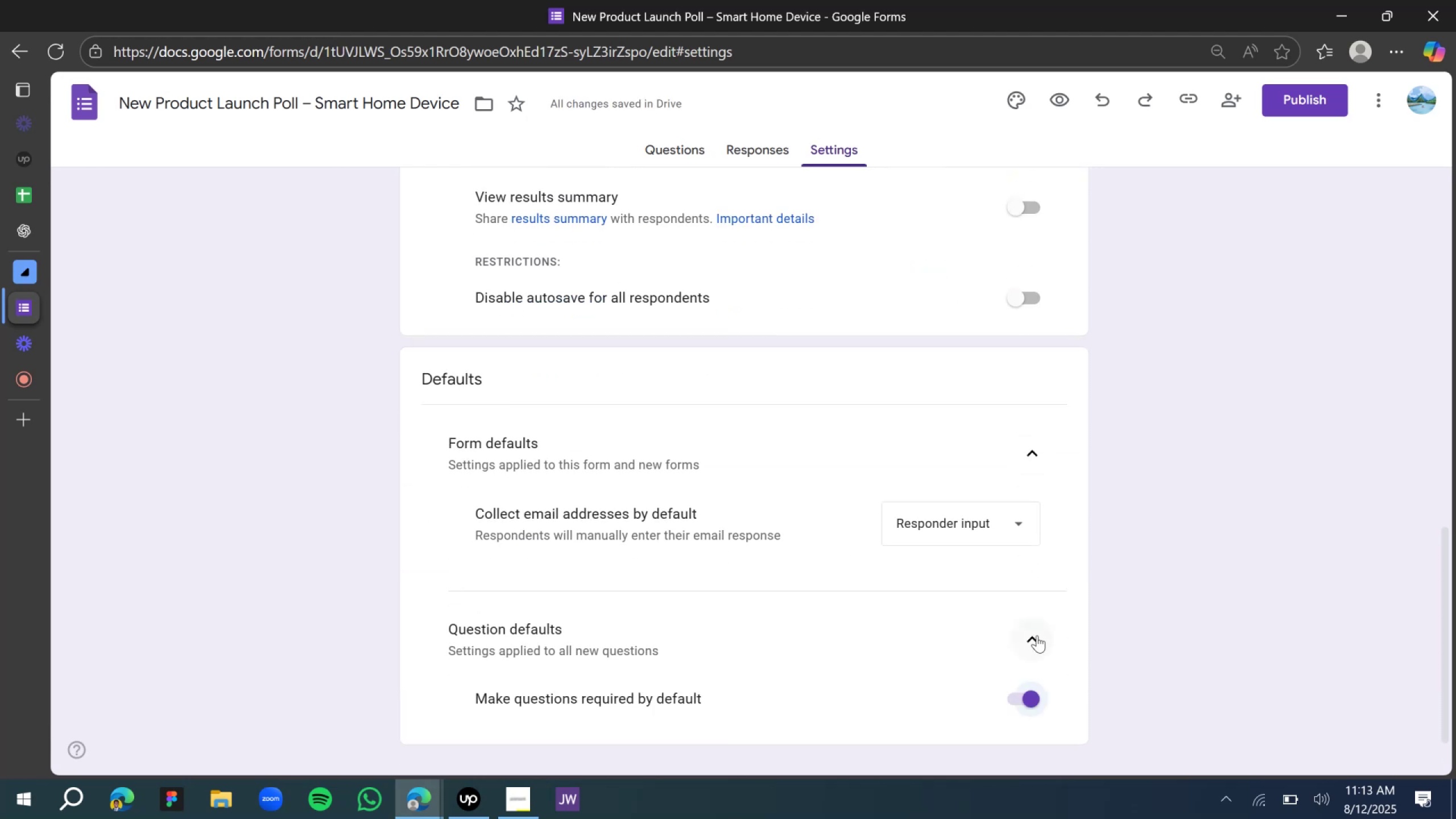 
scroll: coordinate [1018, 628], scroll_direction: down, amount: 3.0
 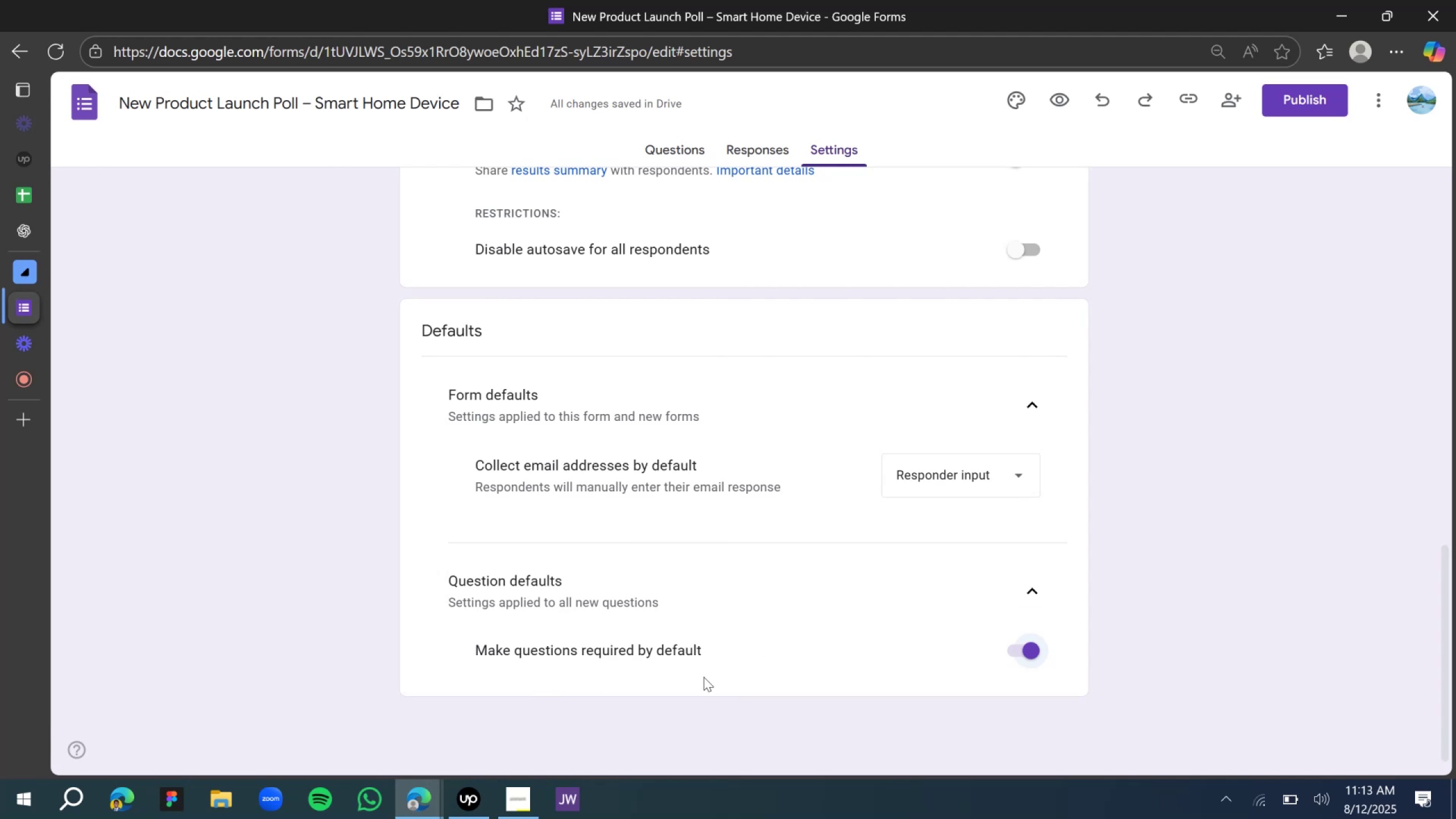 
scroll: coordinate [896, 499], scroll_direction: up, amount: 17.0
 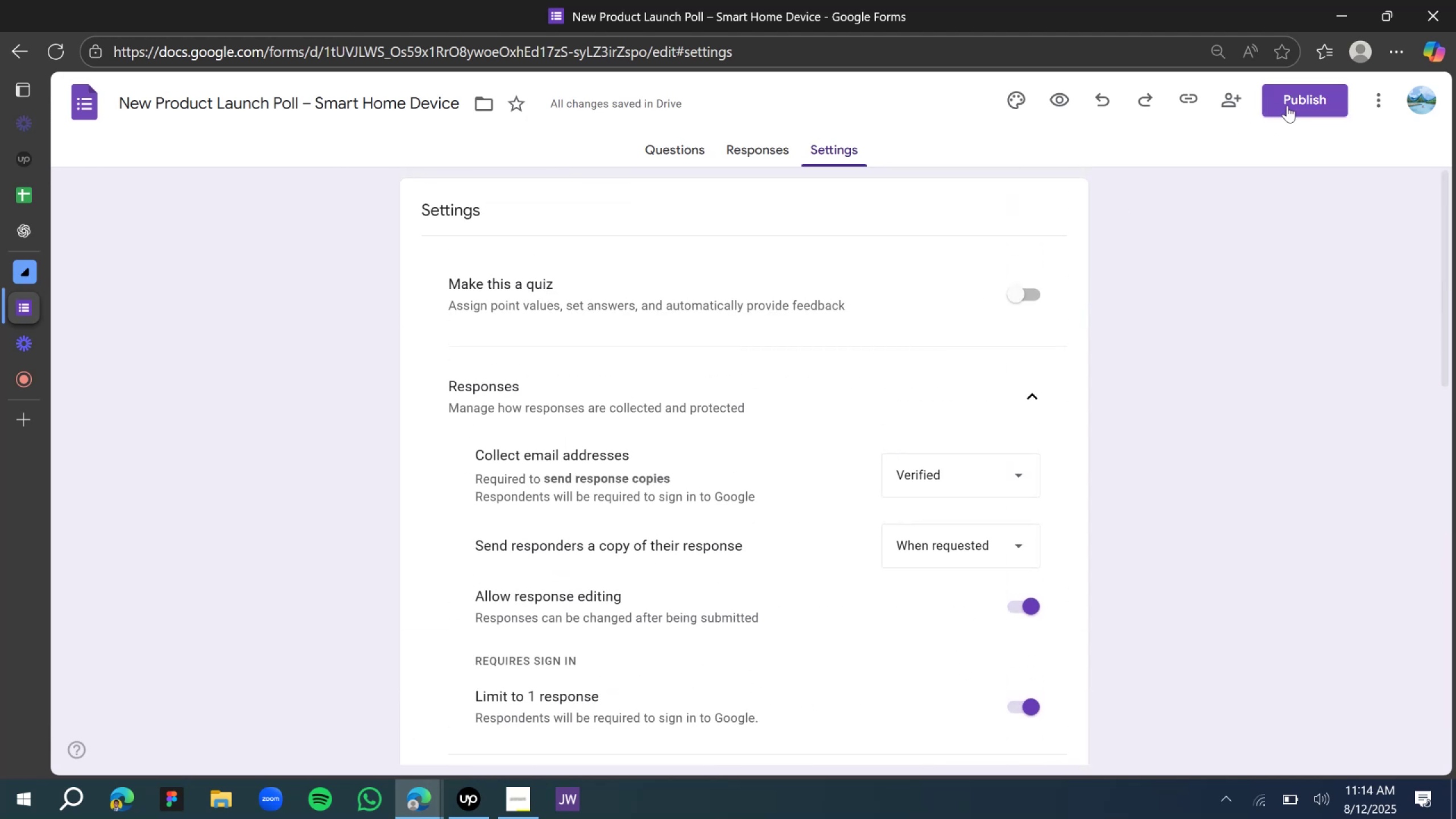 
left_click([1289, 104])
 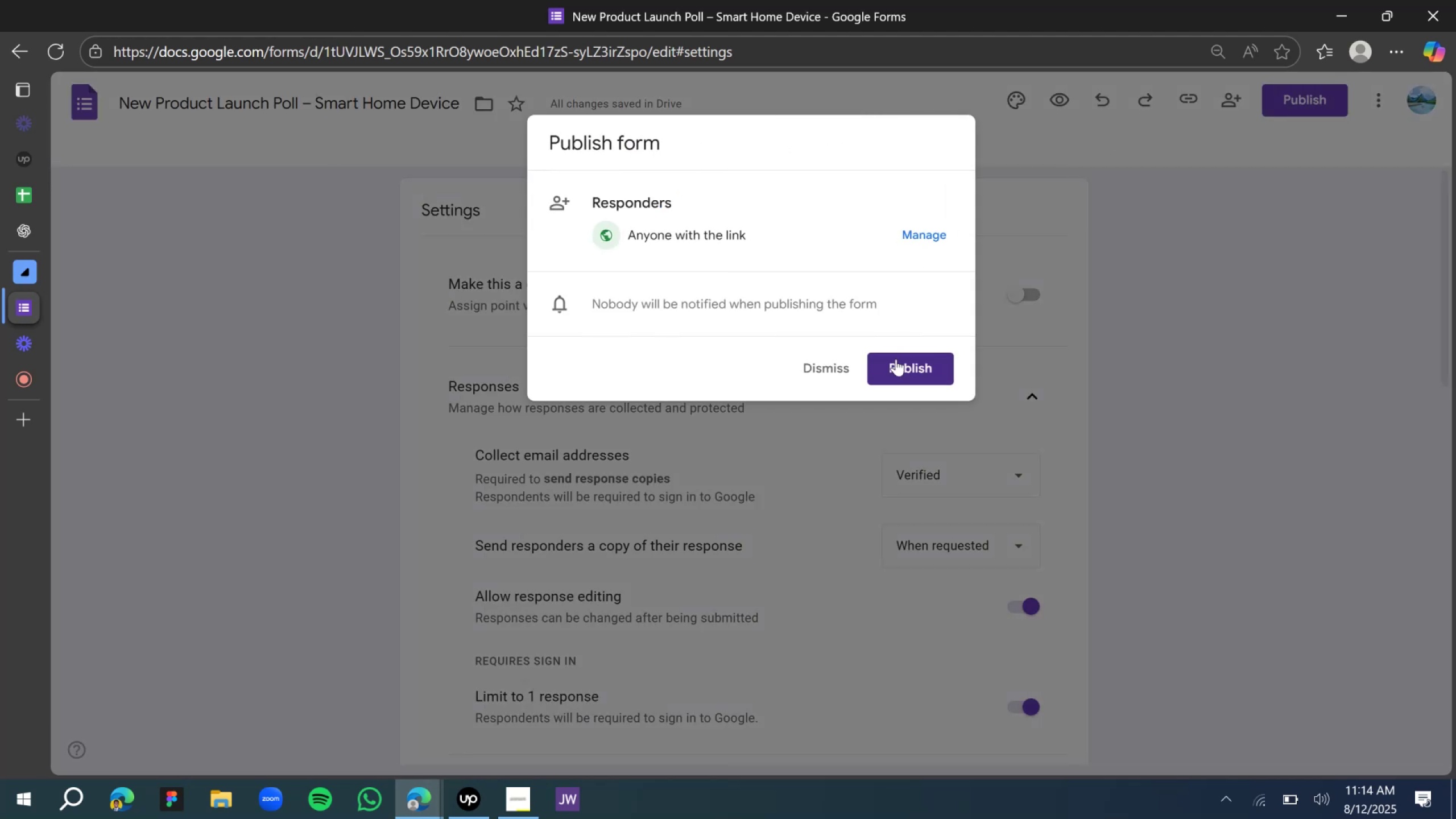 
left_click([896, 372])
 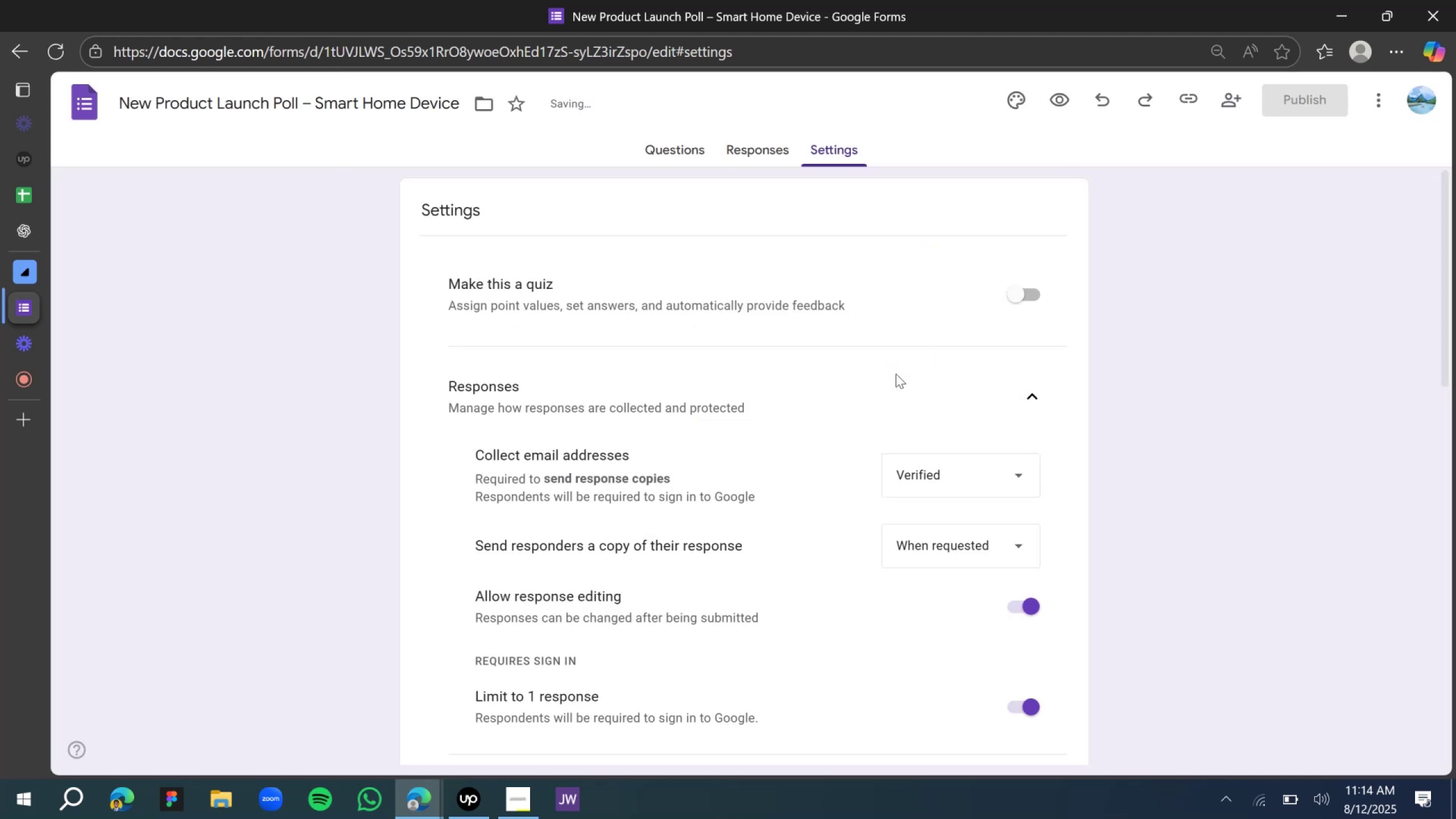 
wait(9.47)
 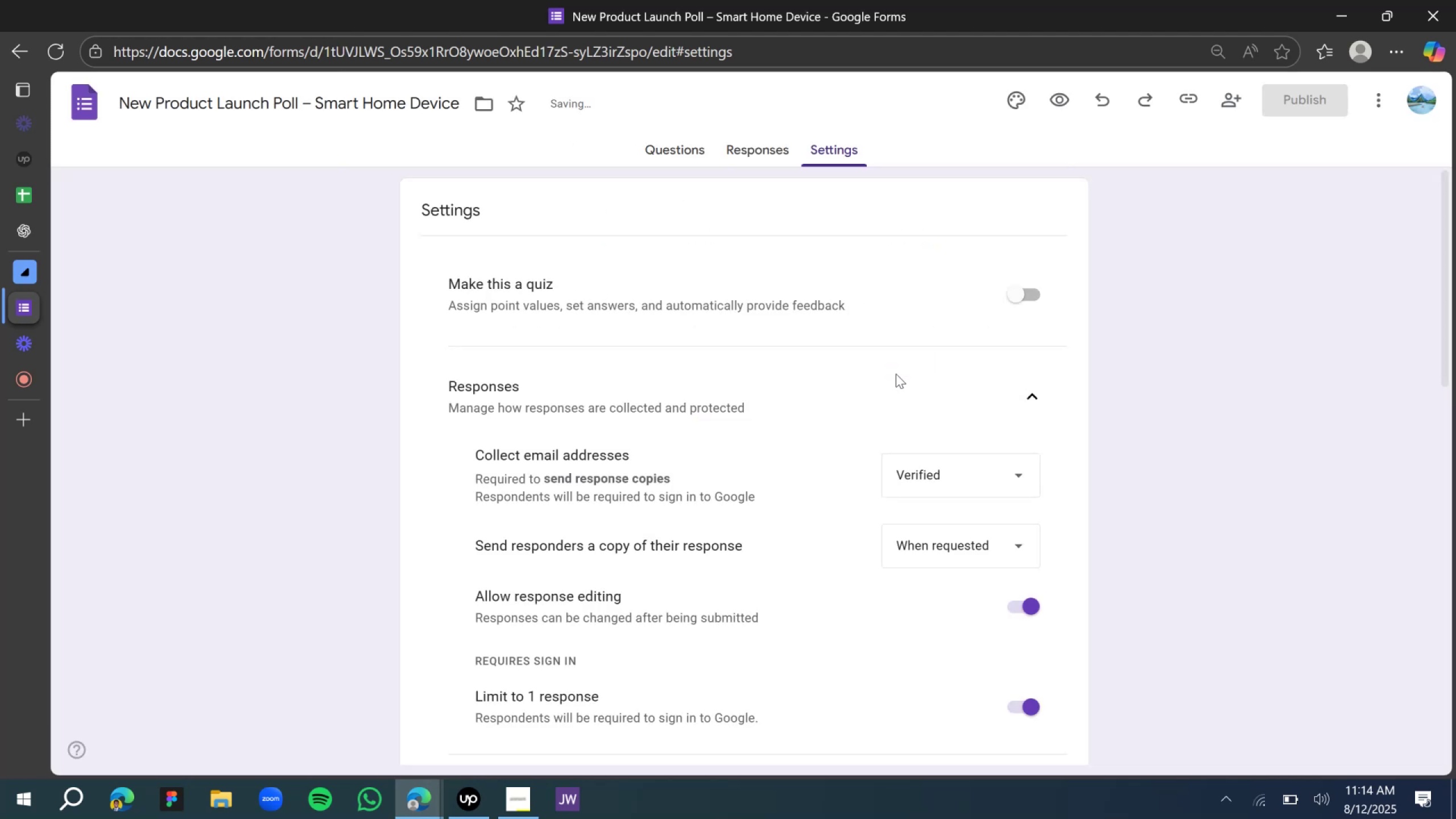 
left_click([1185, 108])
 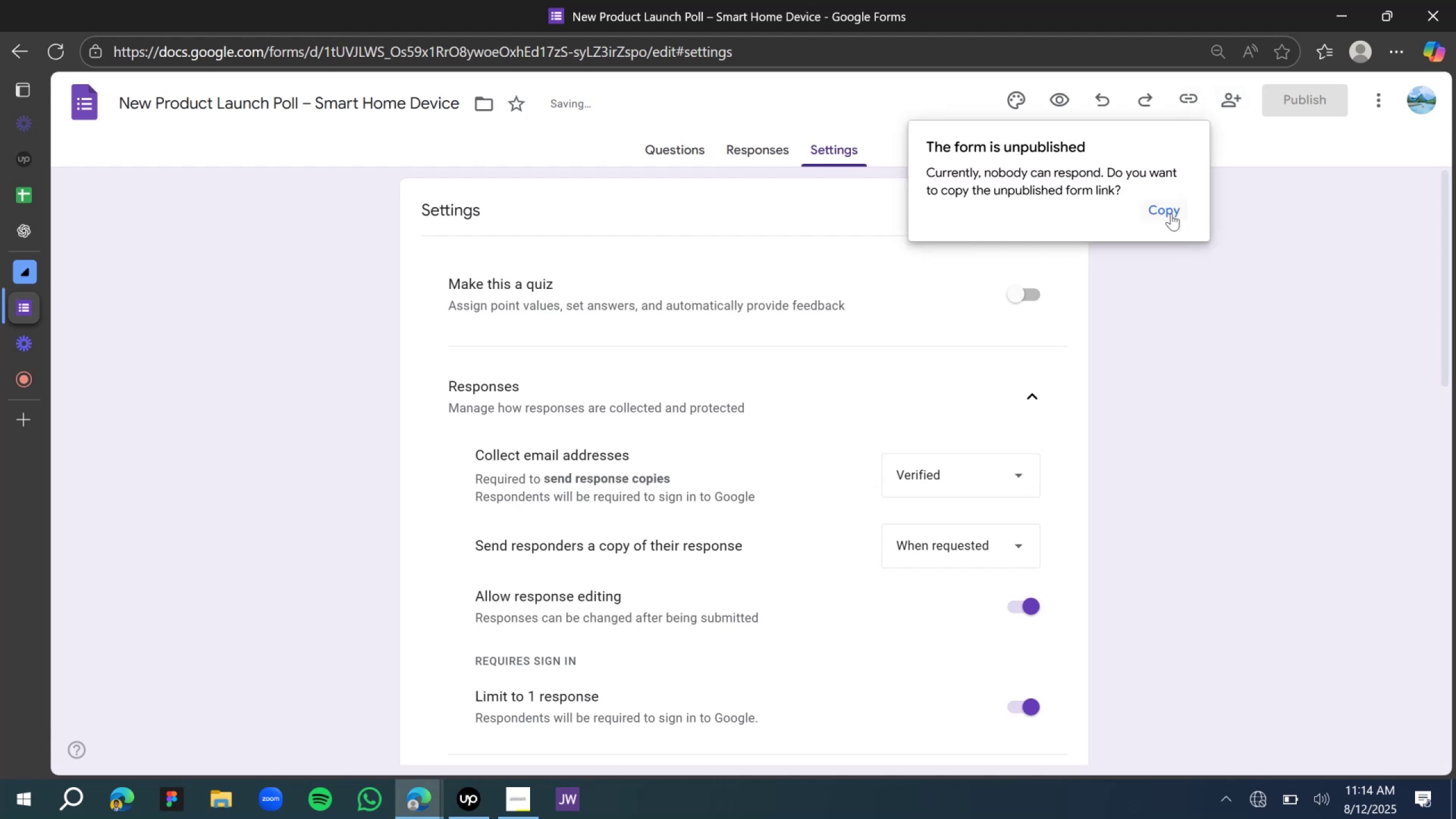 
left_click([1171, 213])
 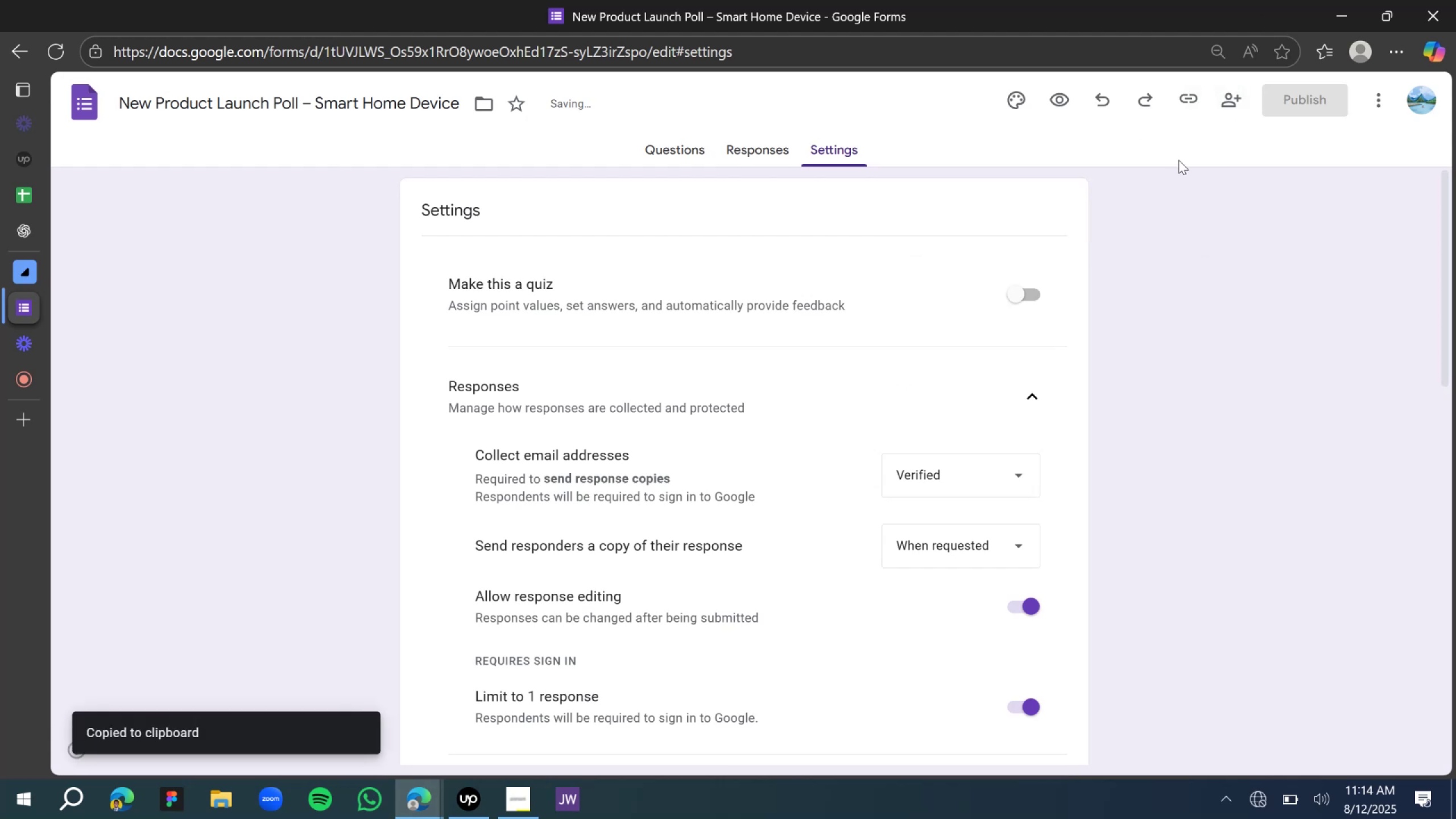 
left_click([1185, 92])
 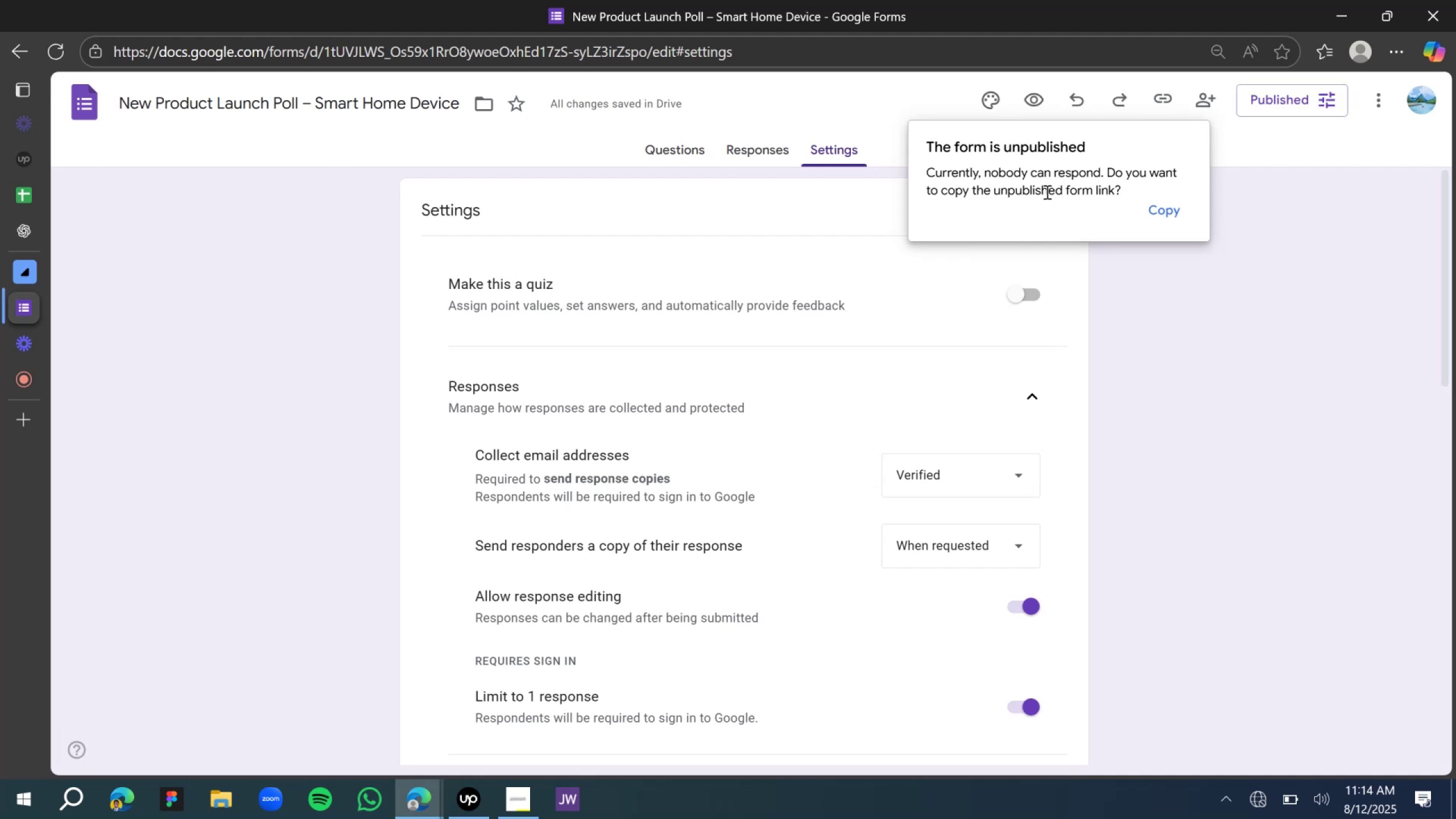 
wait(5.85)
 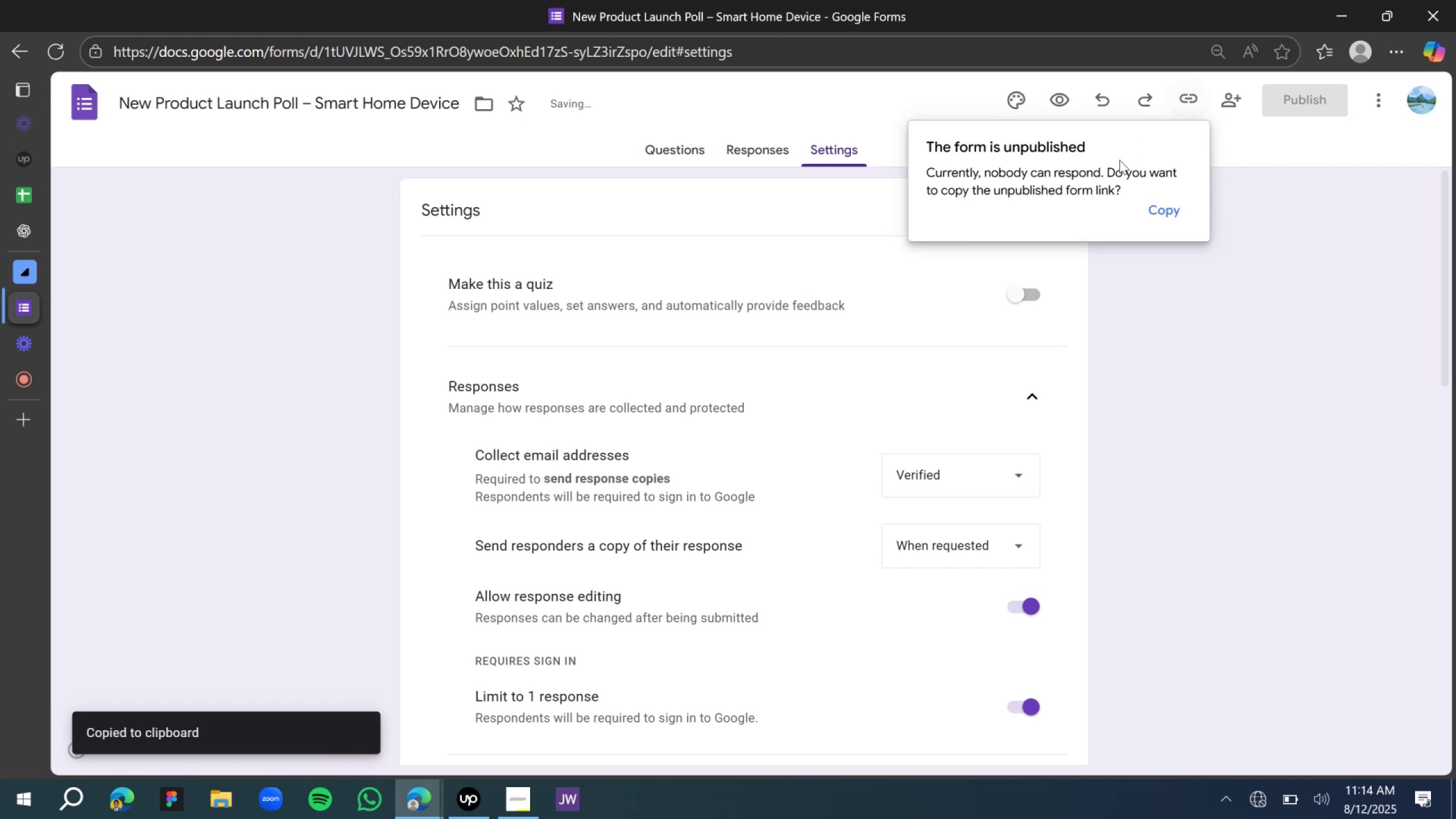 
left_click([1165, 209])
 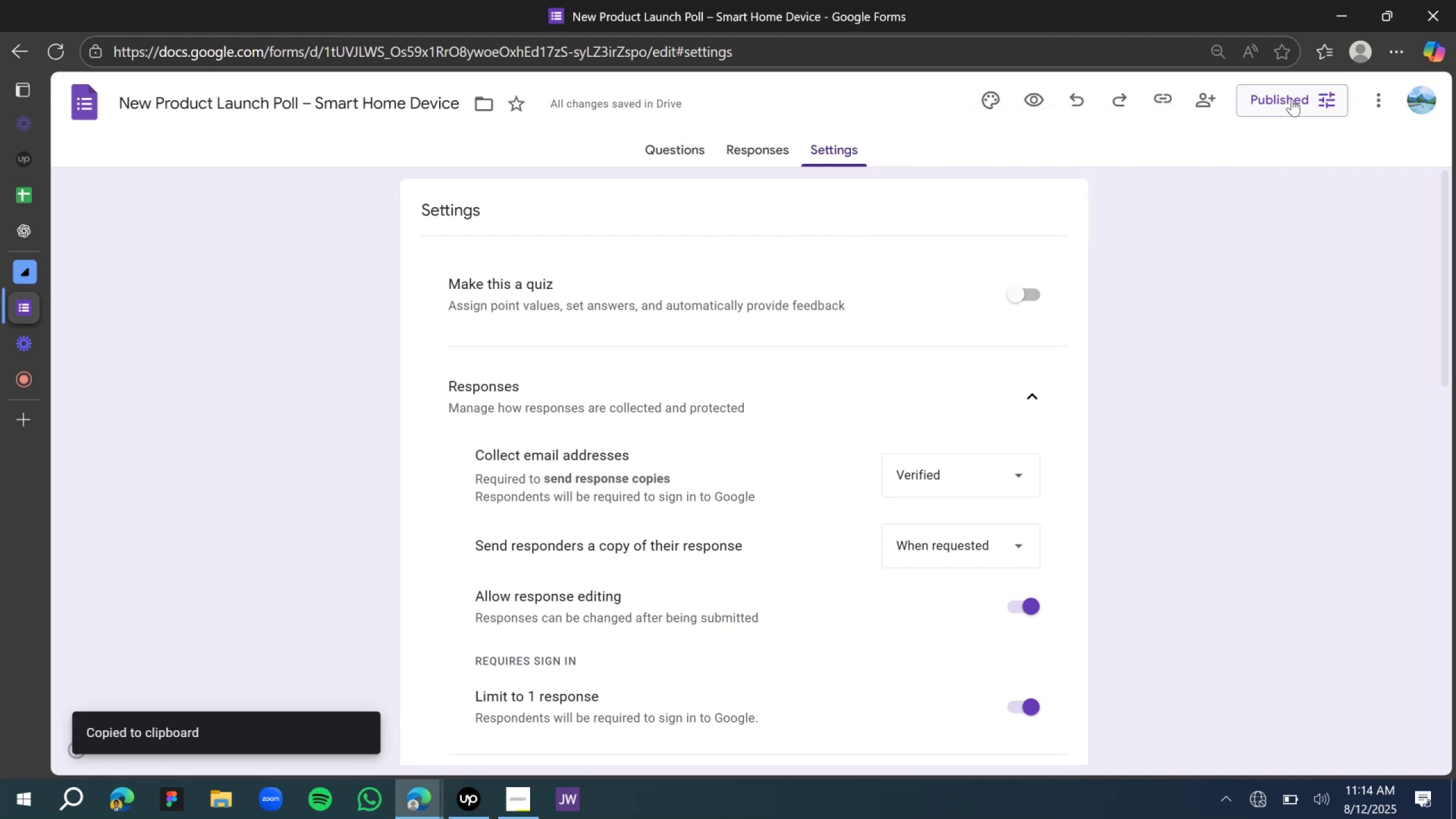 
left_click([1292, 97])
 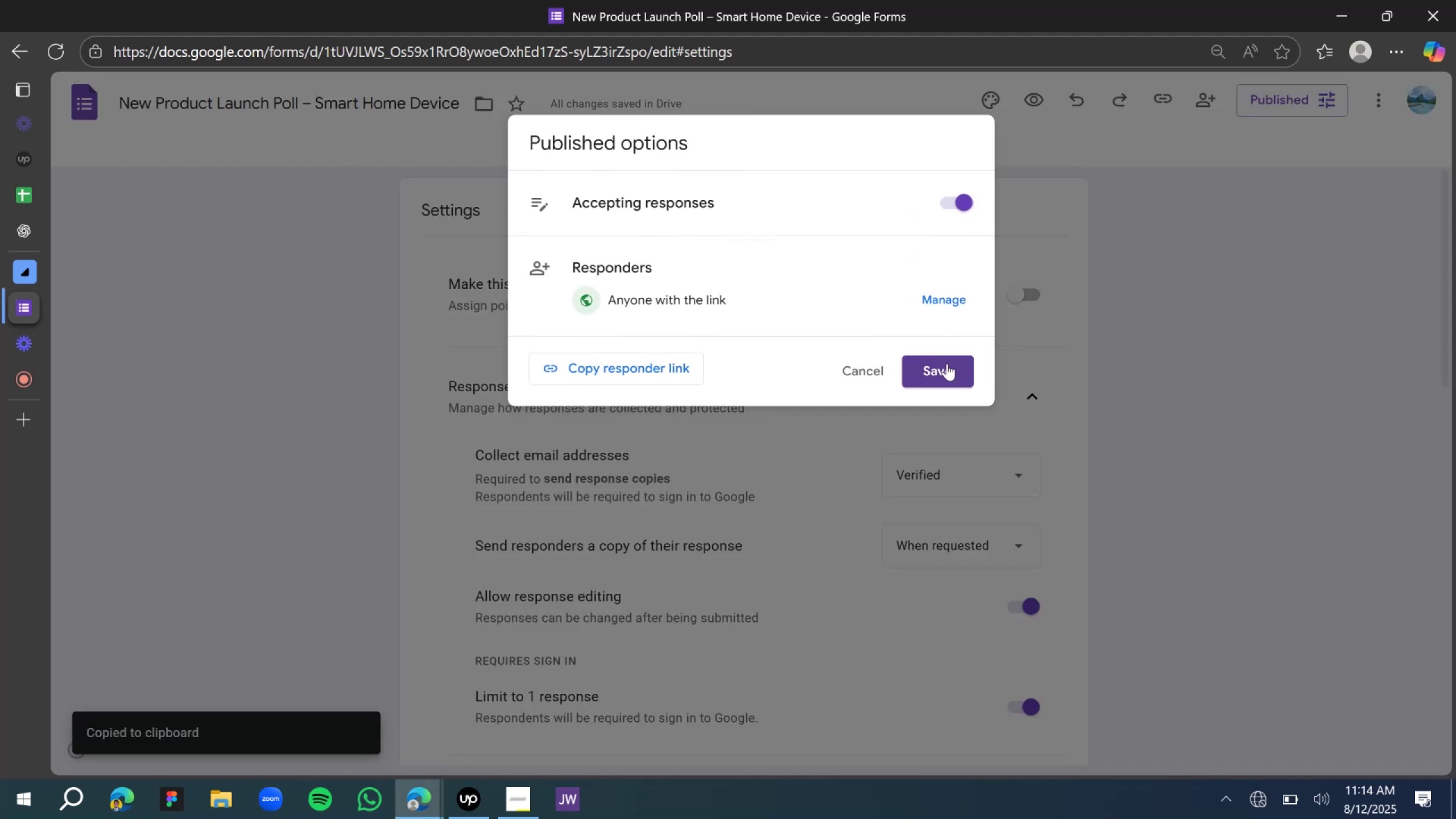 
left_click([945, 367])
 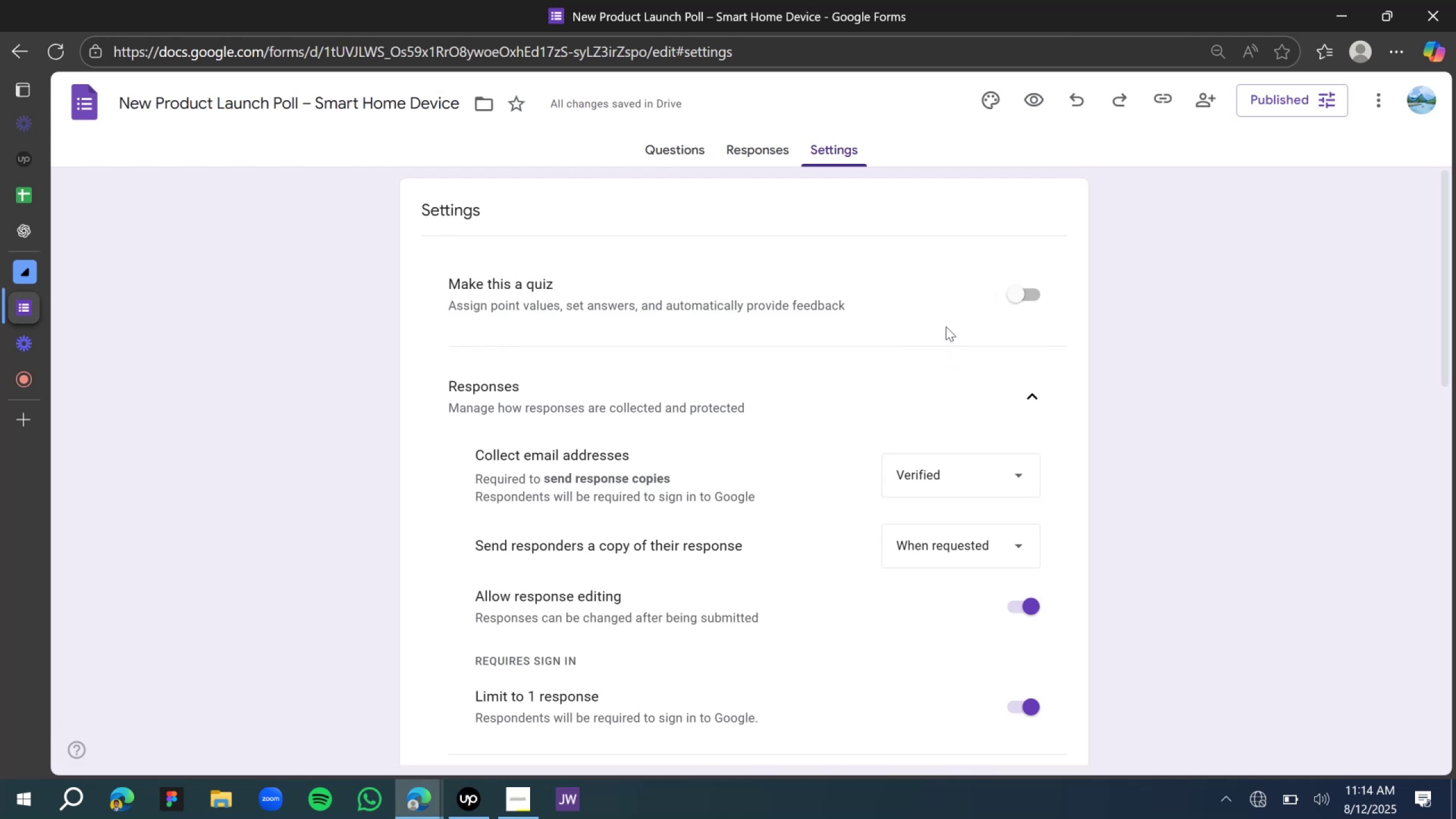 
left_click([953, 288])
 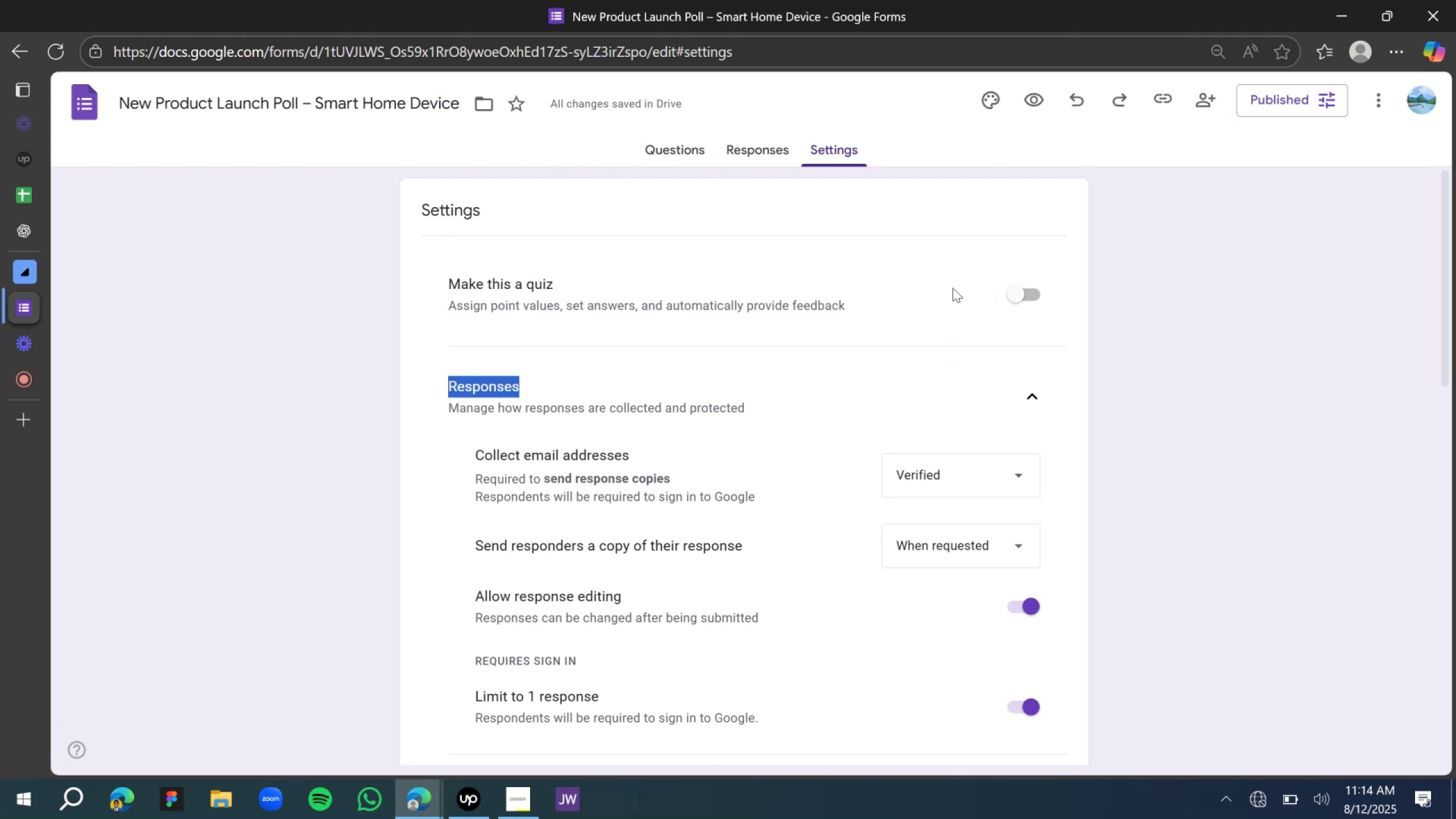 
double_click([953, 288])
 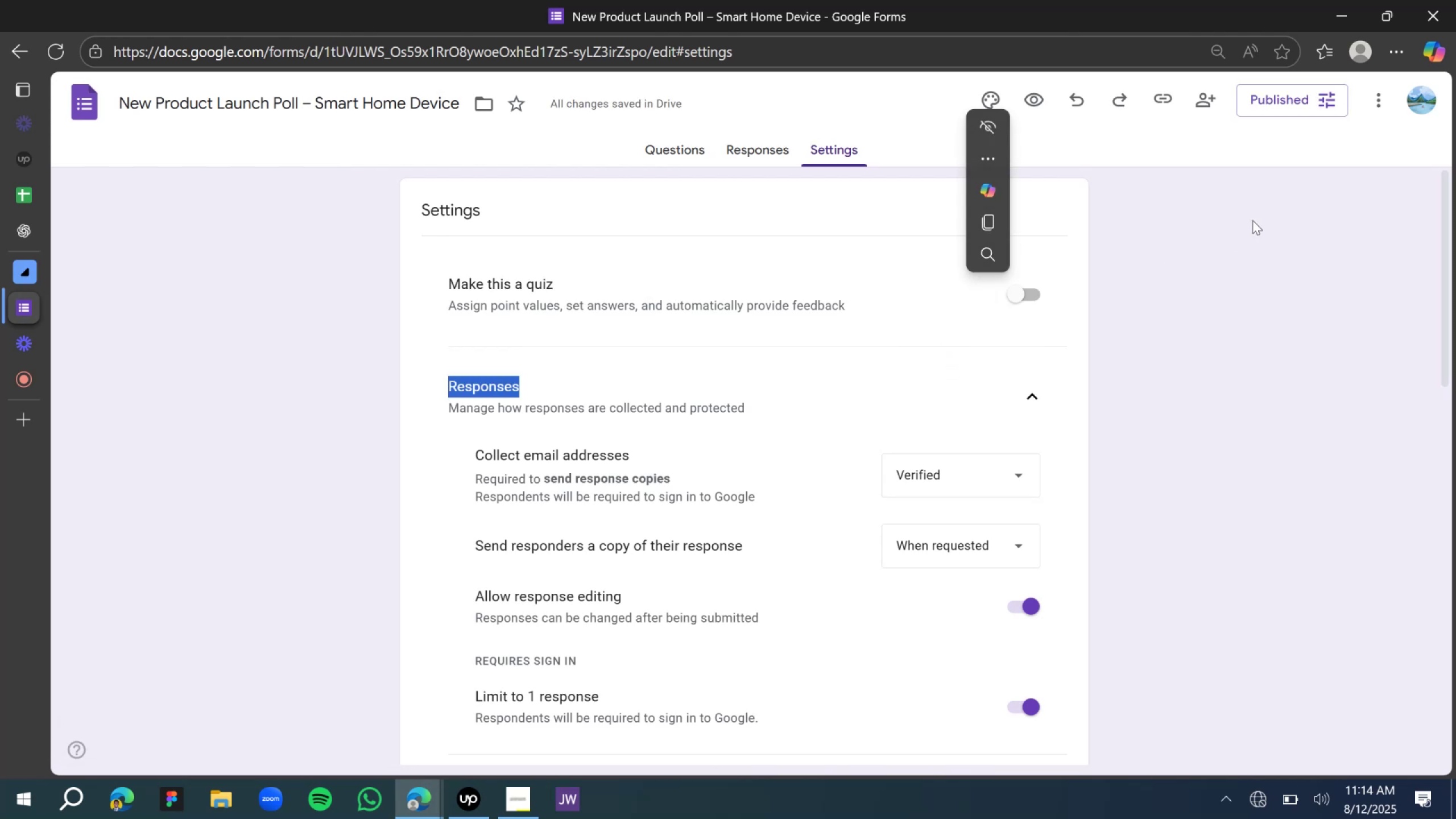 
left_click([1170, 270])
 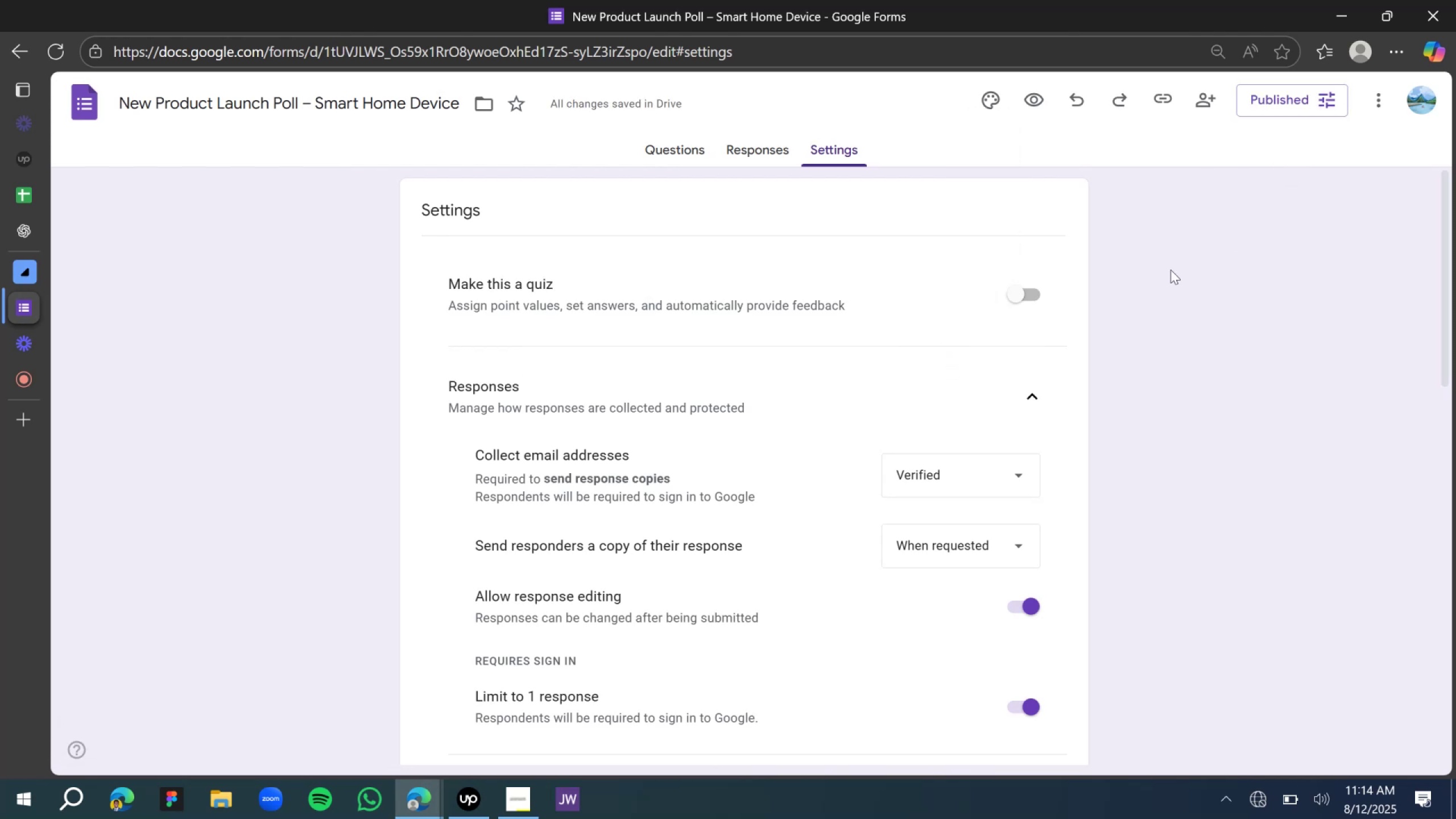 
scroll: coordinate [1093, 282], scroll_direction: up, amount: 6.0
 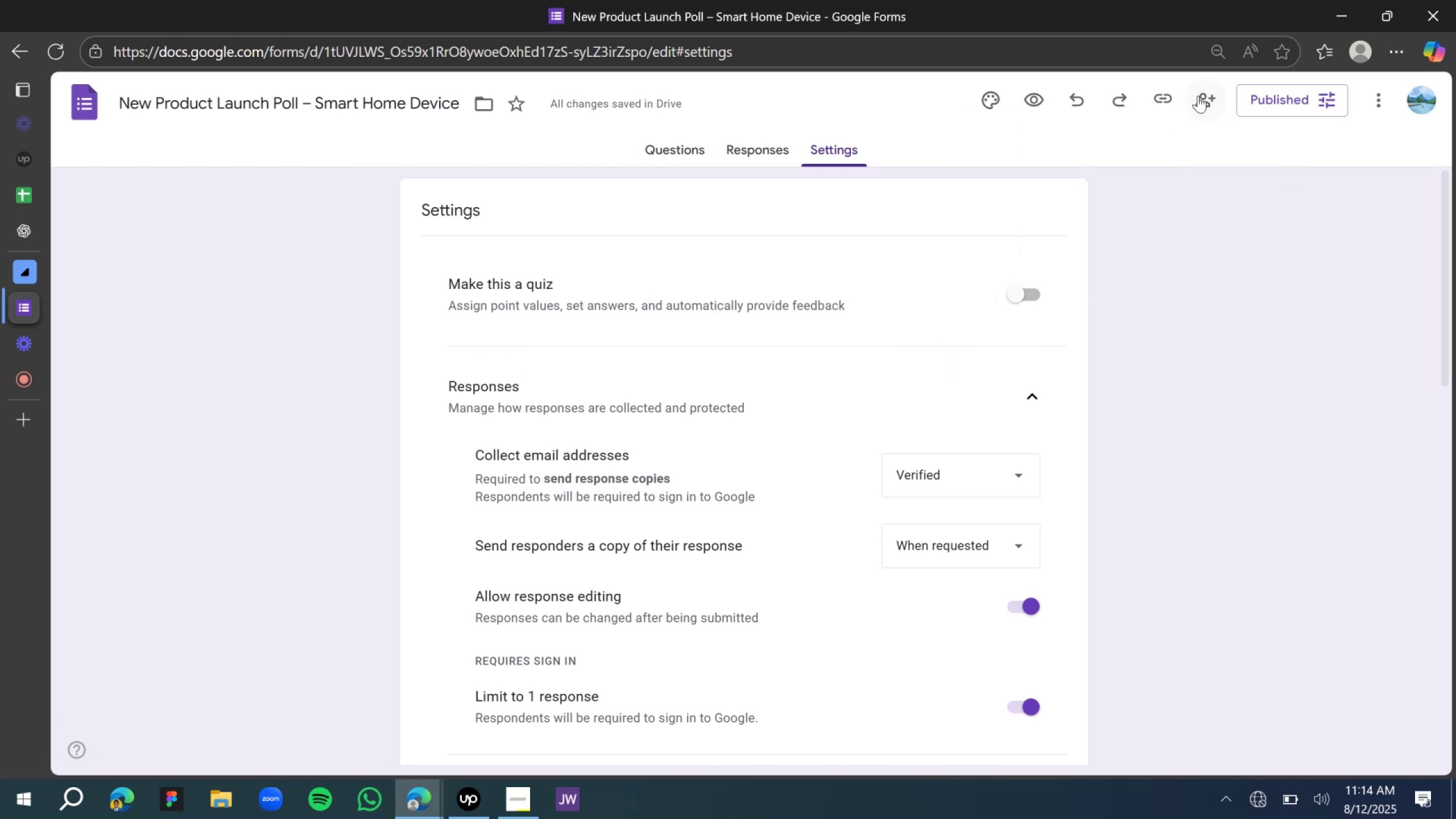 
left_click([1169, 92])
 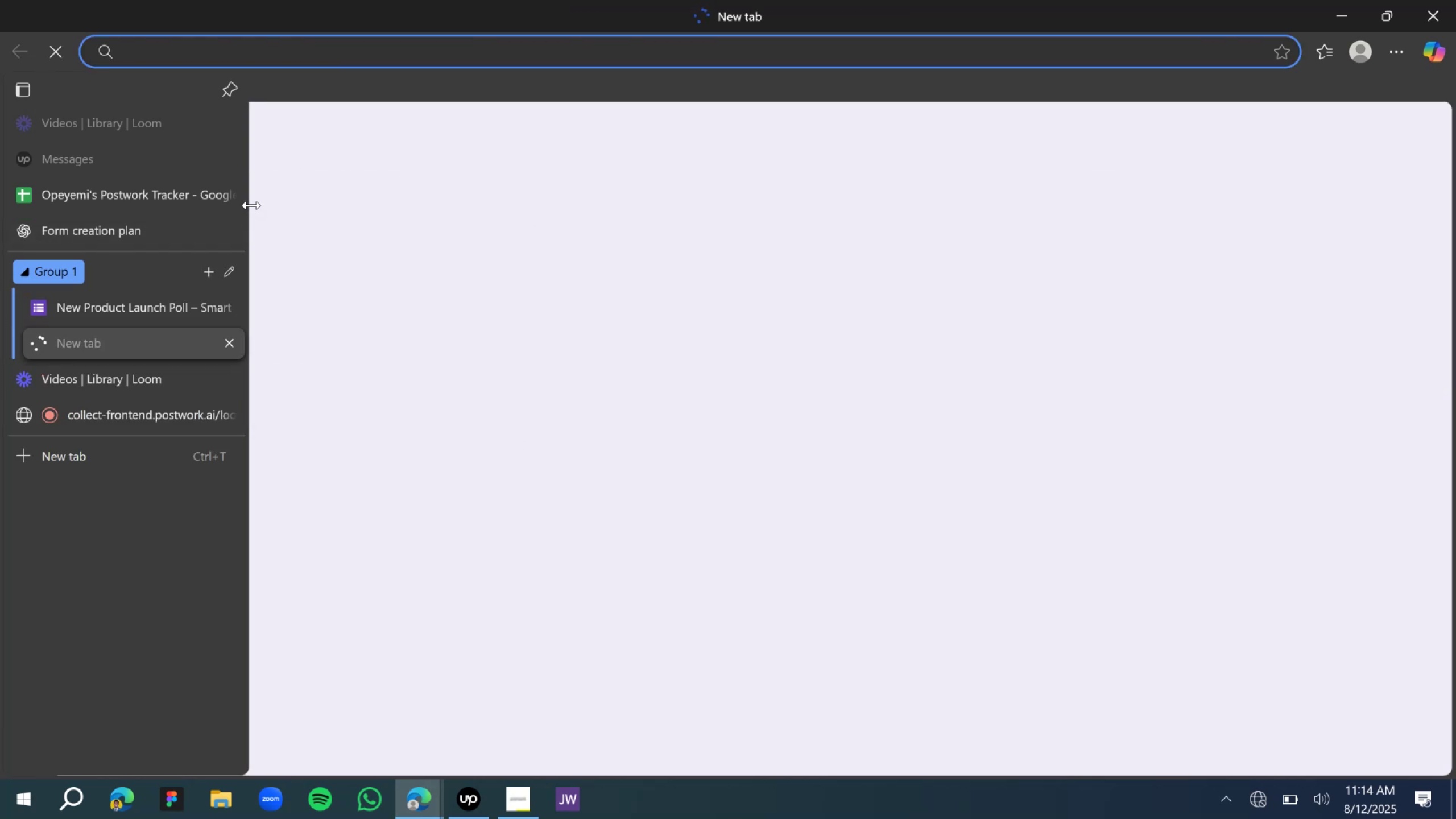 
wait(14.04)
 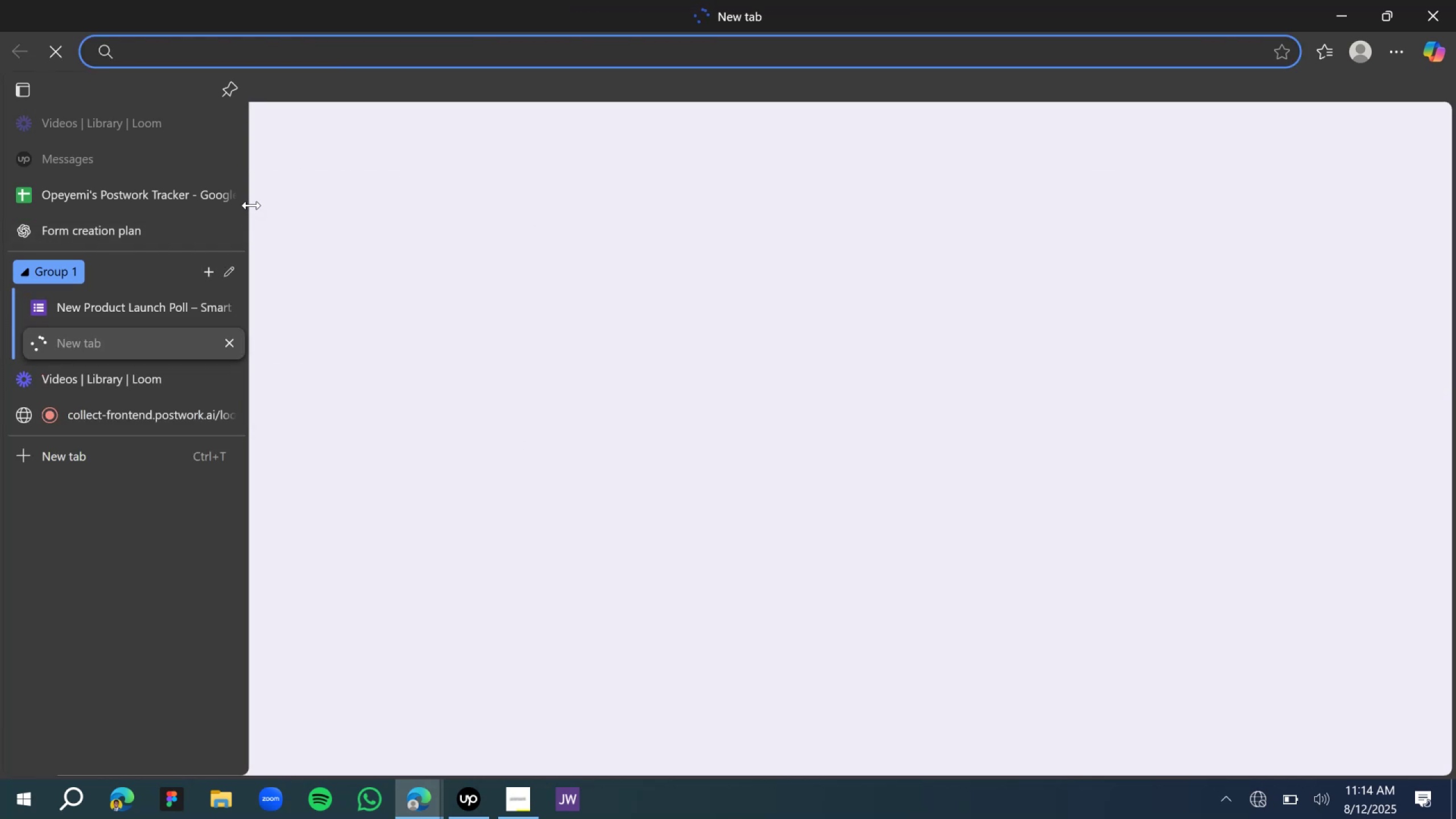 
left_click([671, 332])
 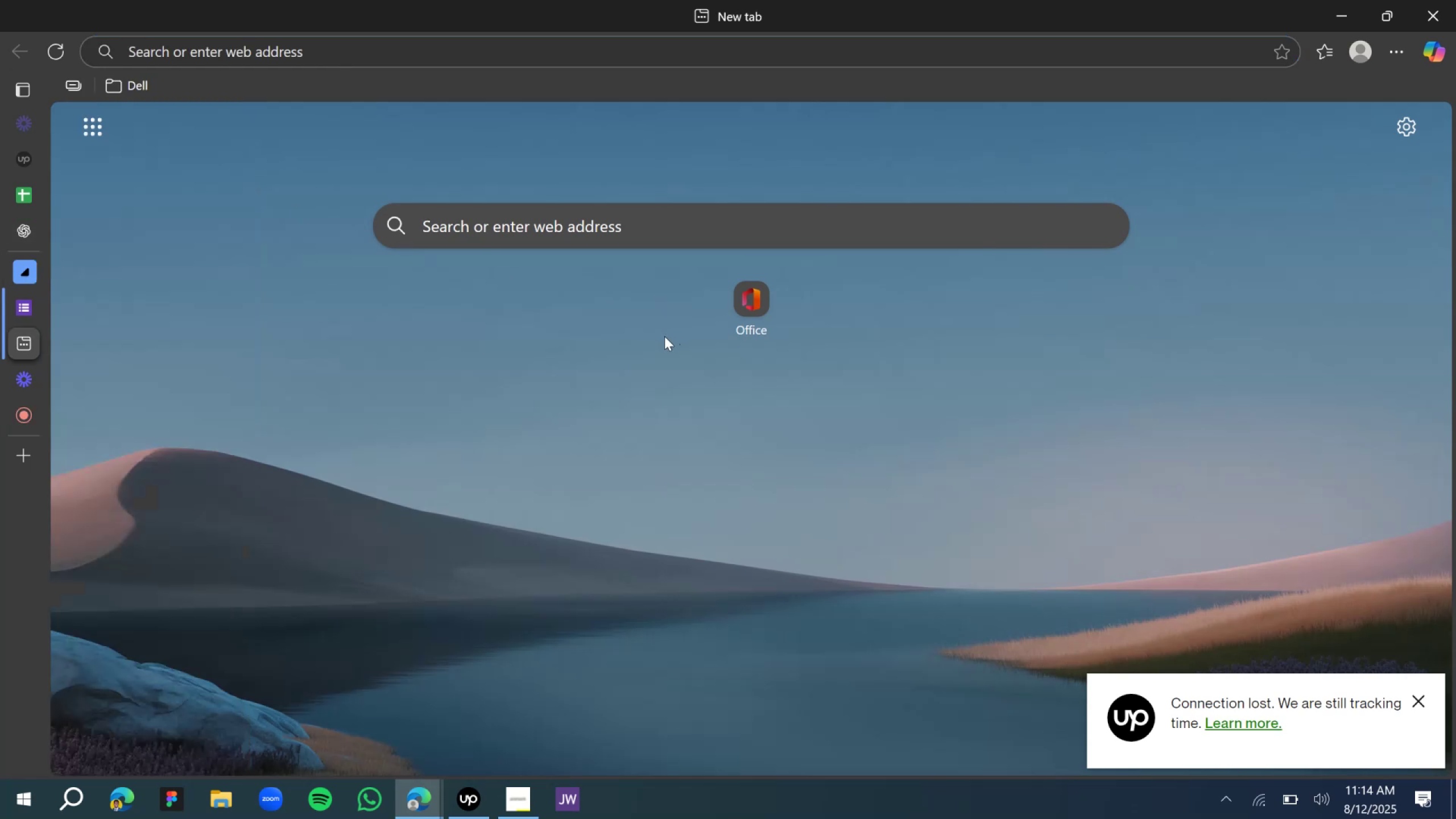 
mouse_move([53, 410])
 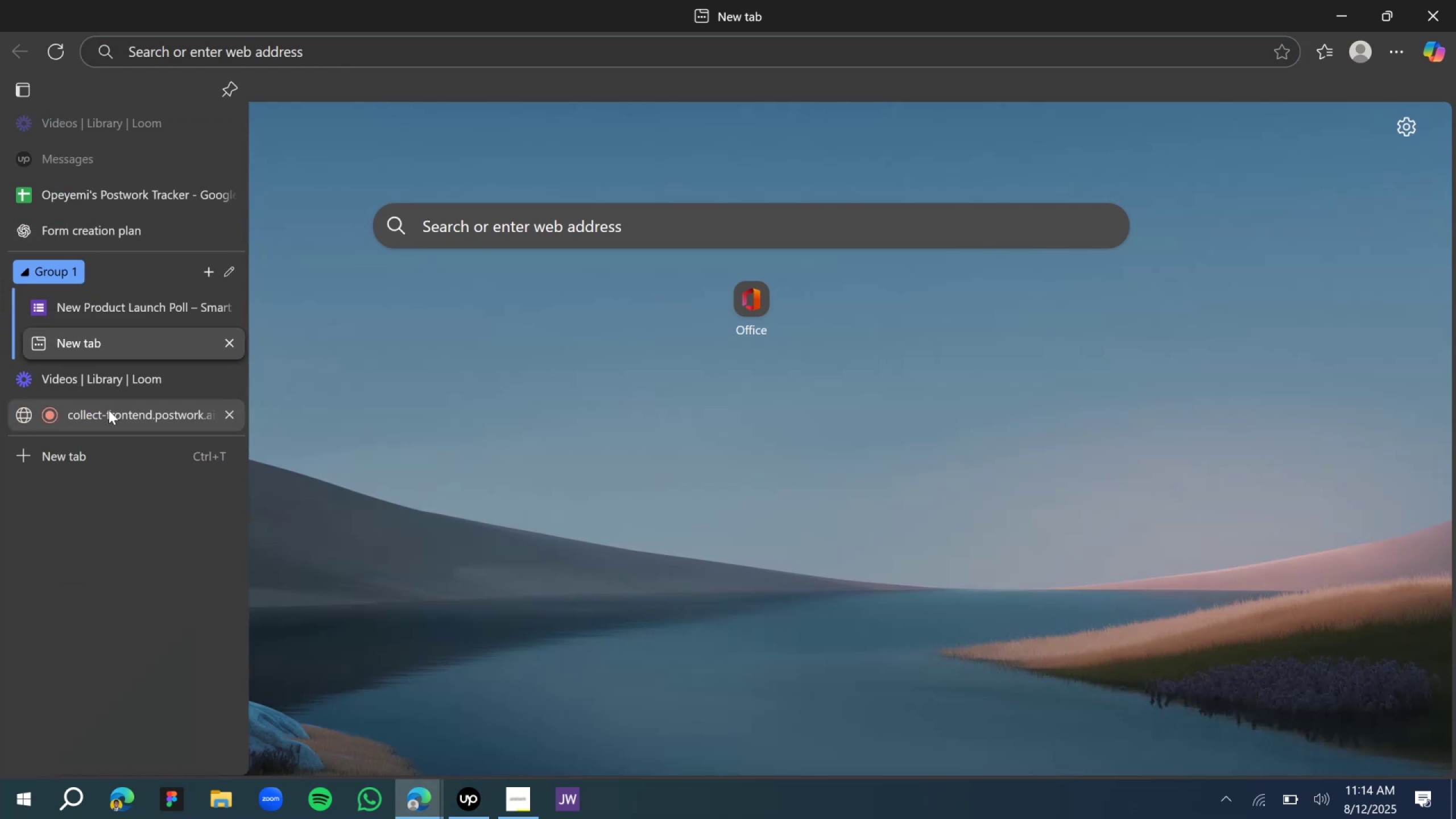 
left_click([109, 410])
 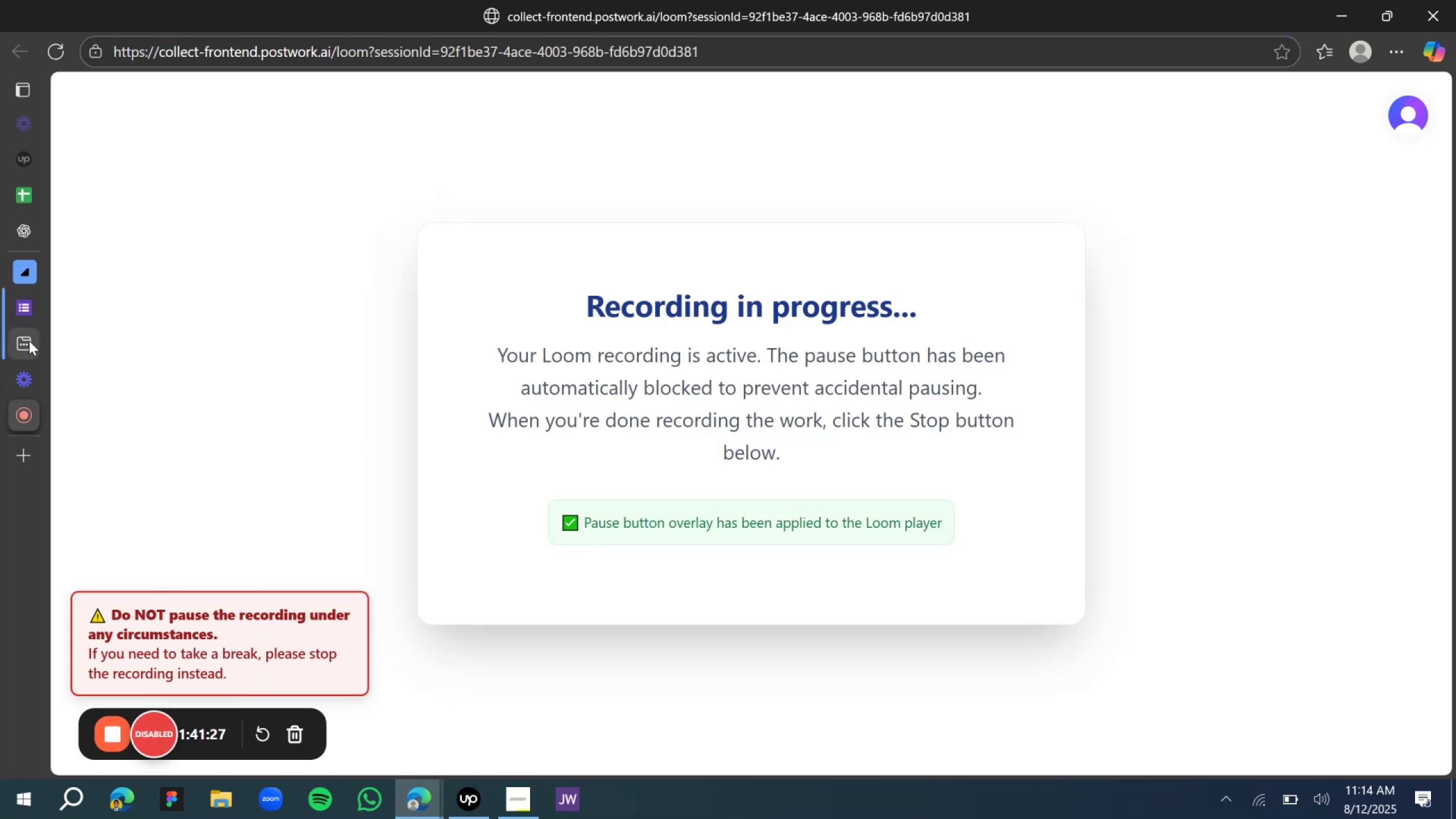 
left_click([27, 304])
 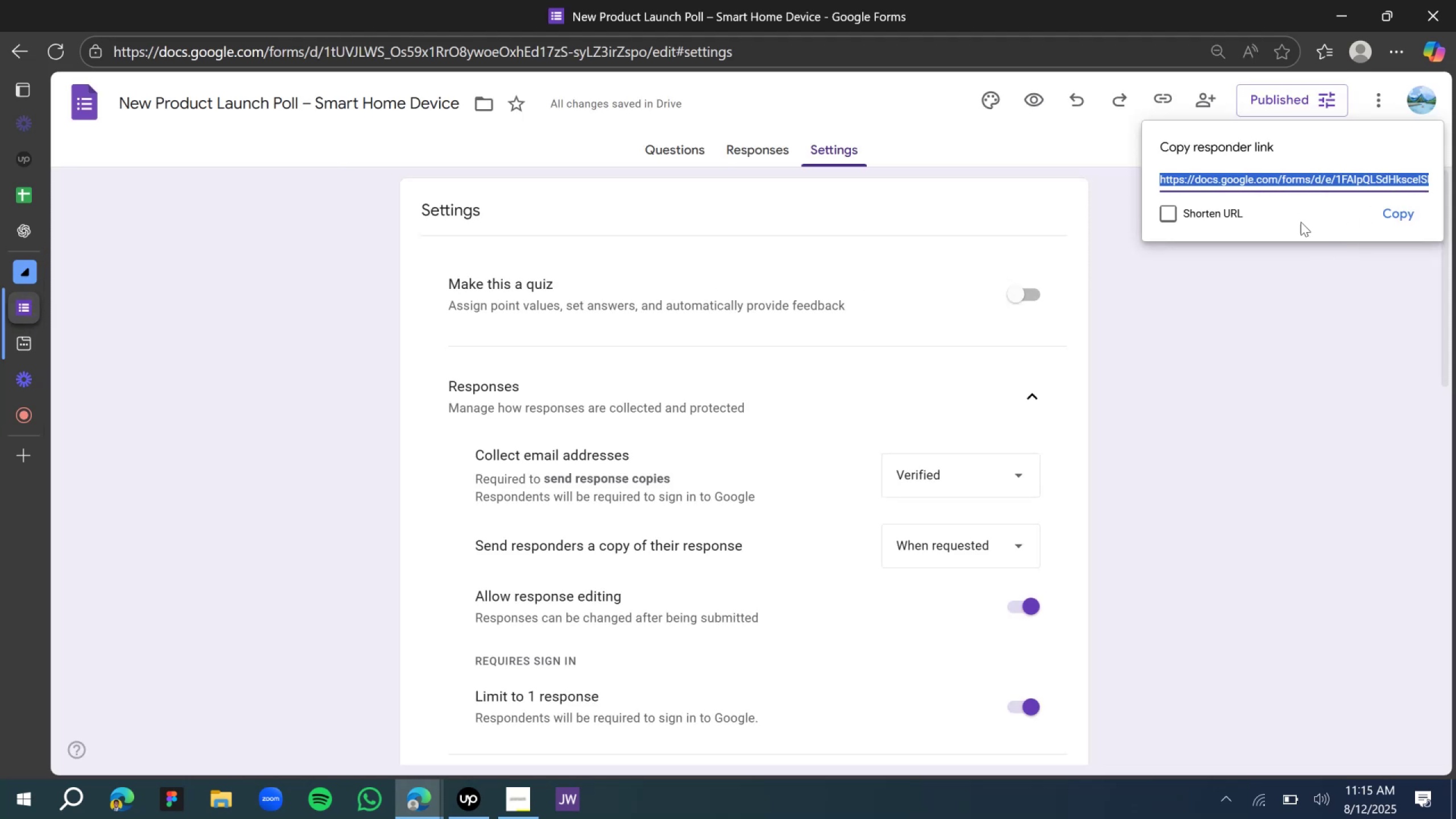 
left_click([1167, 215])
 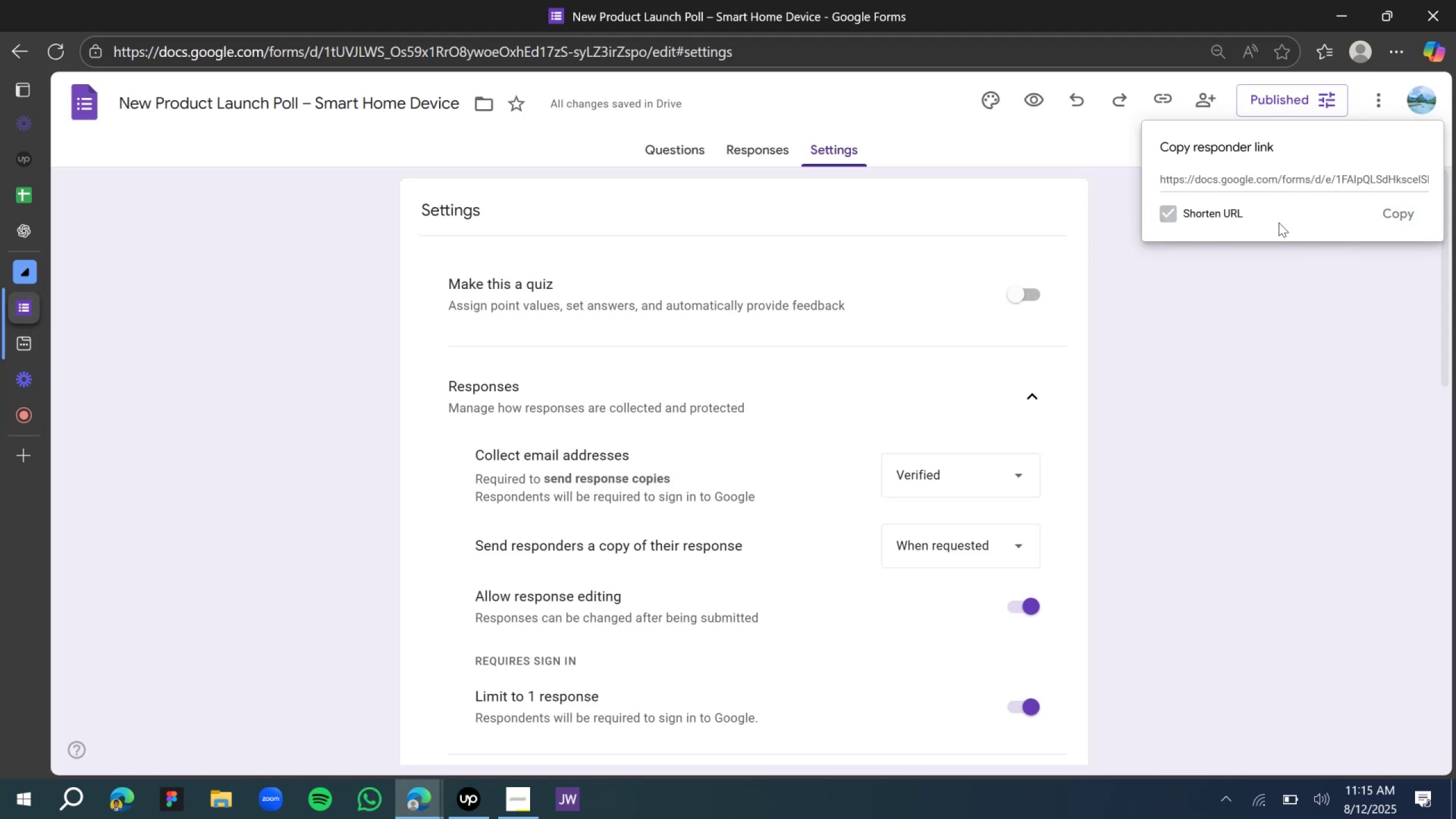 
wait(6.73)
 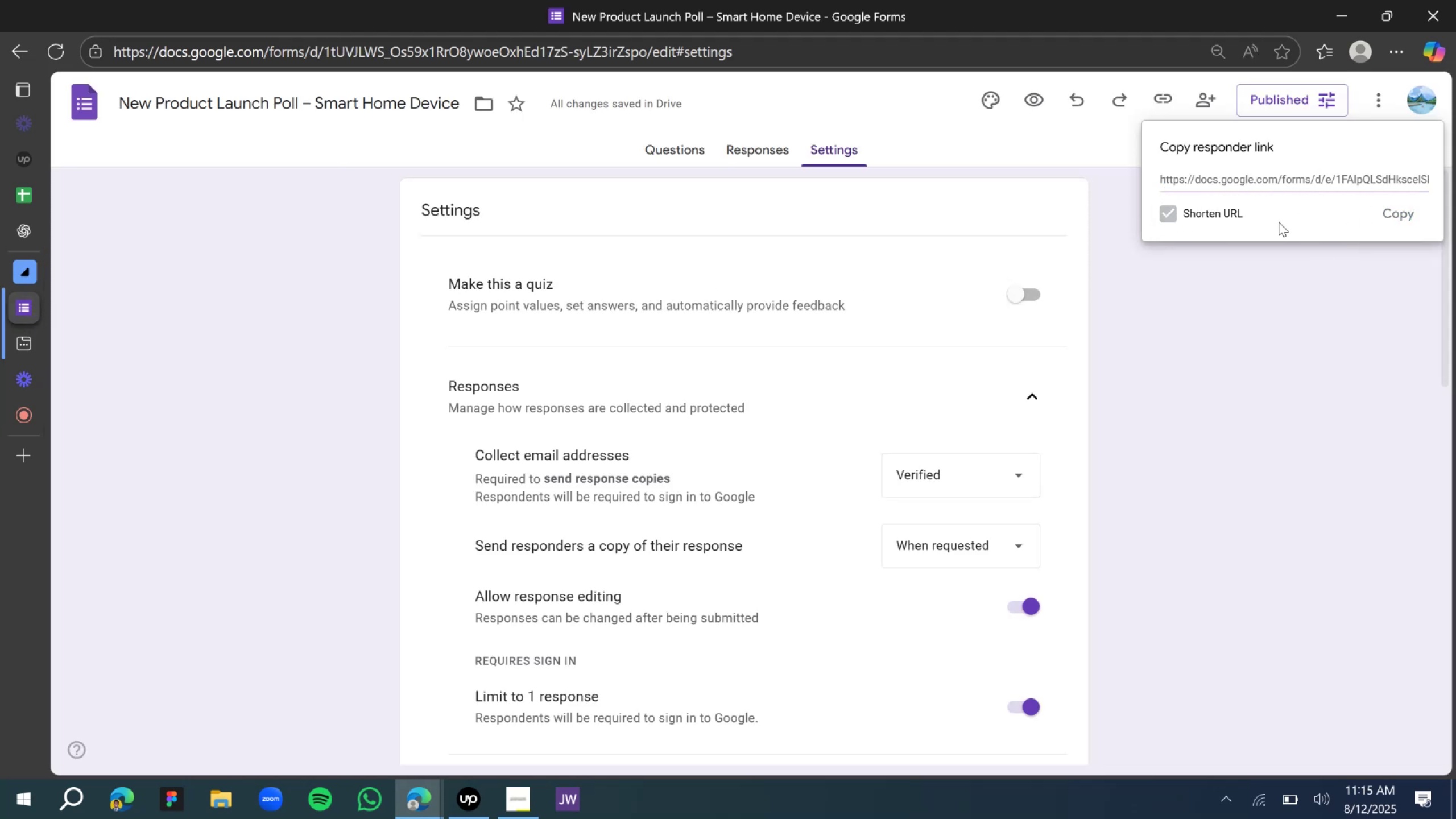 
left_click([1402, 214])
 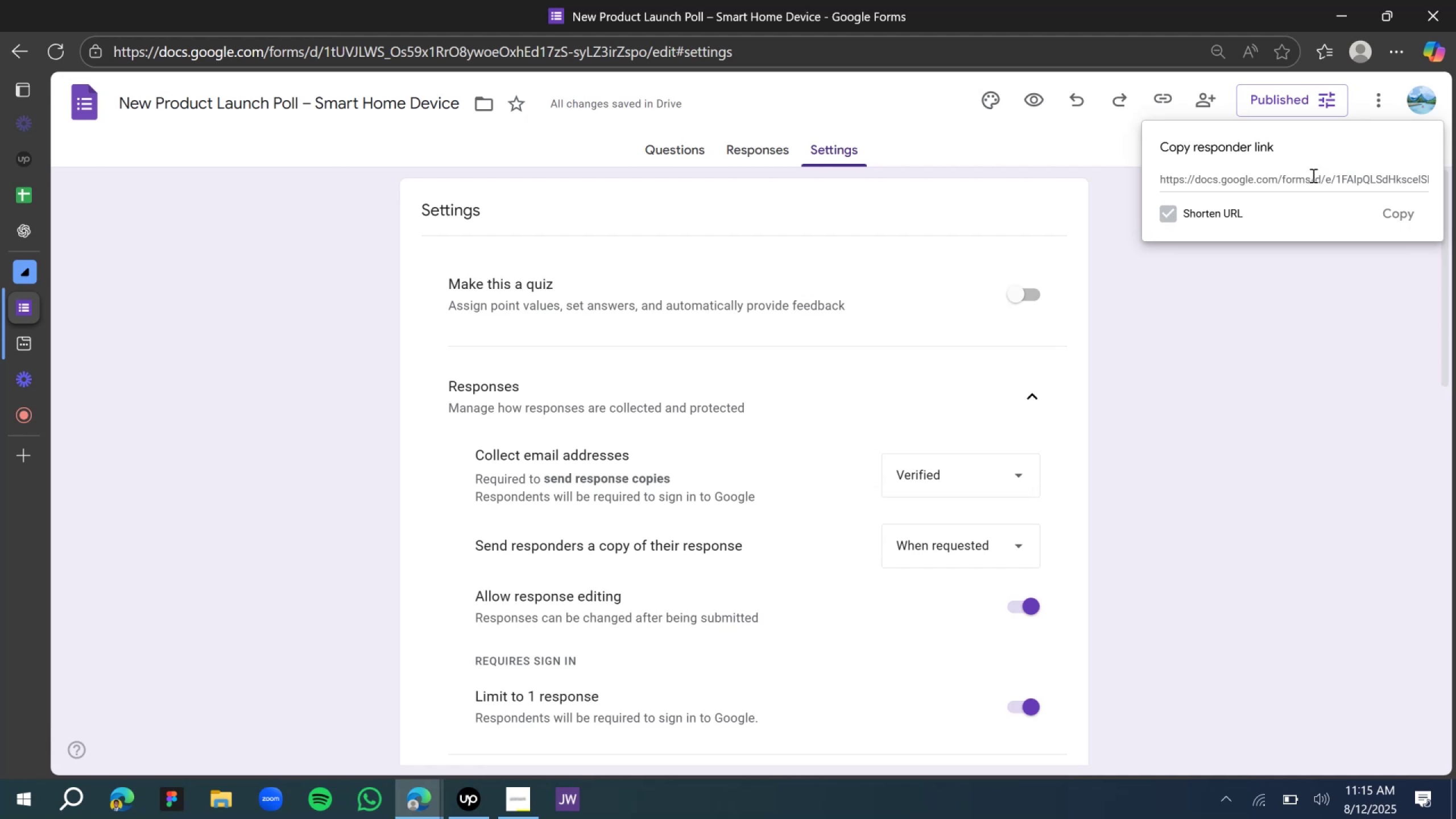 
double_click([1312, 175])
 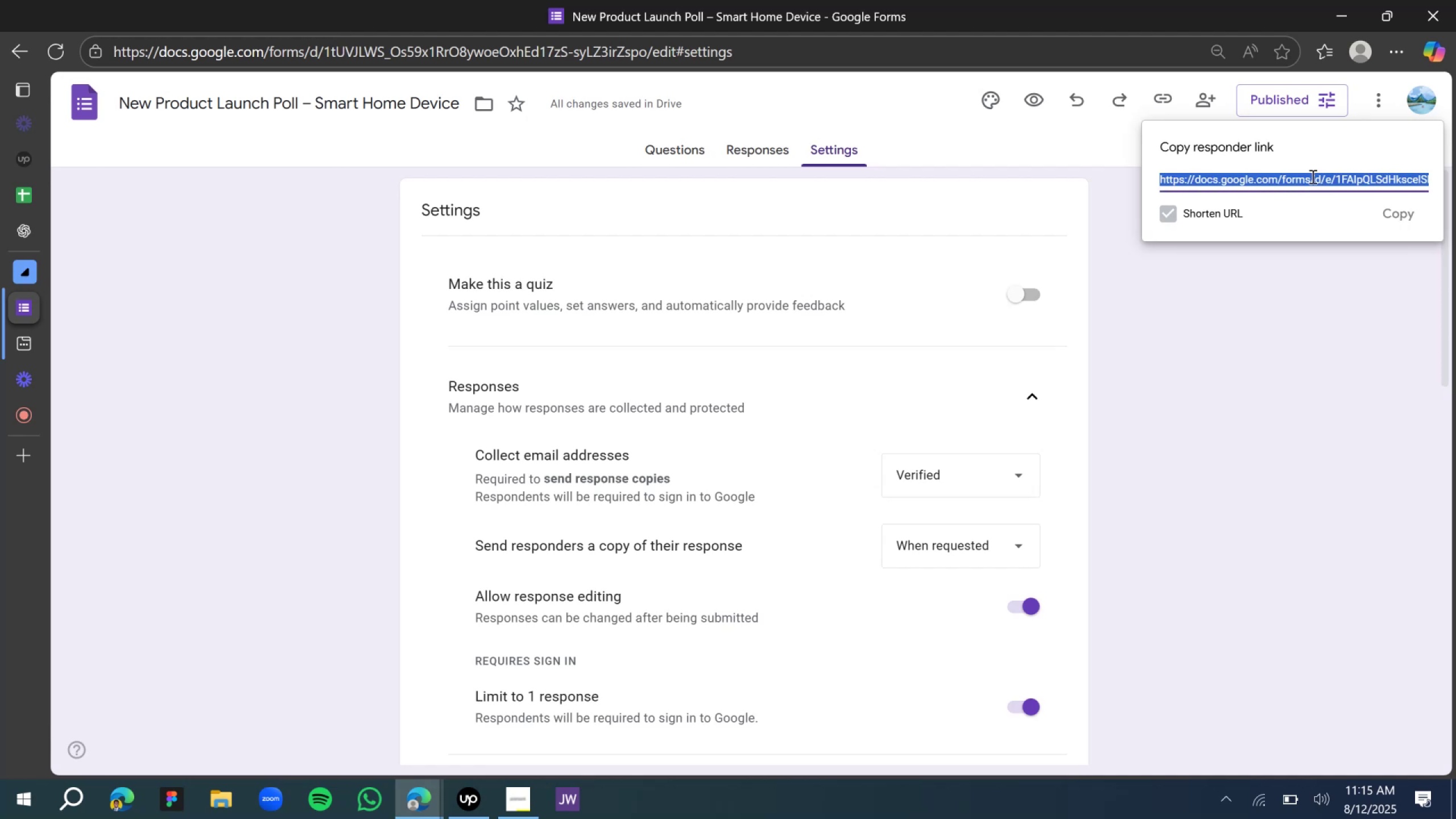 
key(Control+C)
 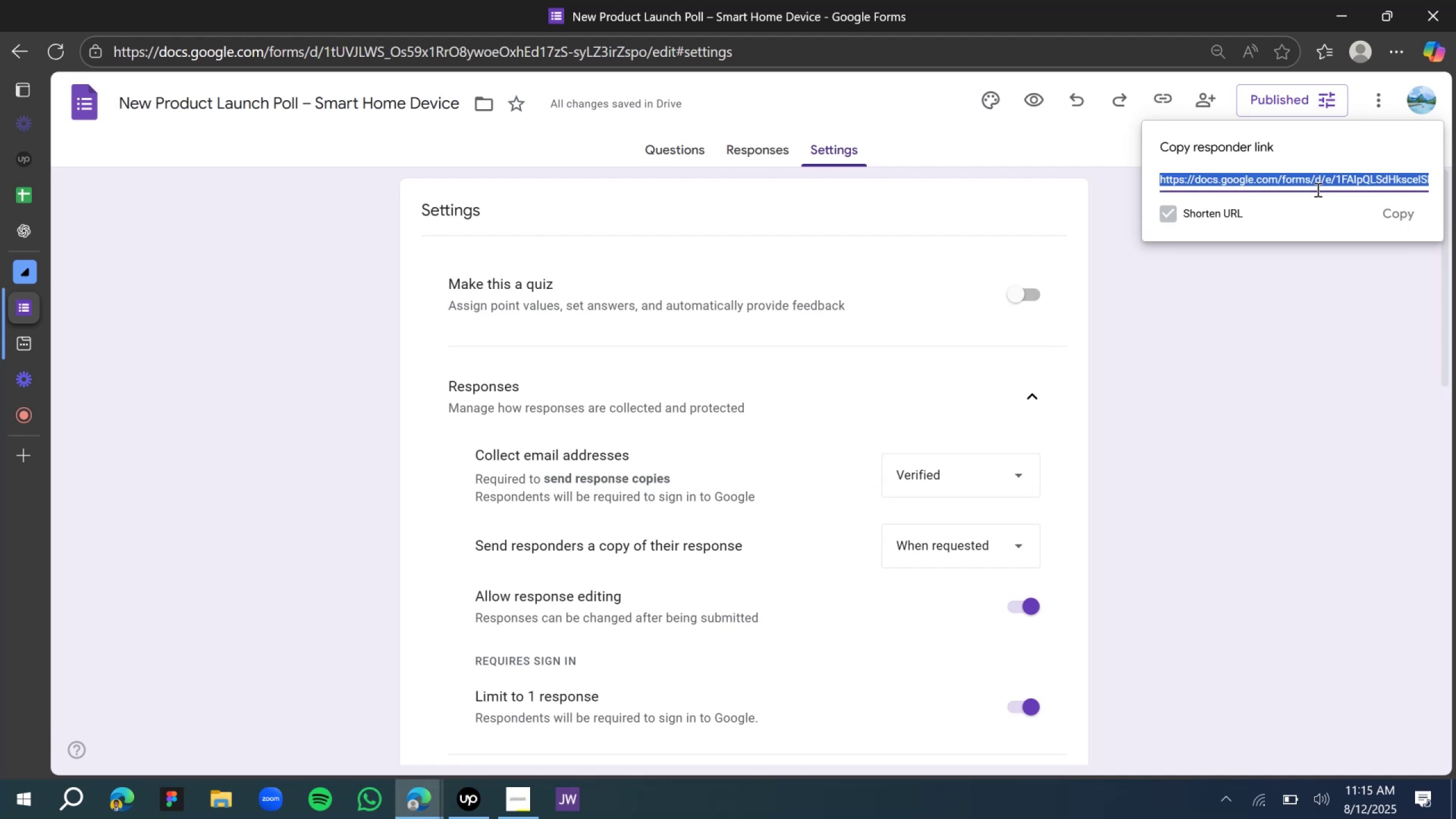 
key(Control+ControlLeft)
 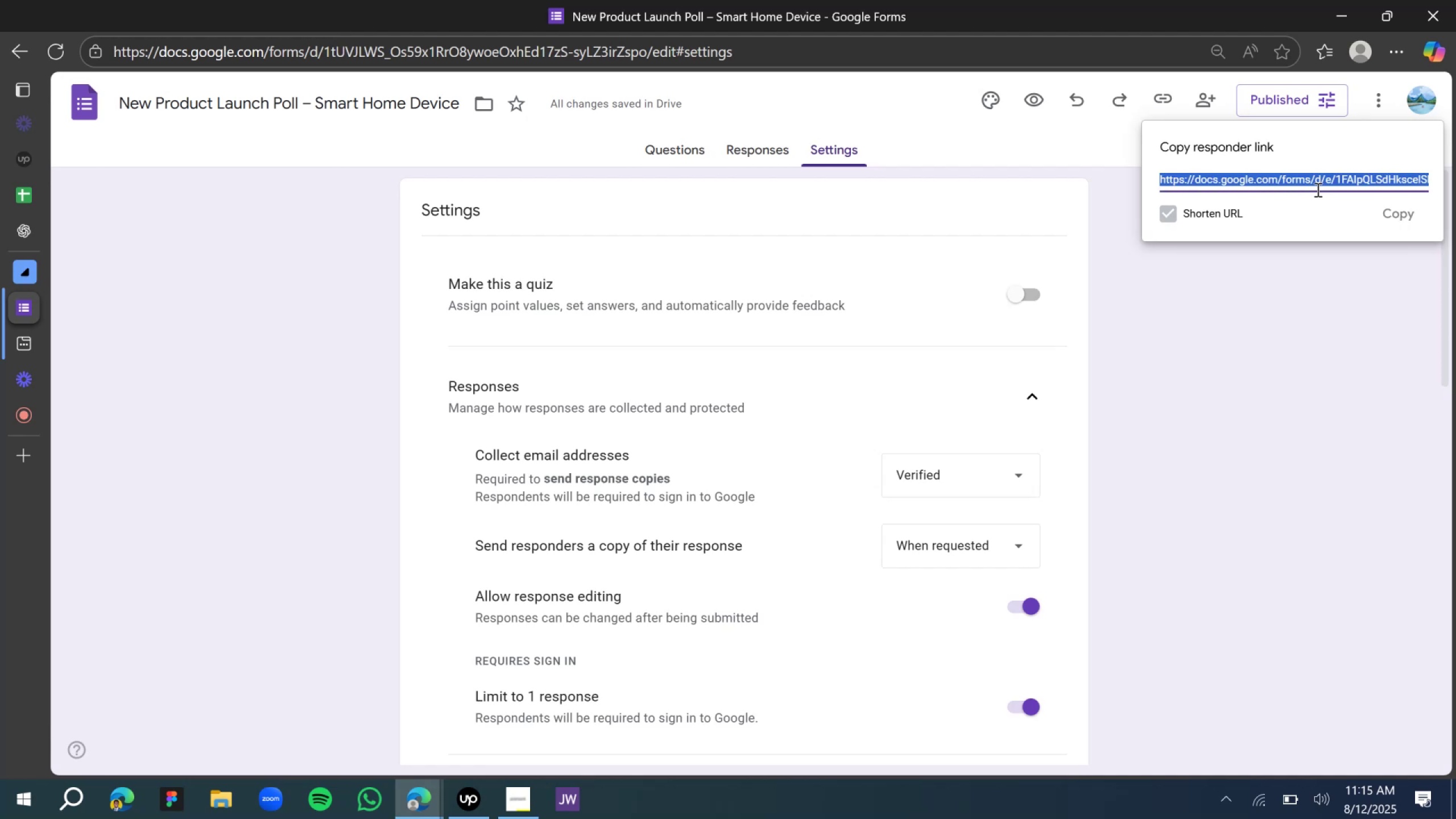 
key(Control+ControlLeft)
 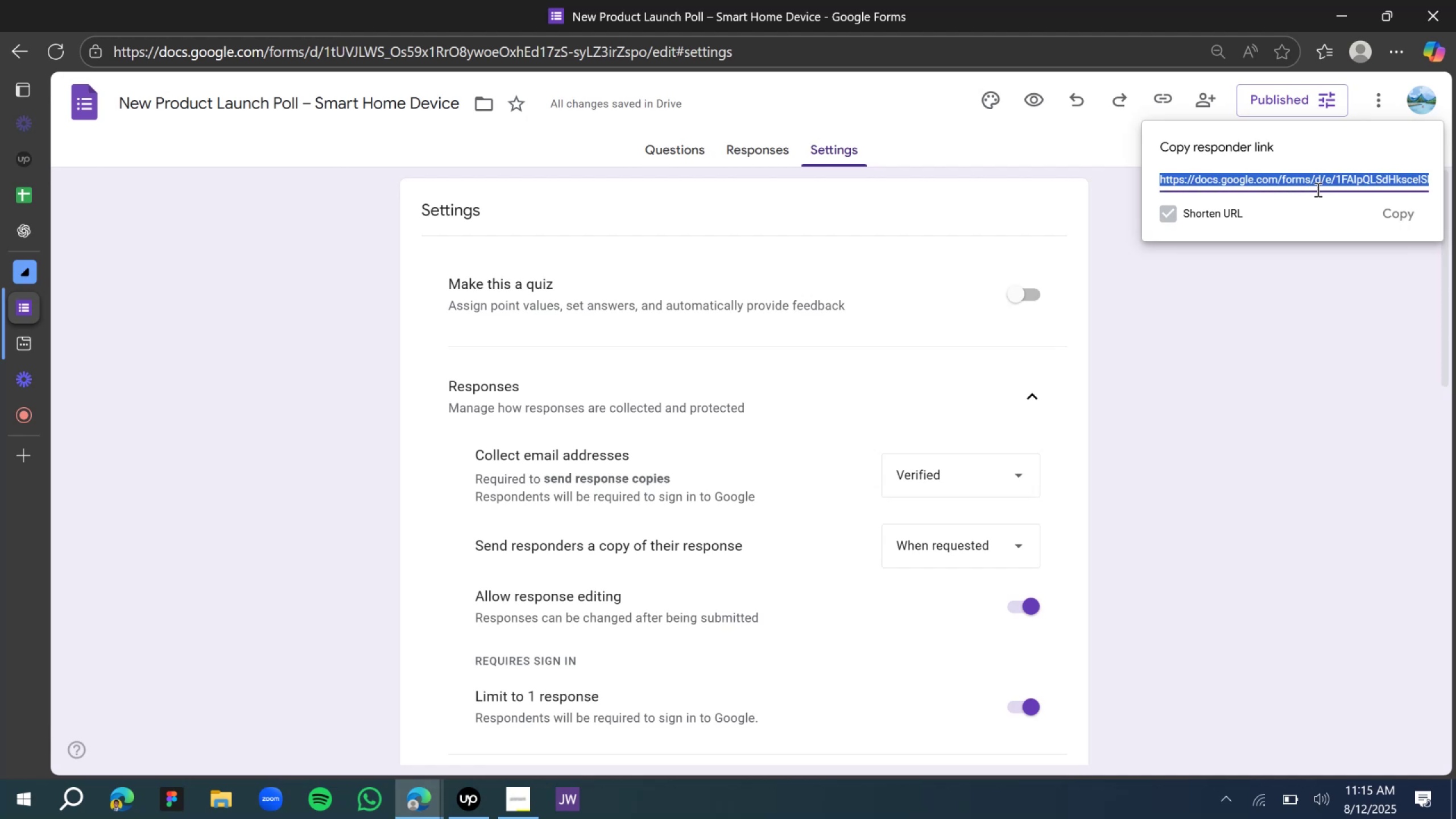 
key(Control+C)
 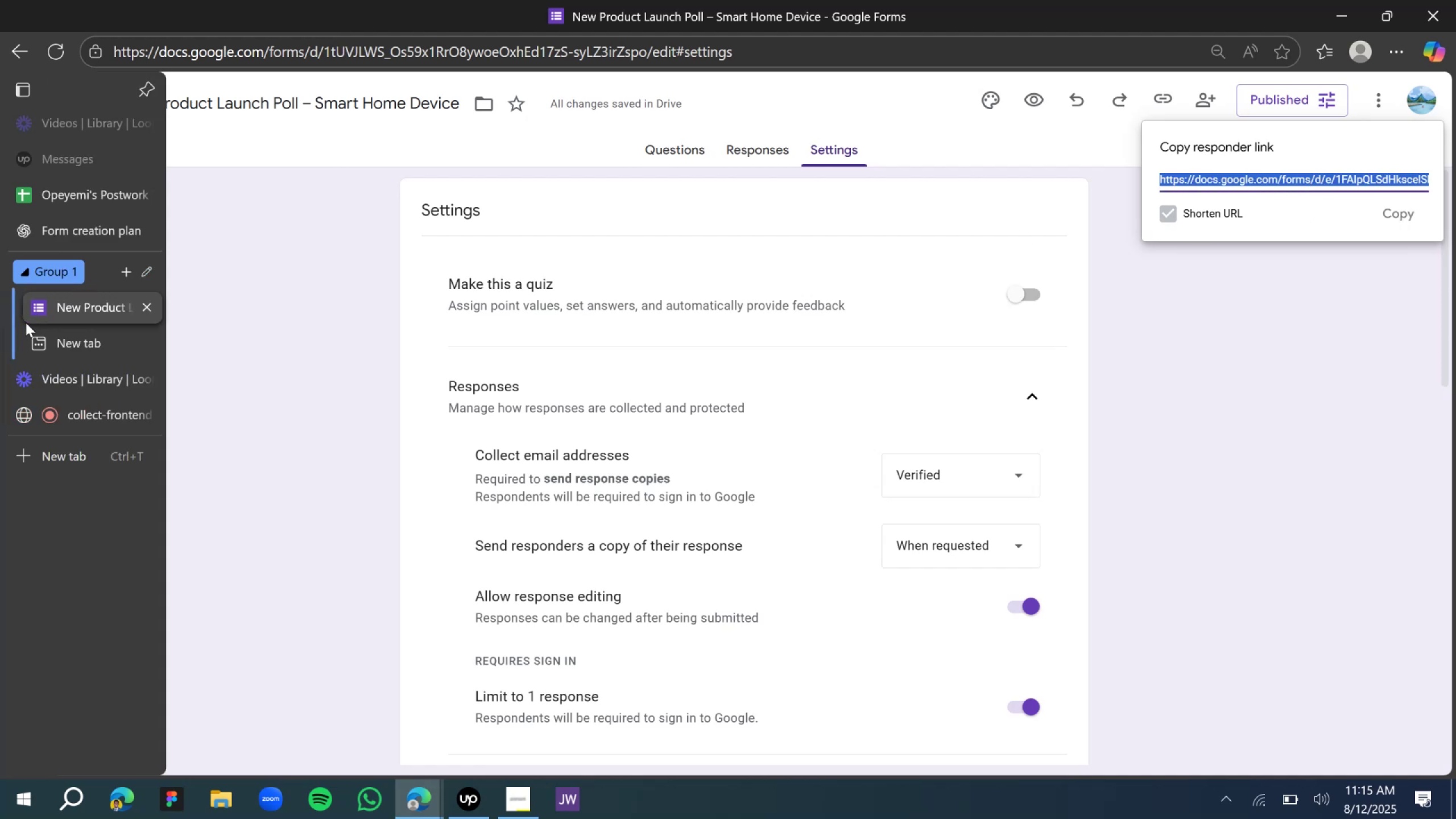 
left_click([59, 348])
 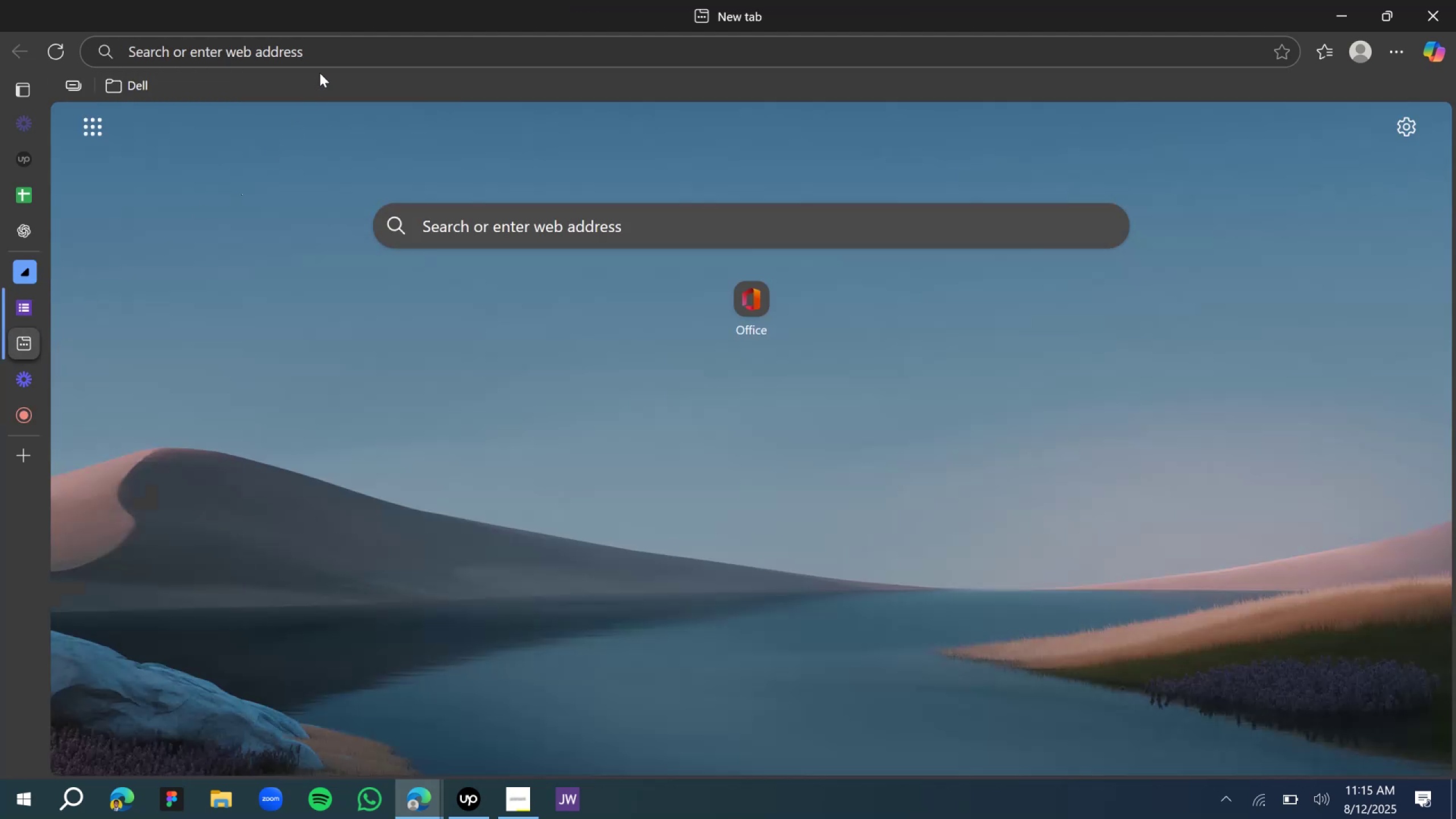 
left_click([325, 47])
 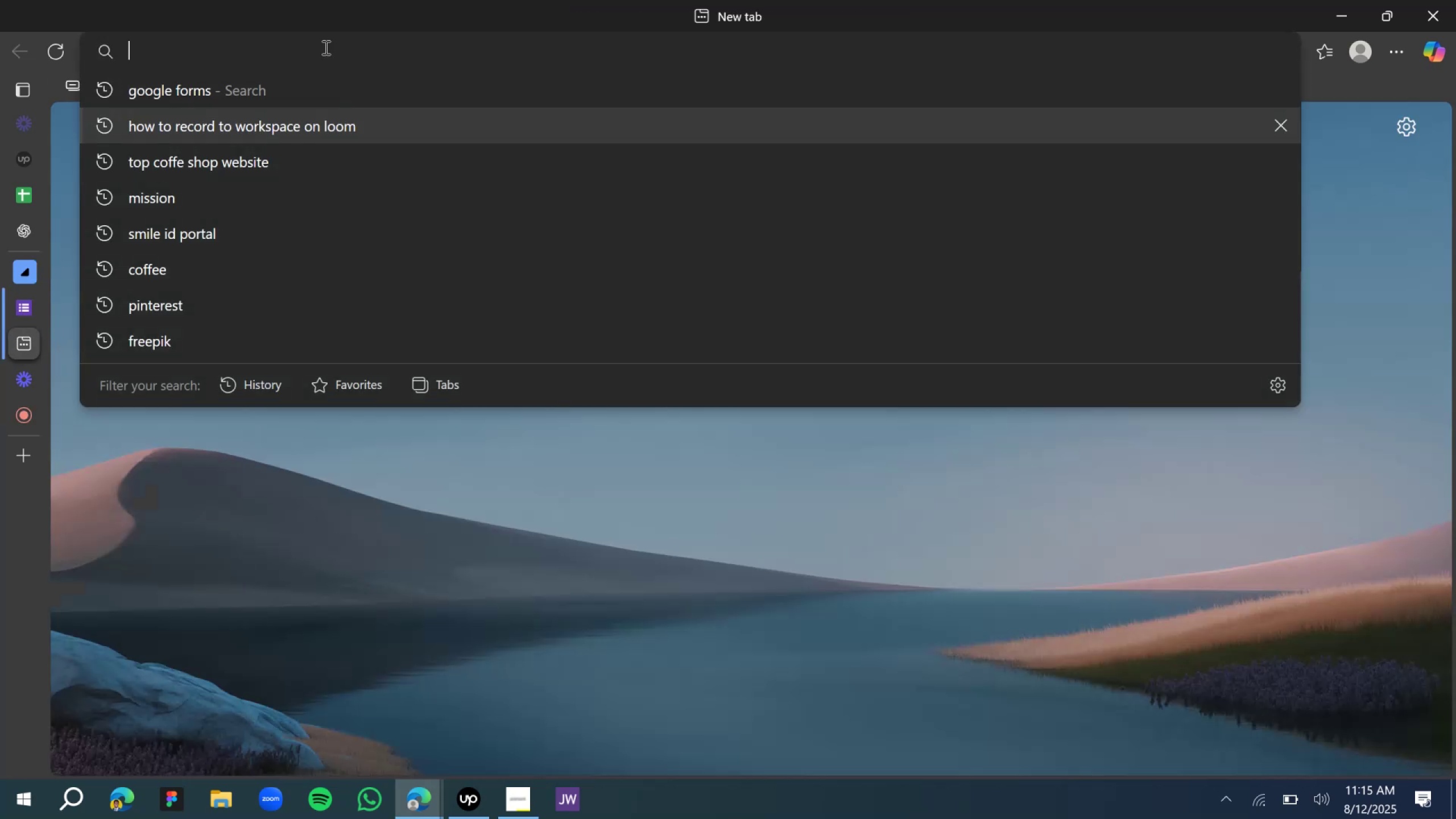 
key(Control+V)
 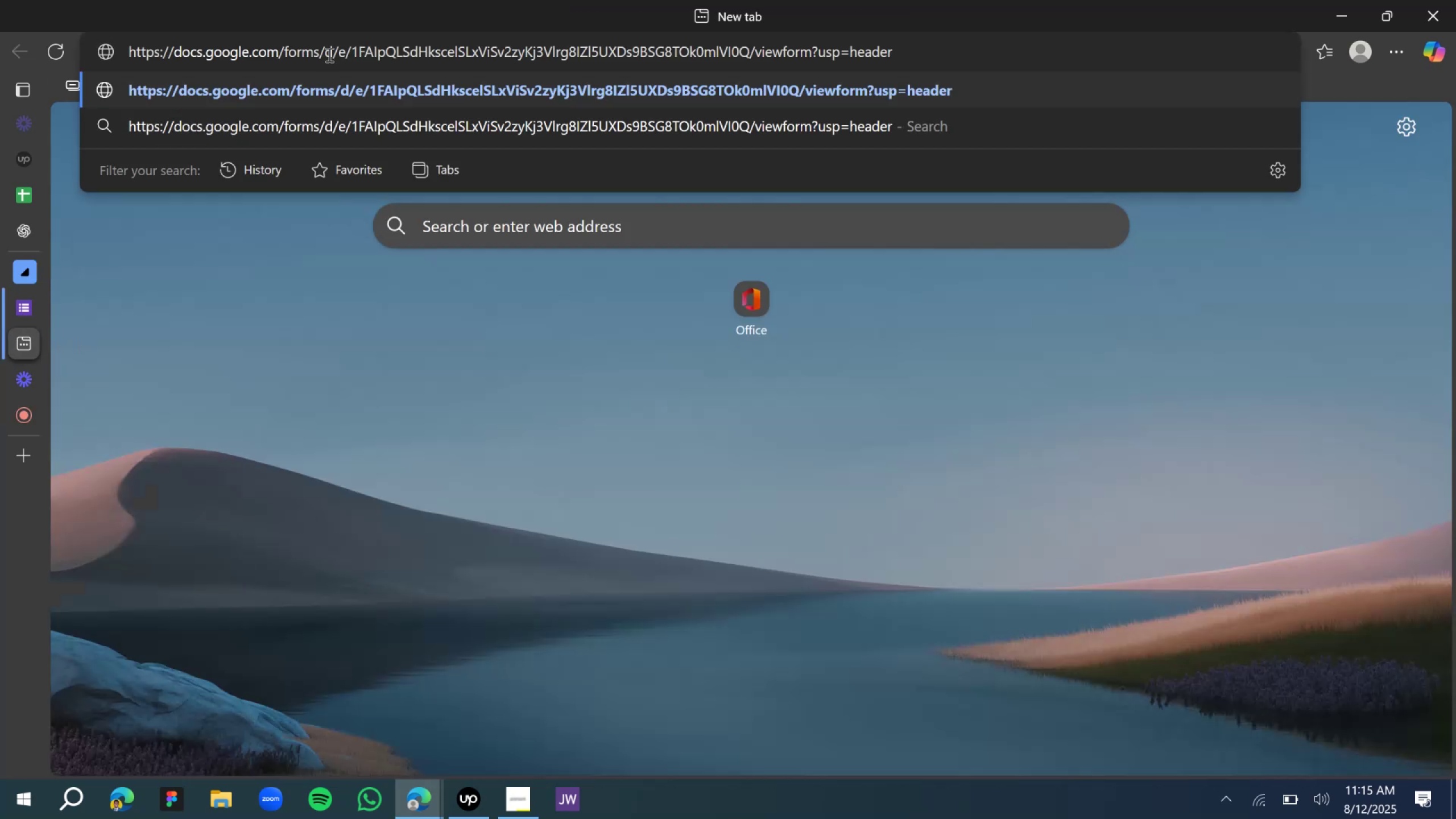 
key(Enter)
 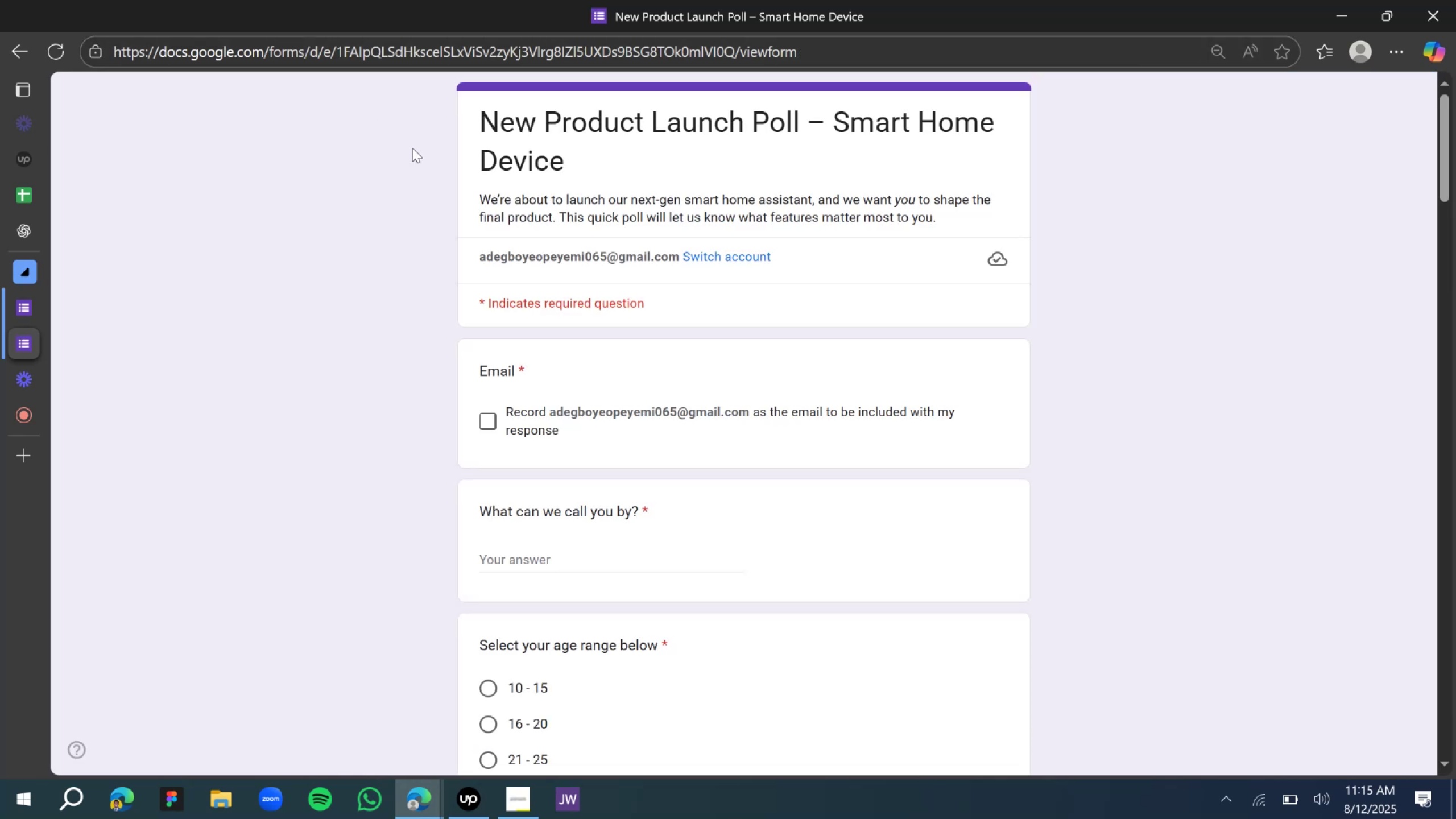 
wait(21.16)
 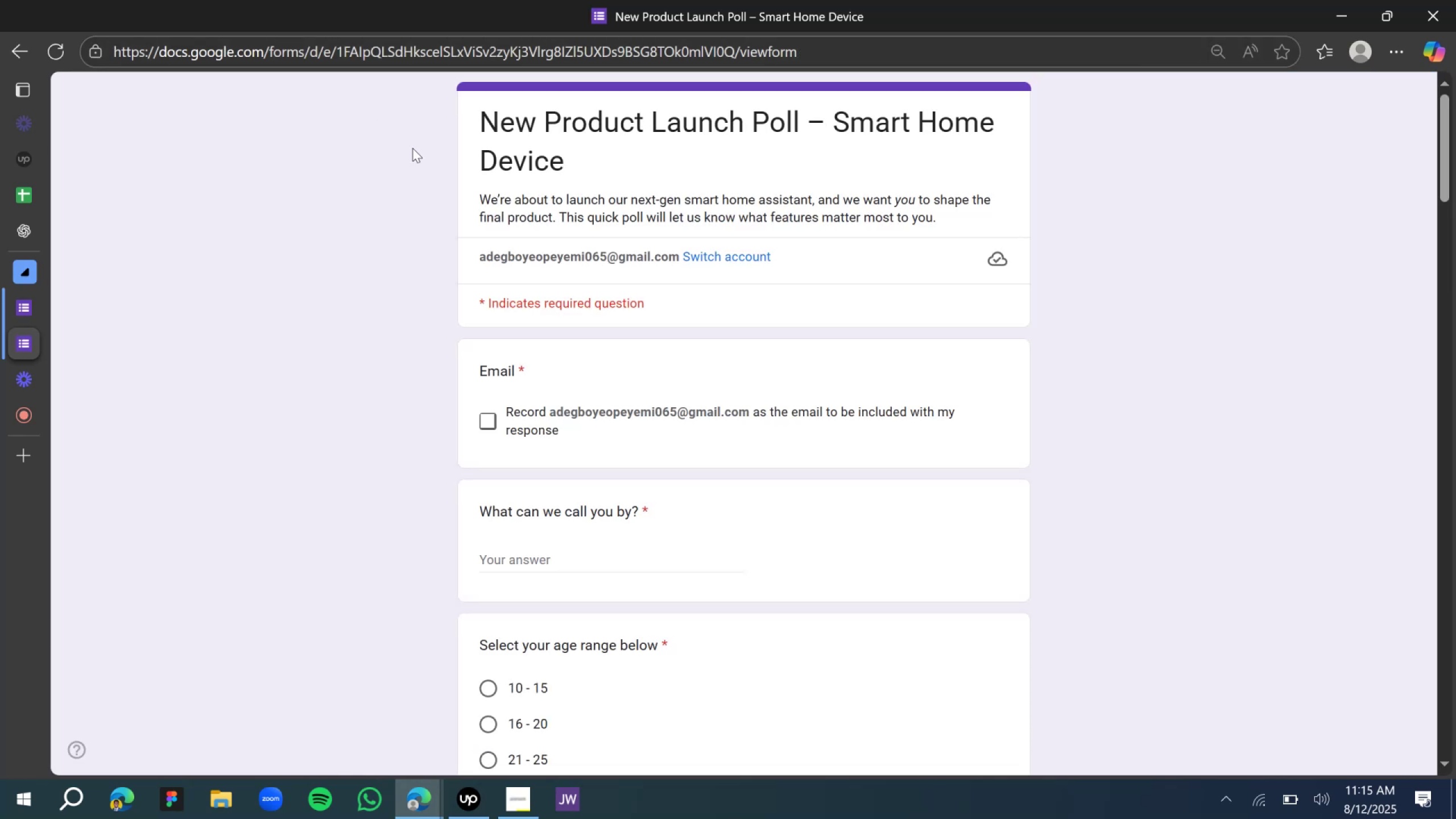 
scroll: coordinate [487, 416], scroll_direction: down, amount: 1.0
 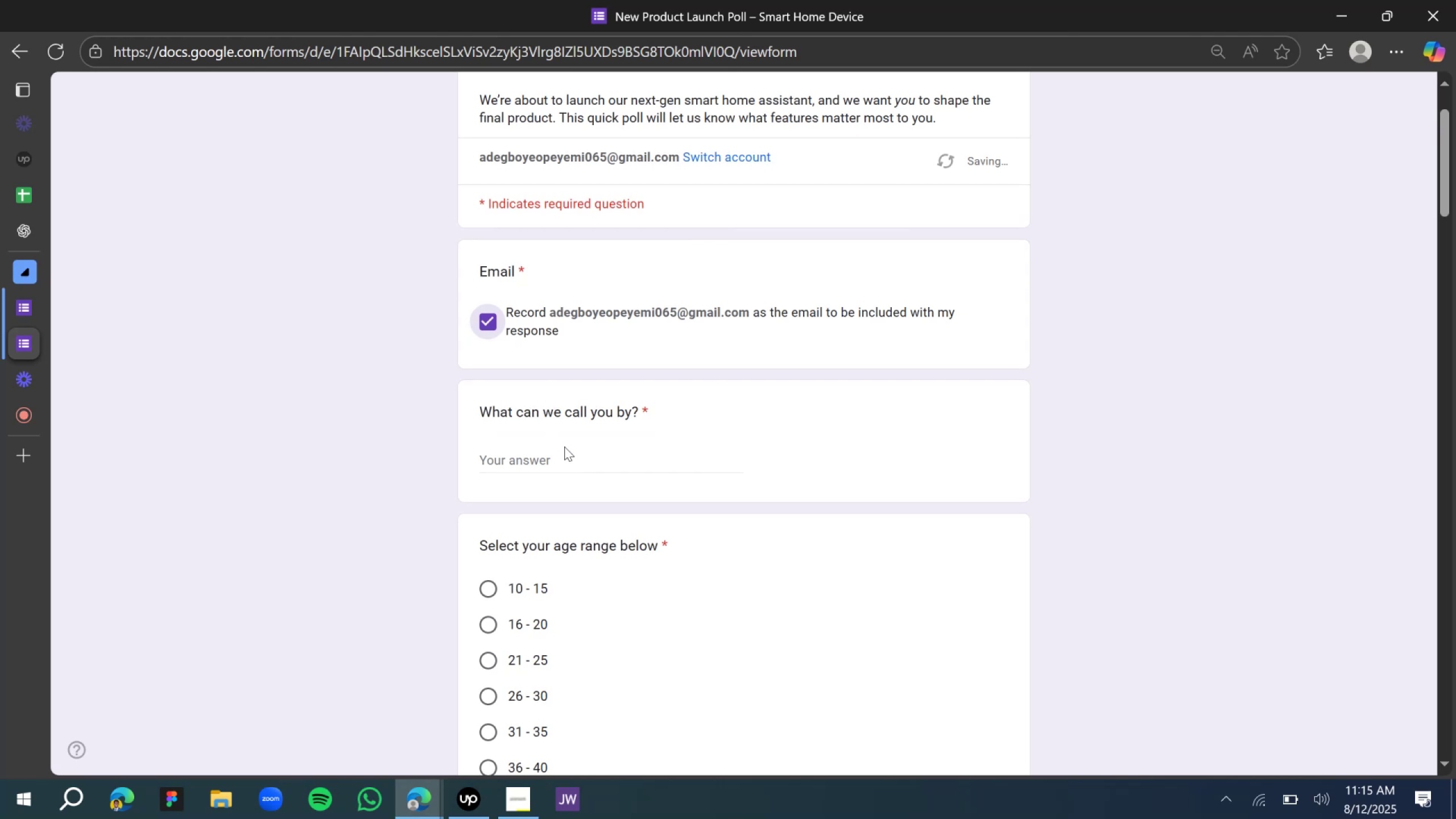 
left_click([565, 458])
 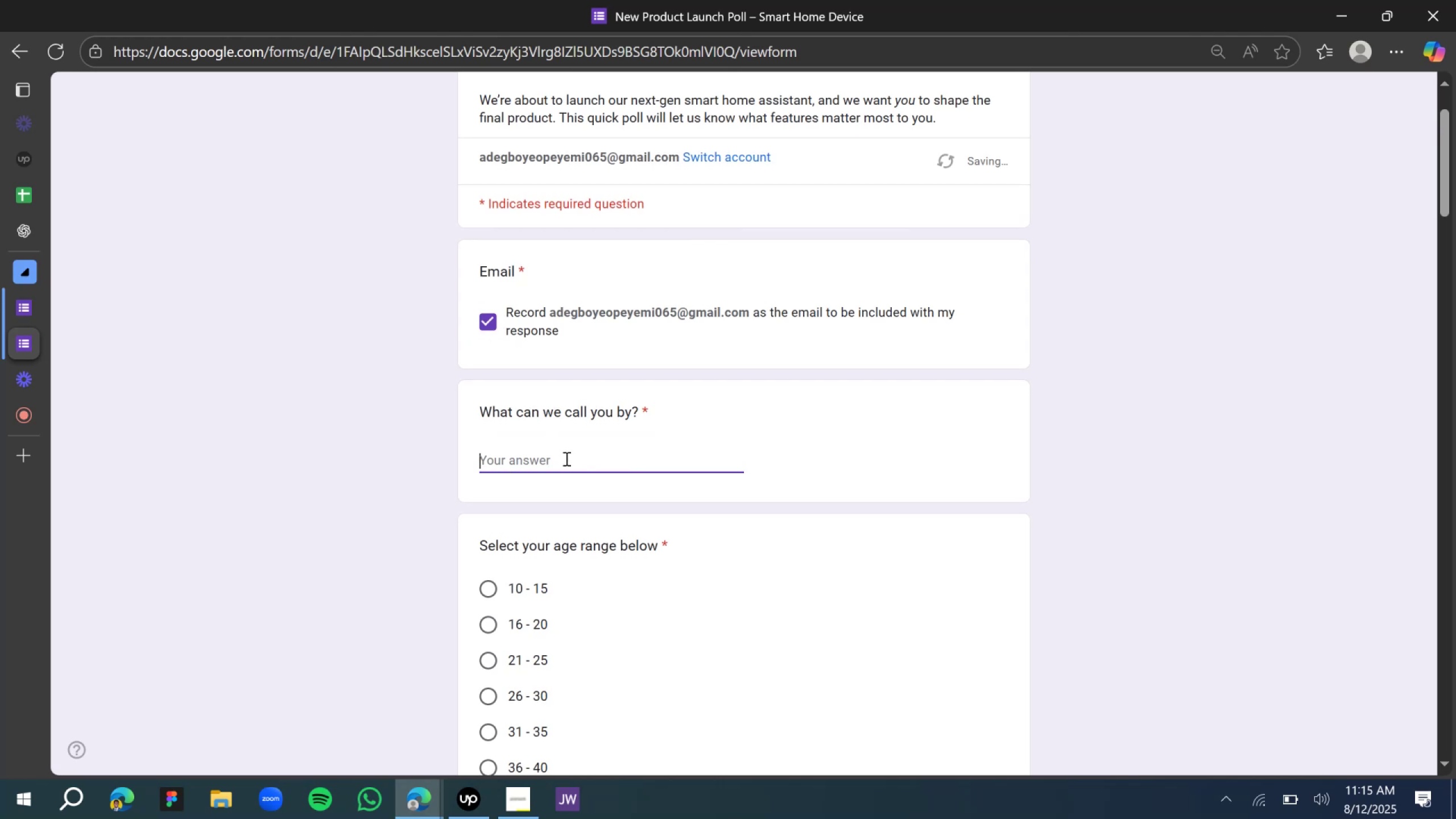 
type(John Bensi)
key(Backspace)
type(on)
 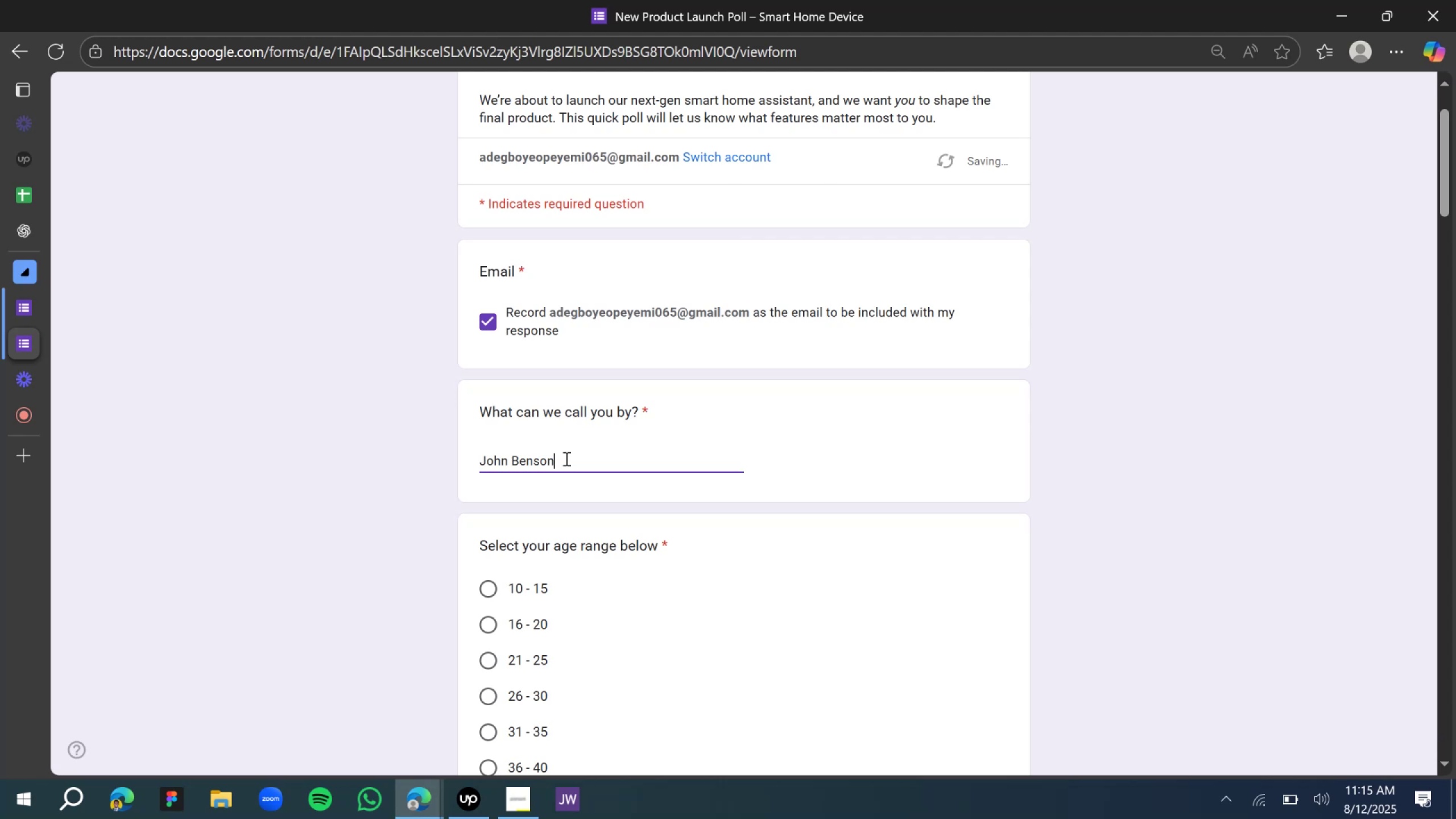 
scroll: coordinate [565, 453], scroll_direction: down, amount: 3.0
 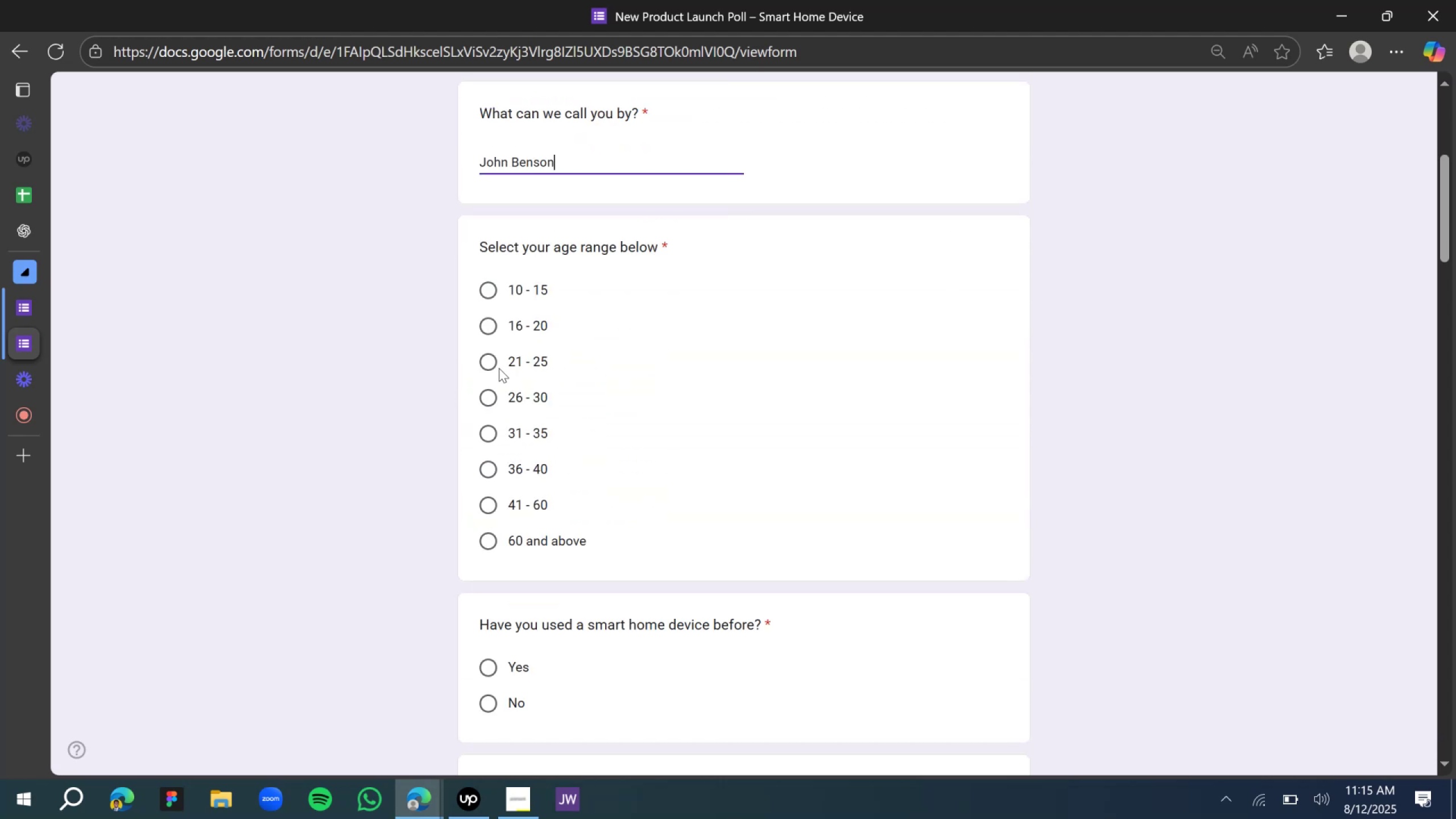 
left_click([491, 365])
 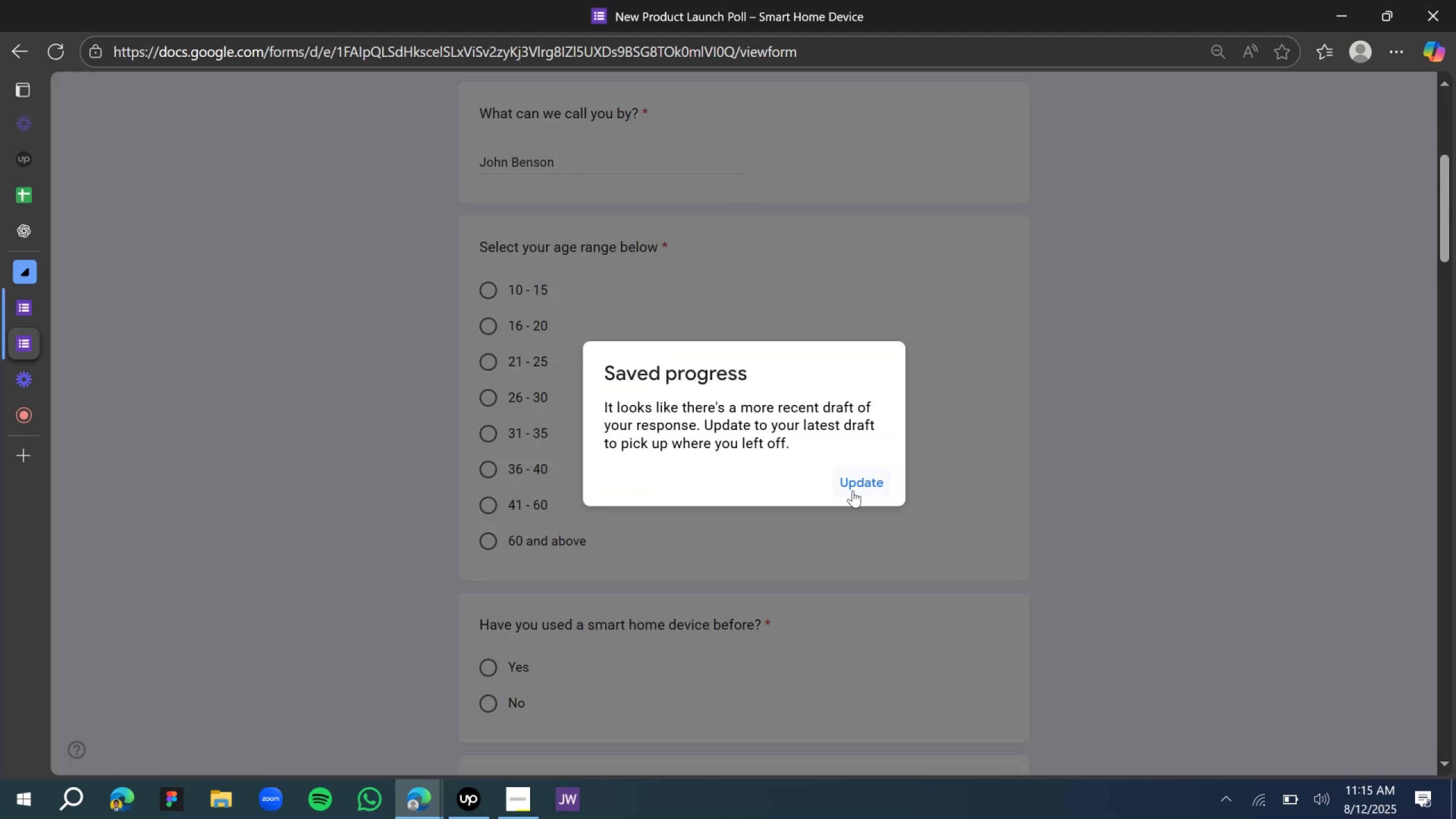 
left_click([853, 490])
 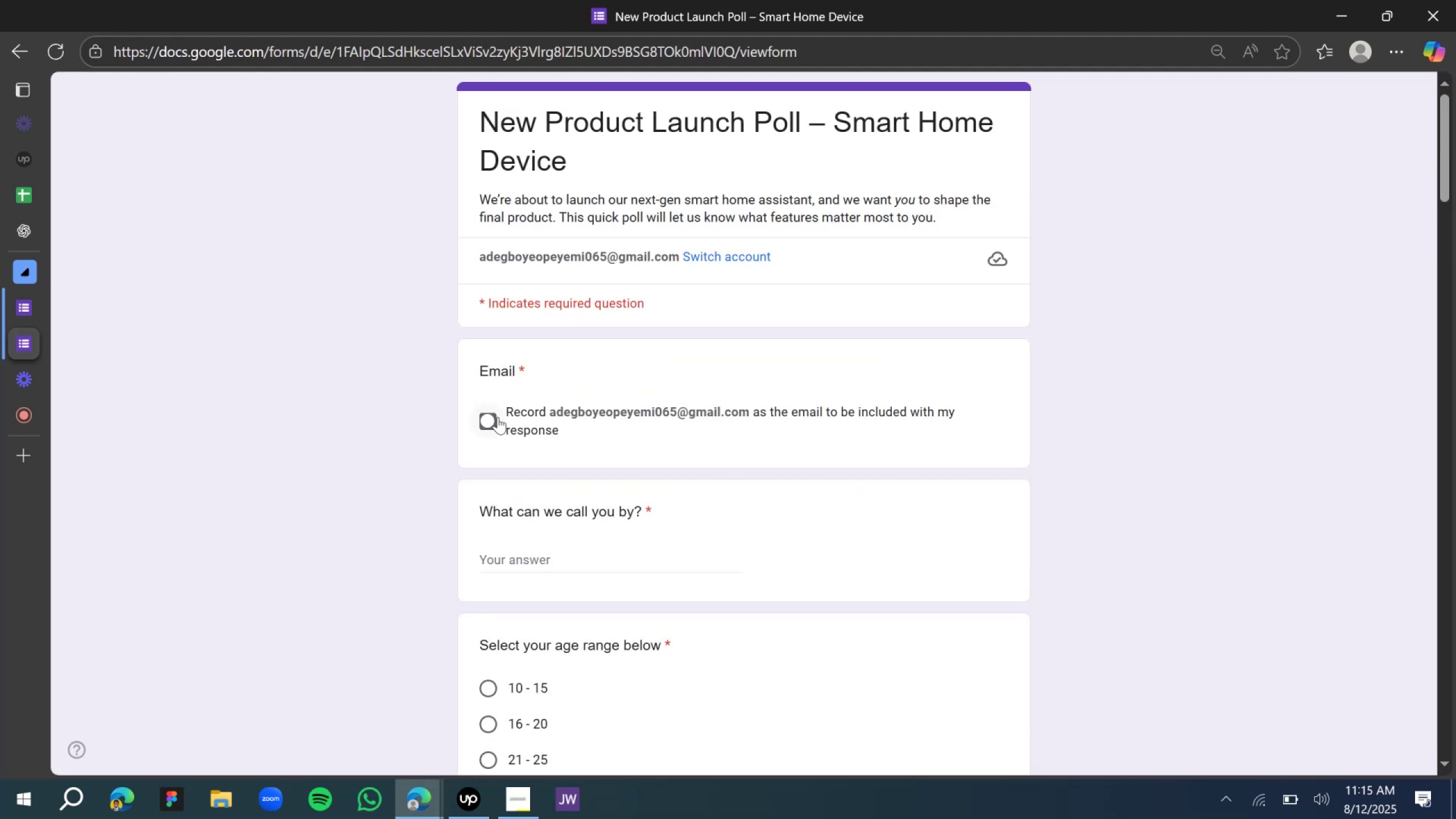 
scroll: coordinate [487, 447], scroll_direction: down, amount: 2.0
 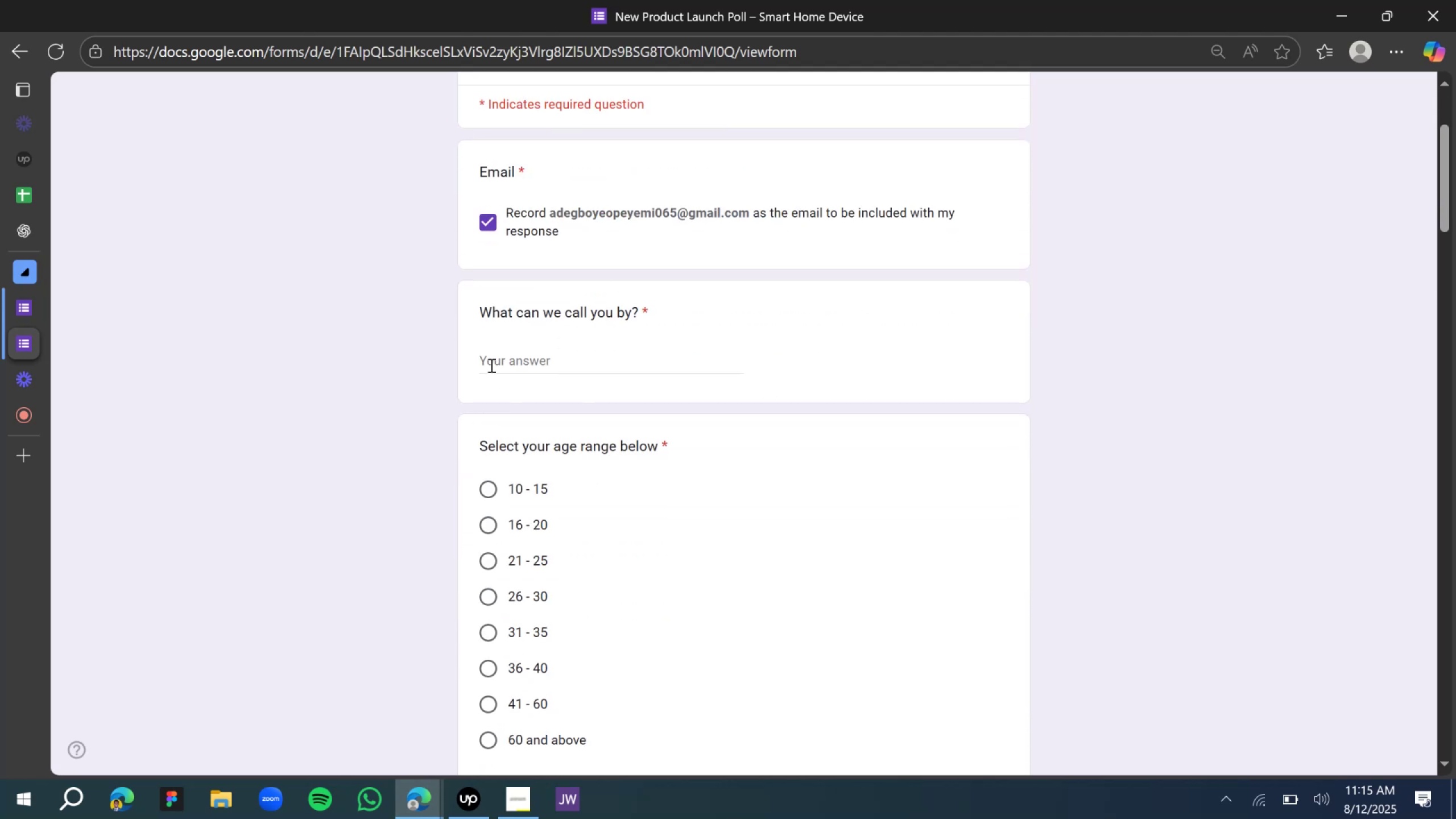 
left_click([492, 354])
 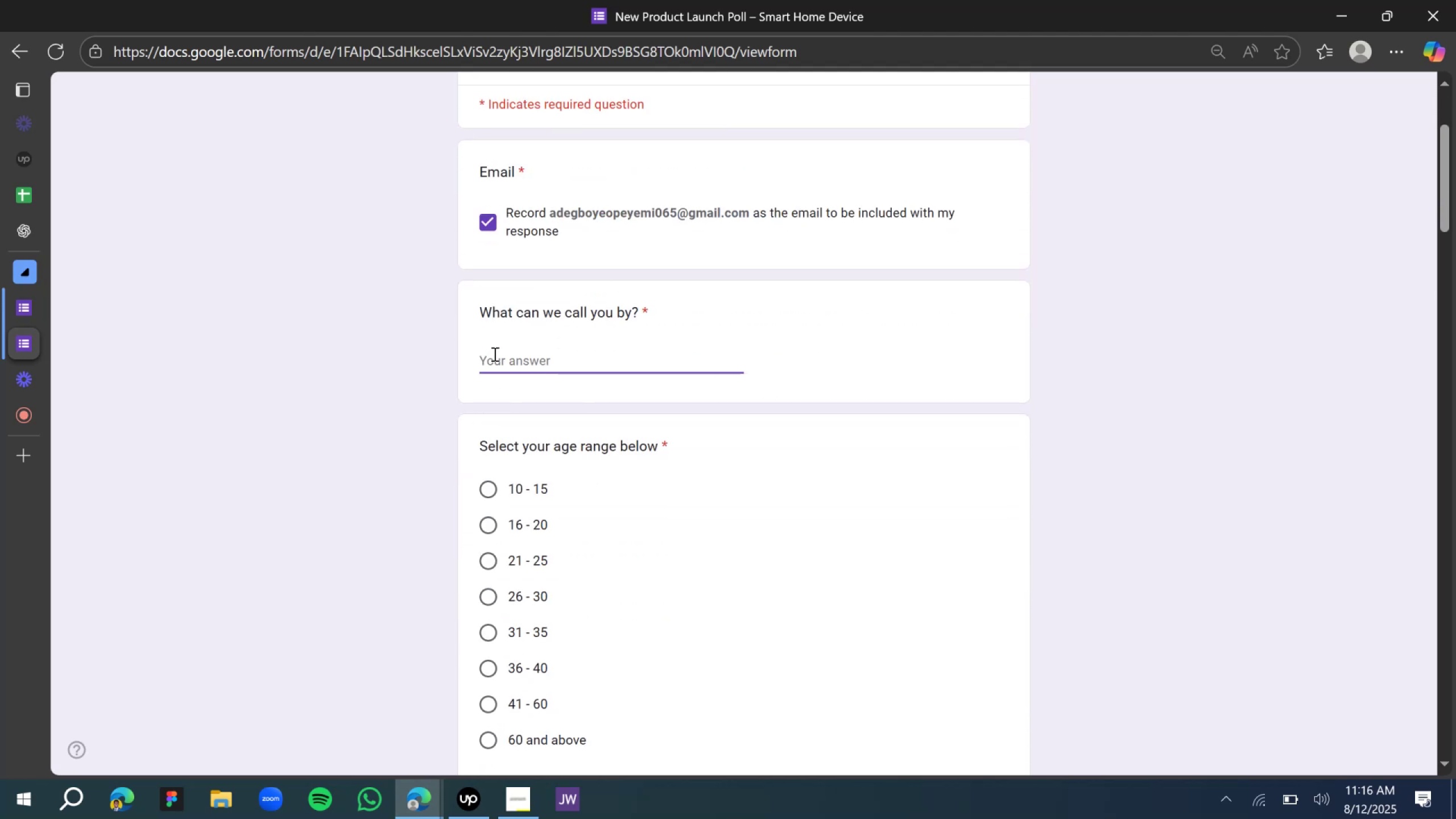 
type(John Doe Besing)
key(Backspace)
key(Backspace)
key(Backspace)
key(Backspace)
key(Backspace)
type(lessing)
 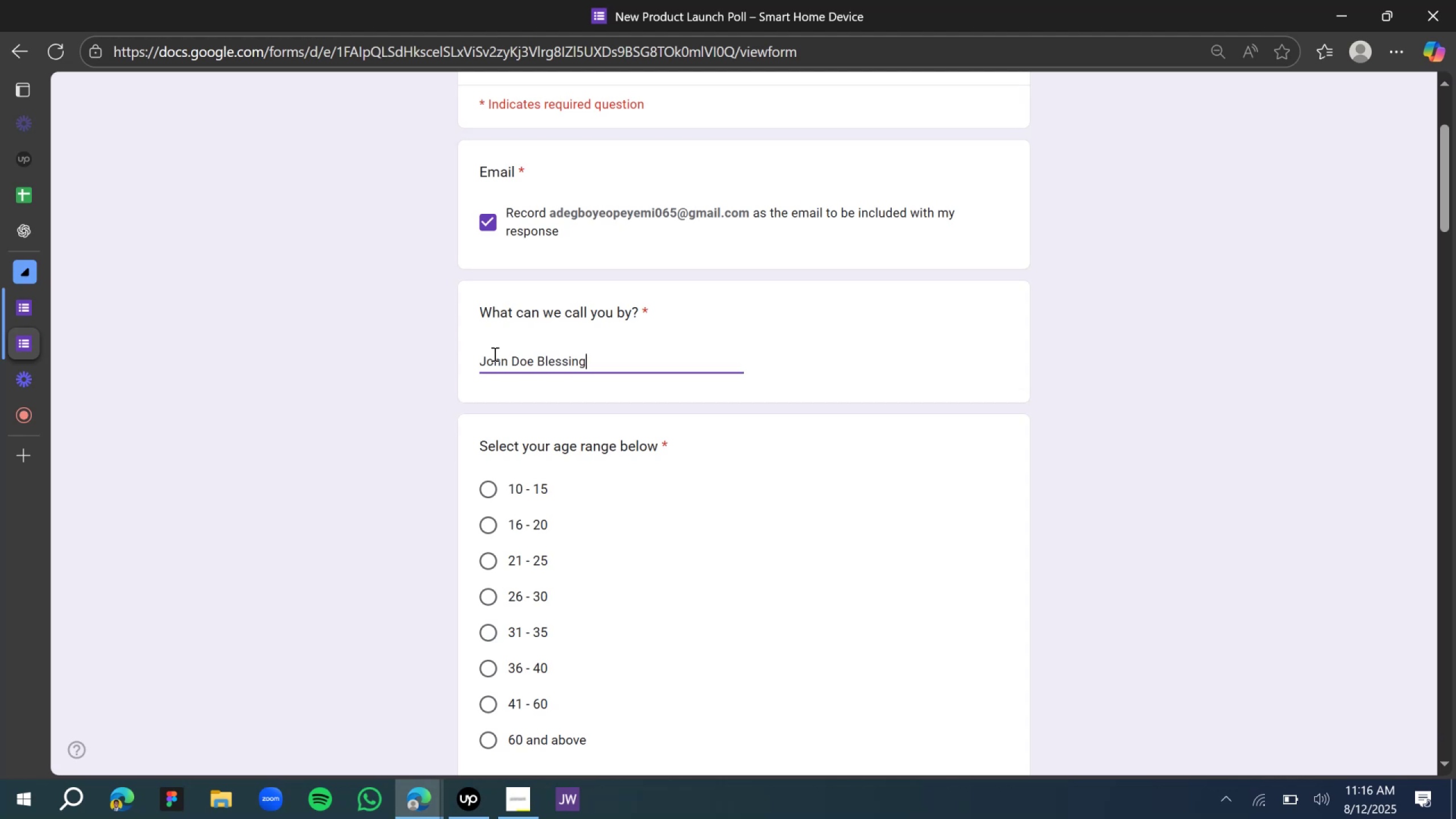 
scroll: coordinate [494, 424], scroll_direction: down, amount: 5.0
 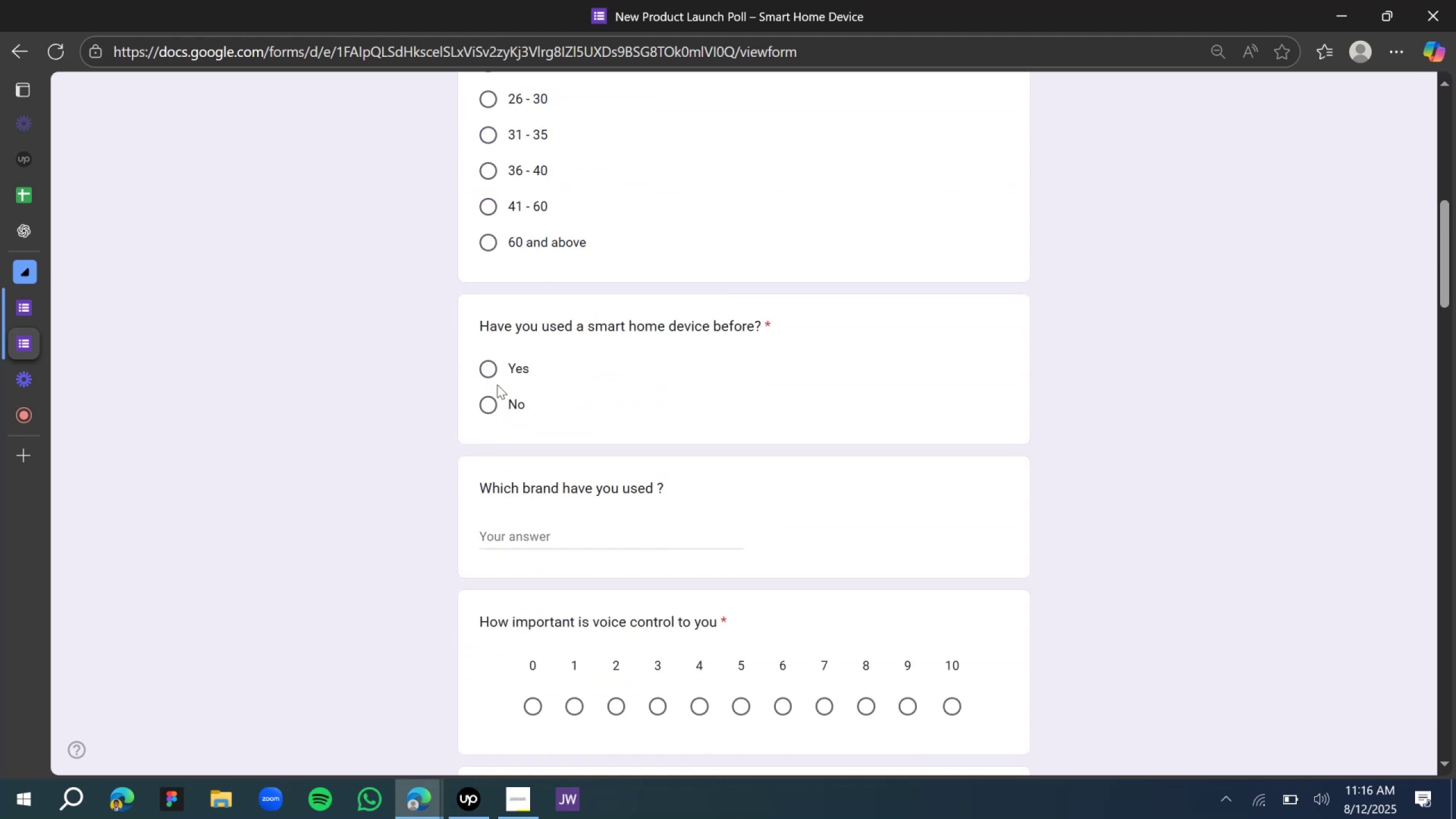 
left_click([490, 407])
 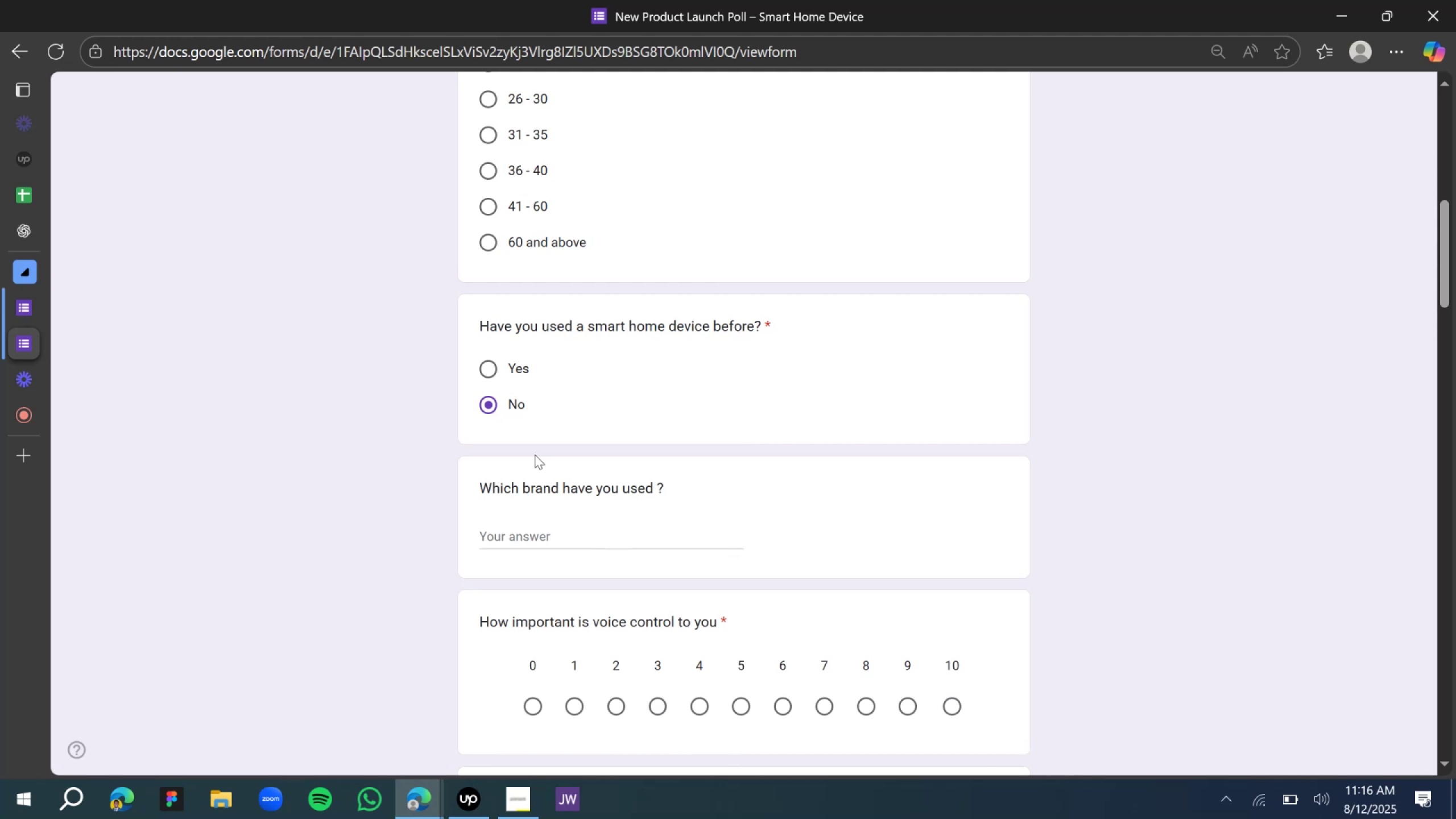 
scroll: coordinate [516, 403], scroll_direction: down, amount: 3.0
 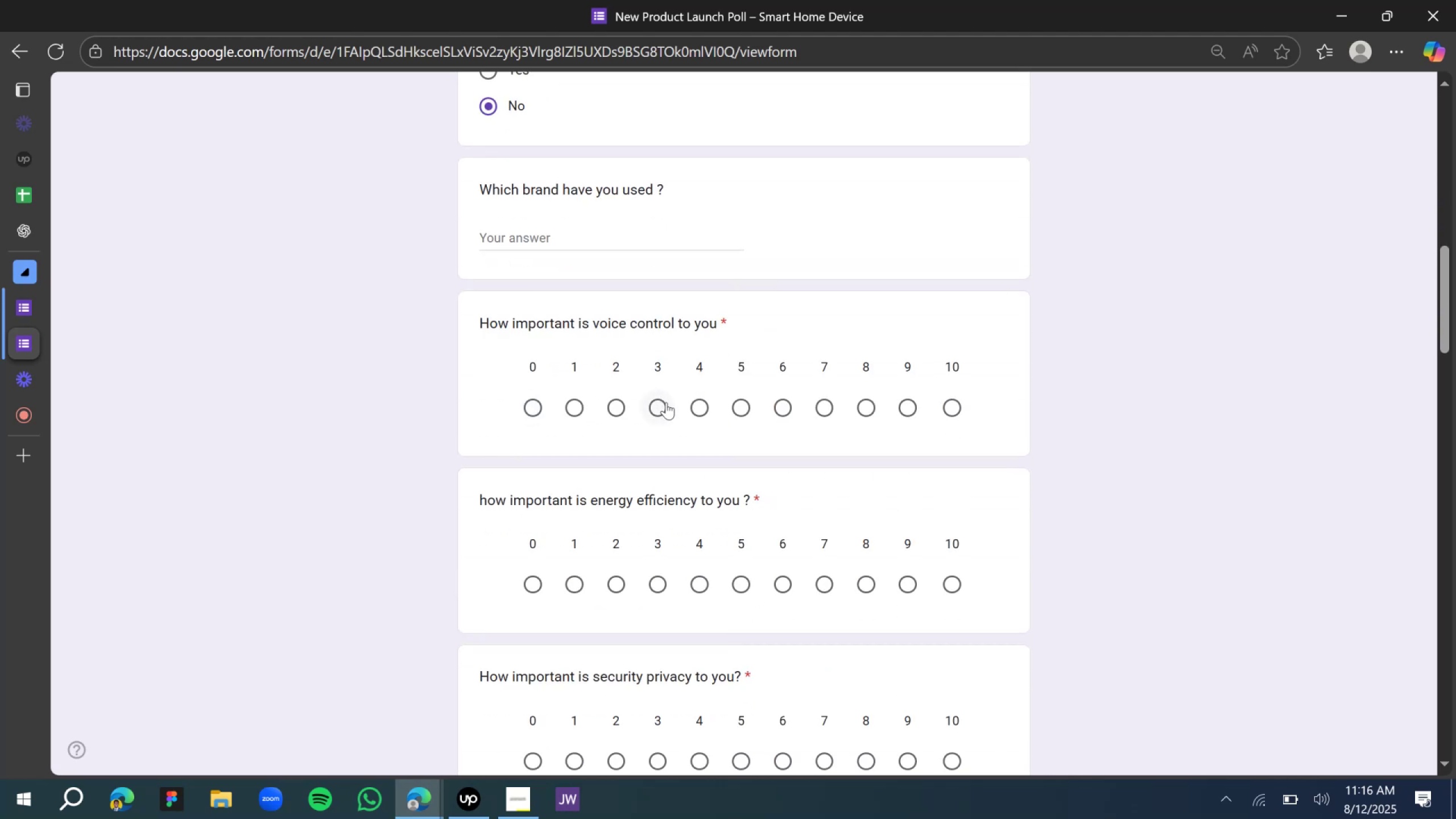 
left_click([665, 410])
 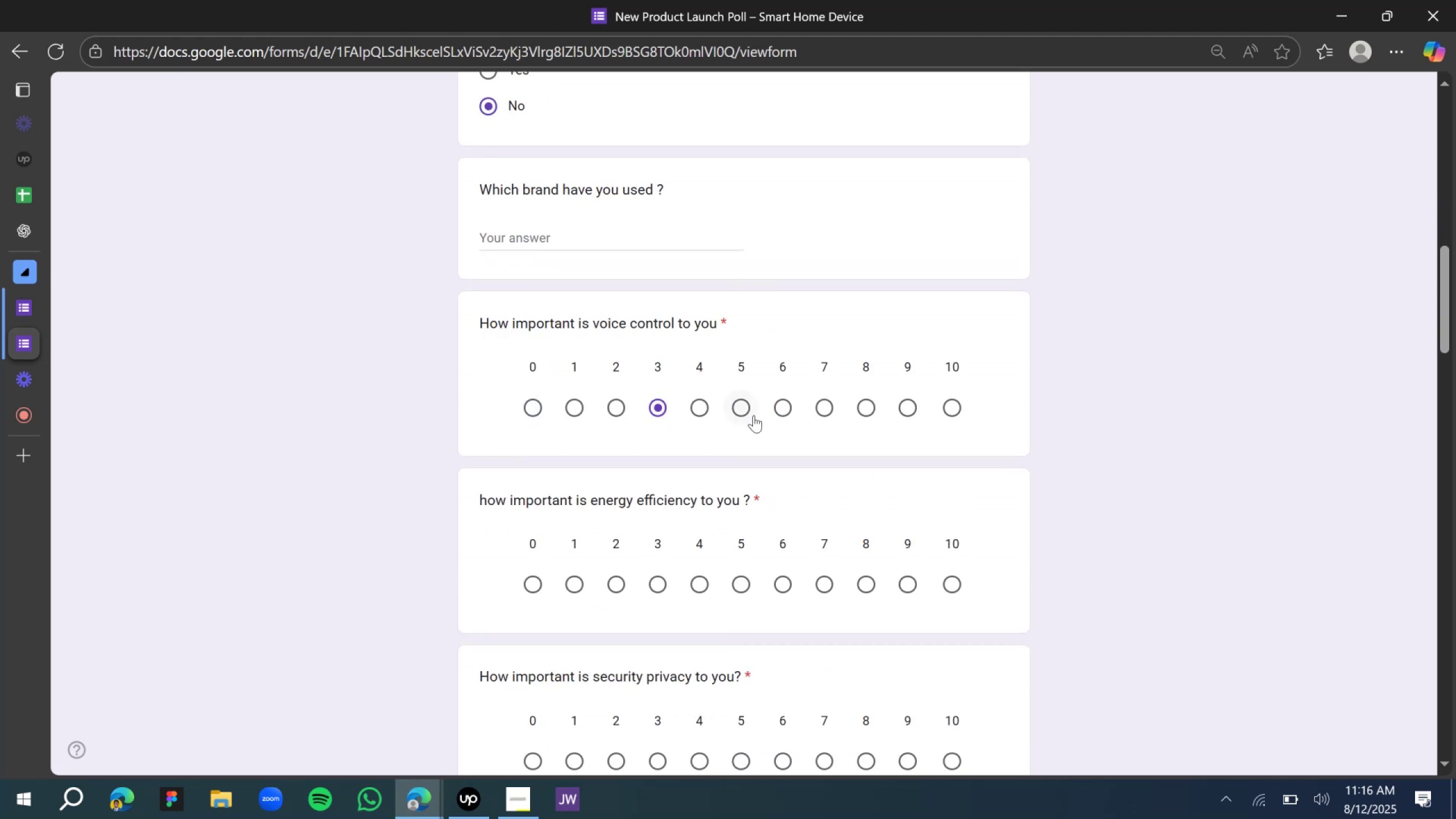 
left_click([744, 412])
 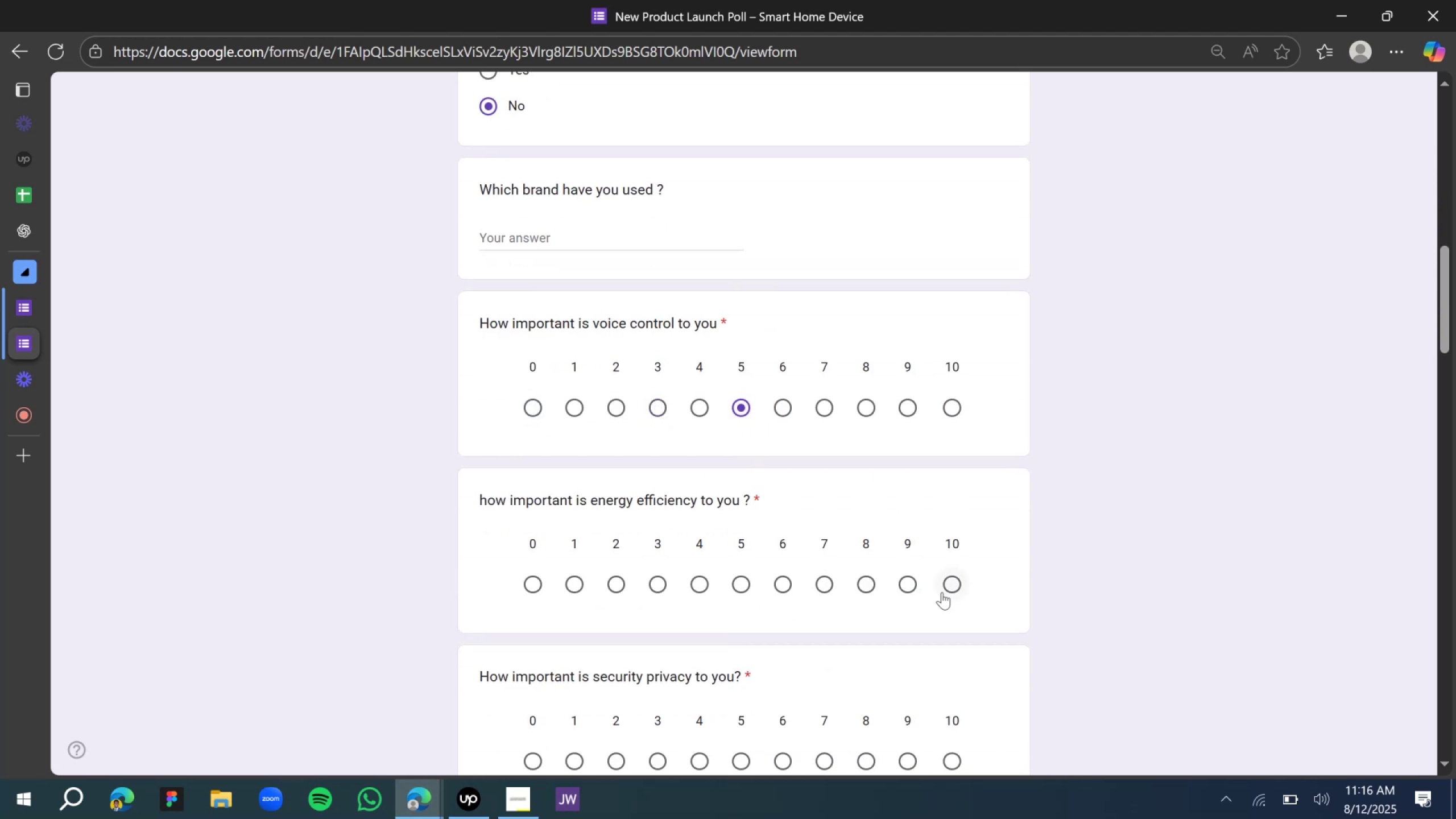 
left_click([953, 585])
 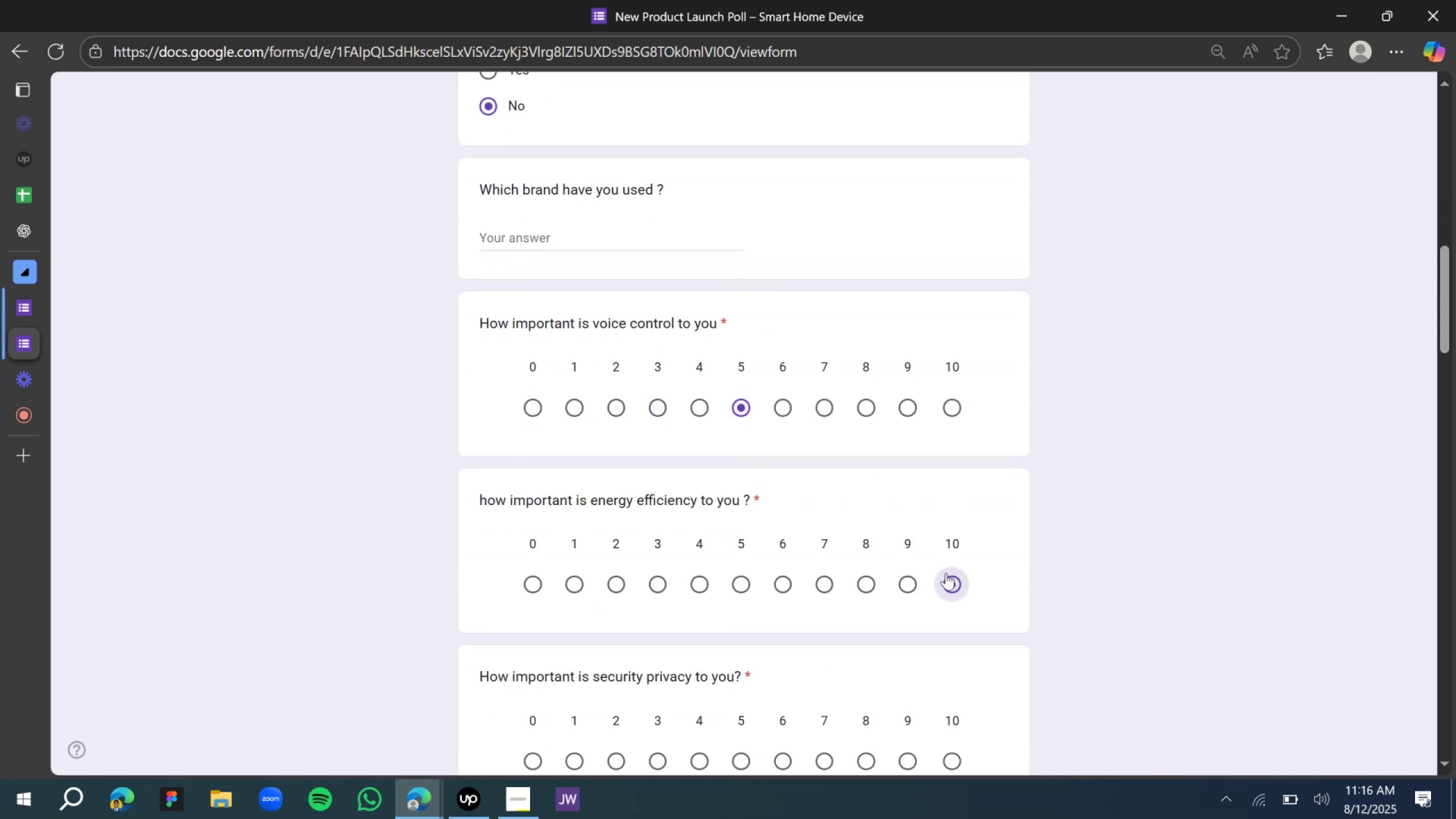 
scroll: coordinate [944, 571], scroll_direction: down, amount: 2.0
 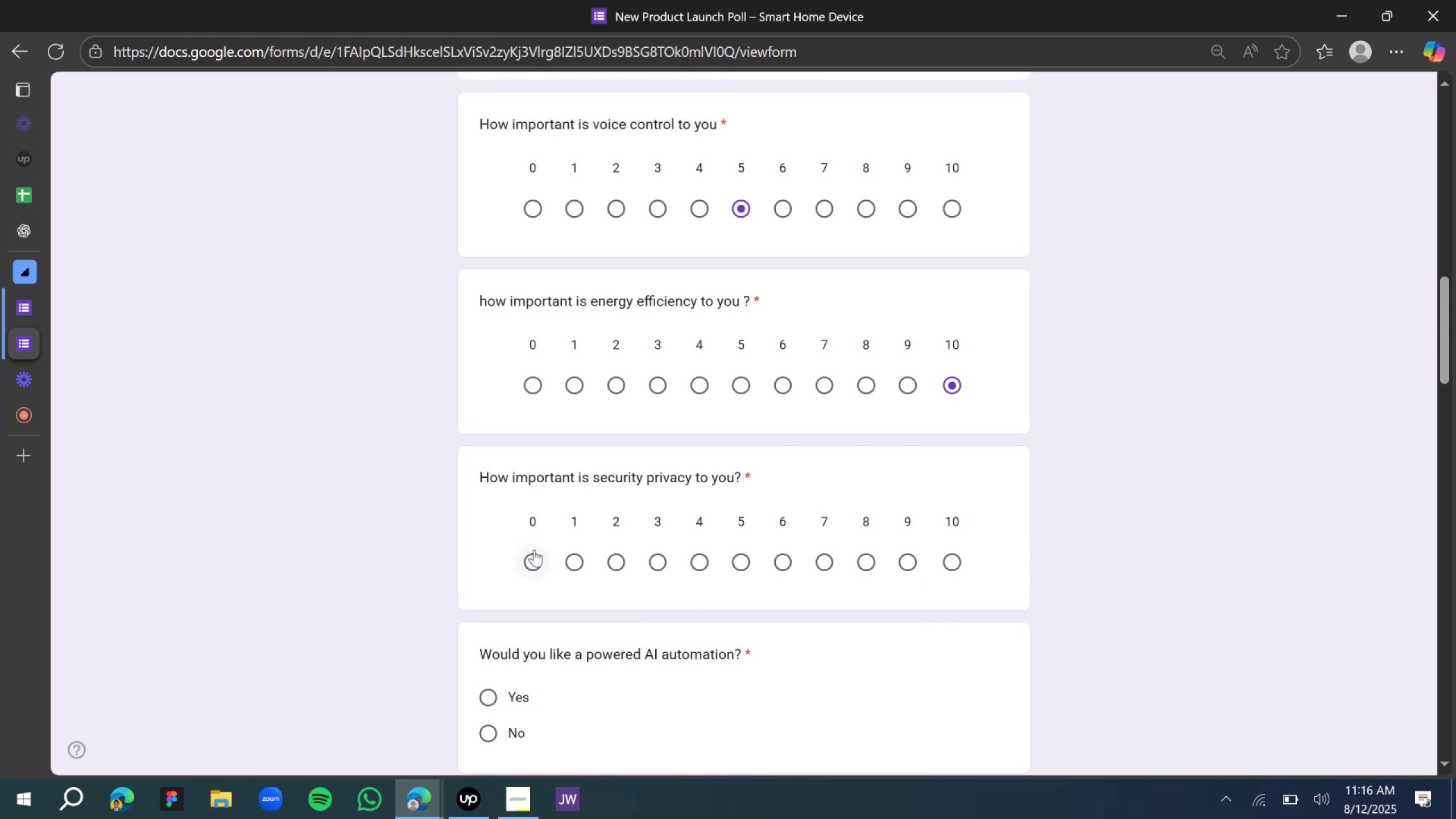 
wait(10.64)
 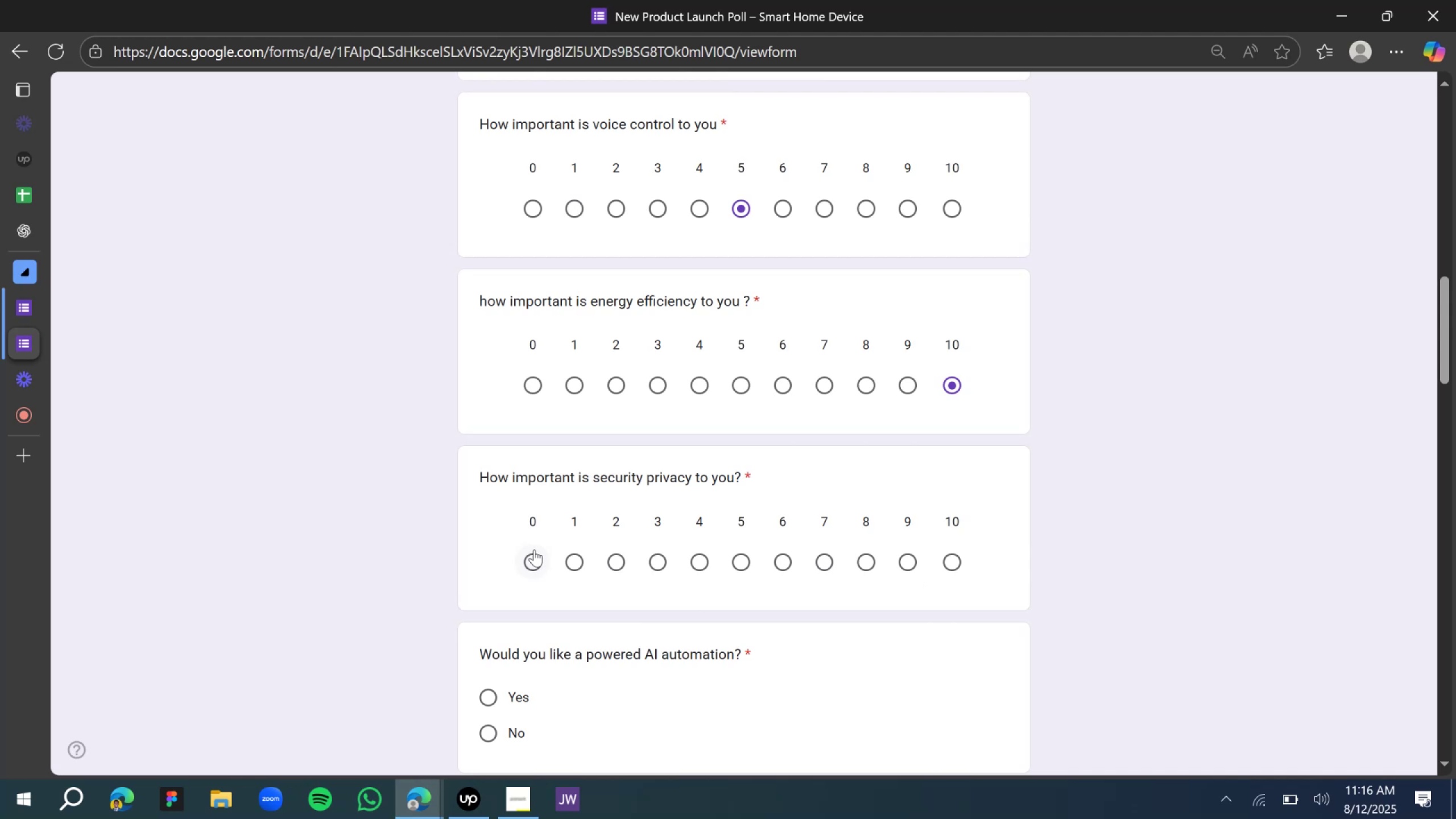 
left_click([617, 565])
 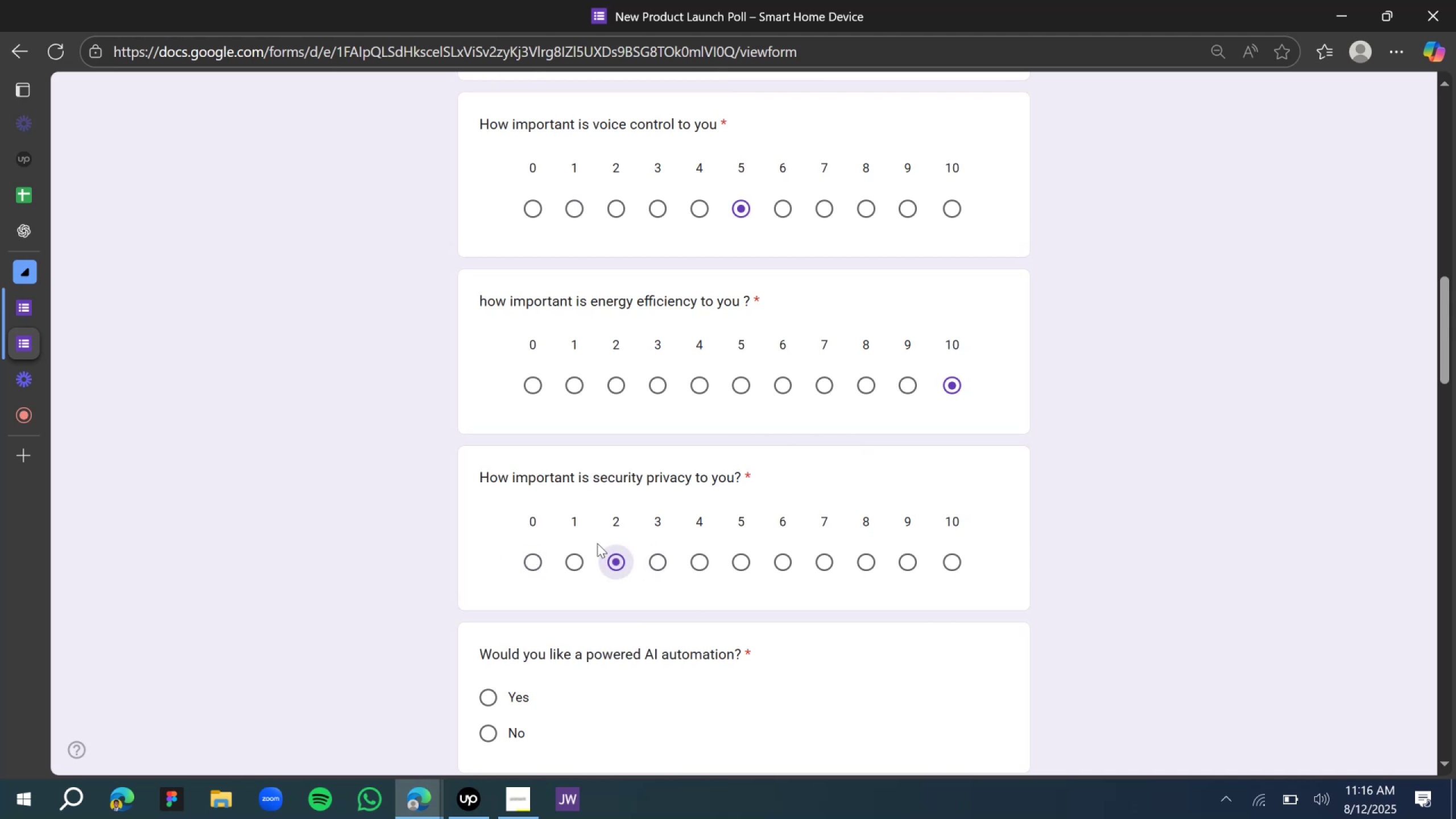 
scroll: coordinate [565, 525], scroll_direction: down, amount: 4.0
 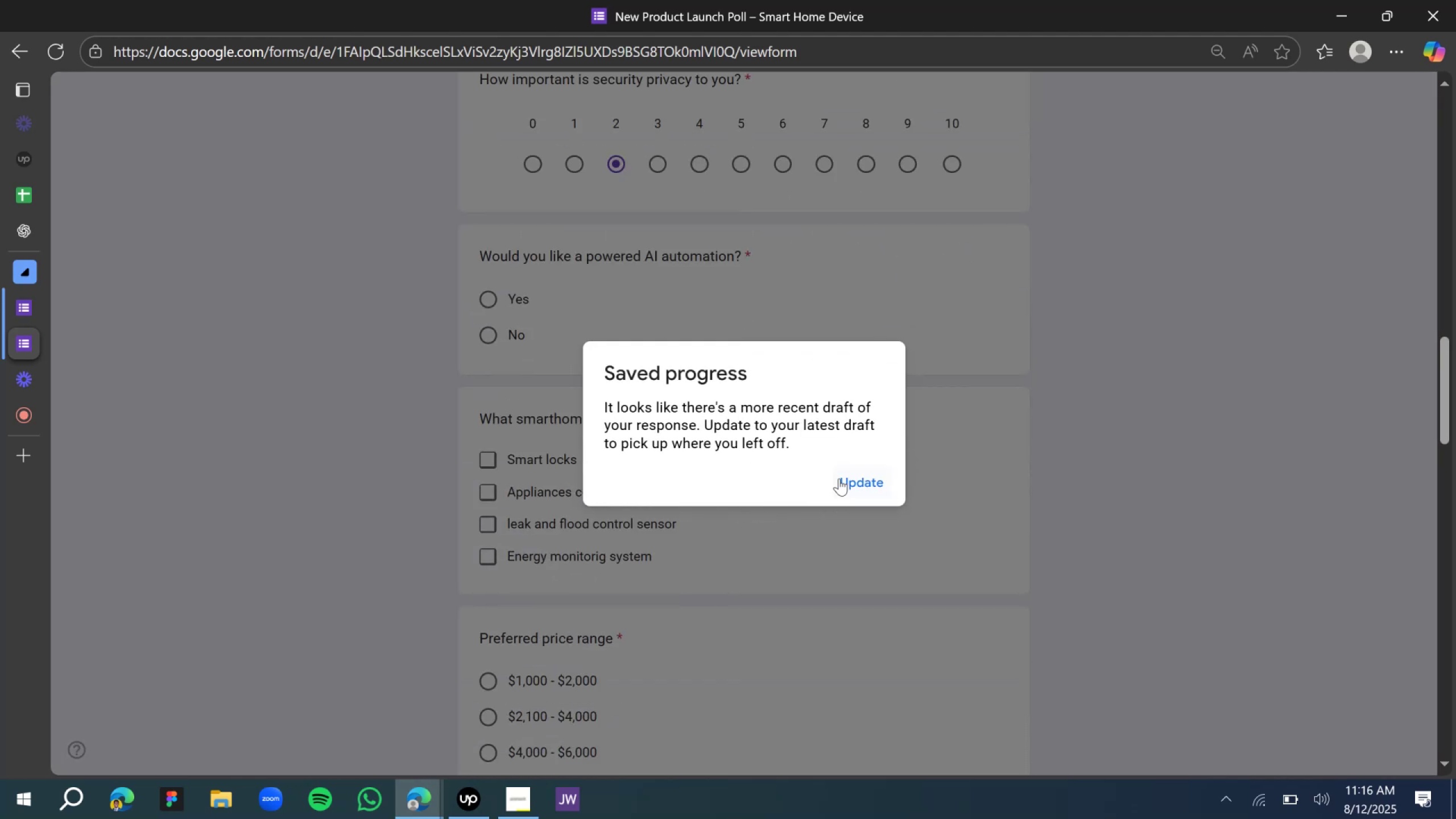 
left_click([839, 478])
 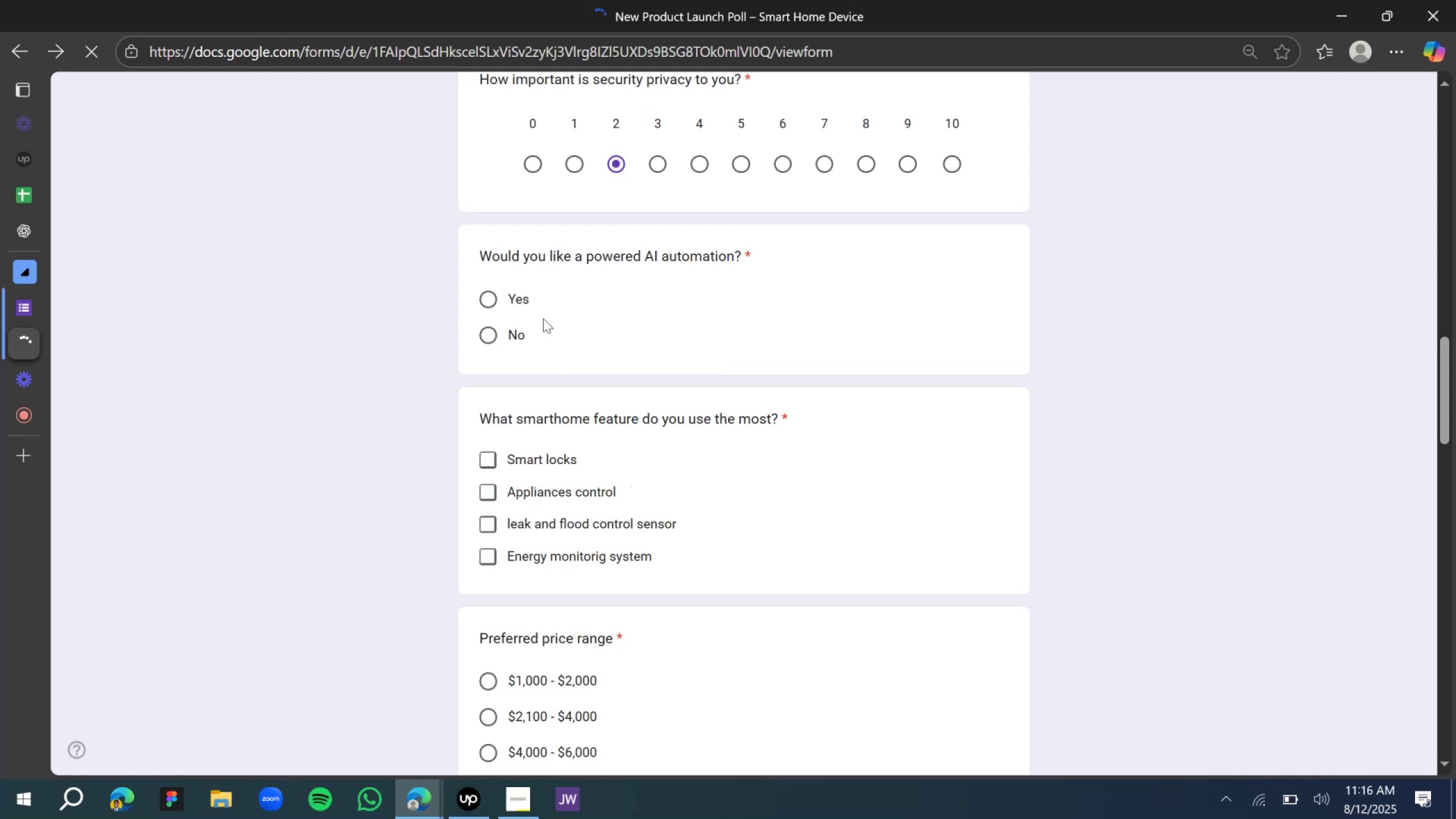 
left_click([493, 297])
 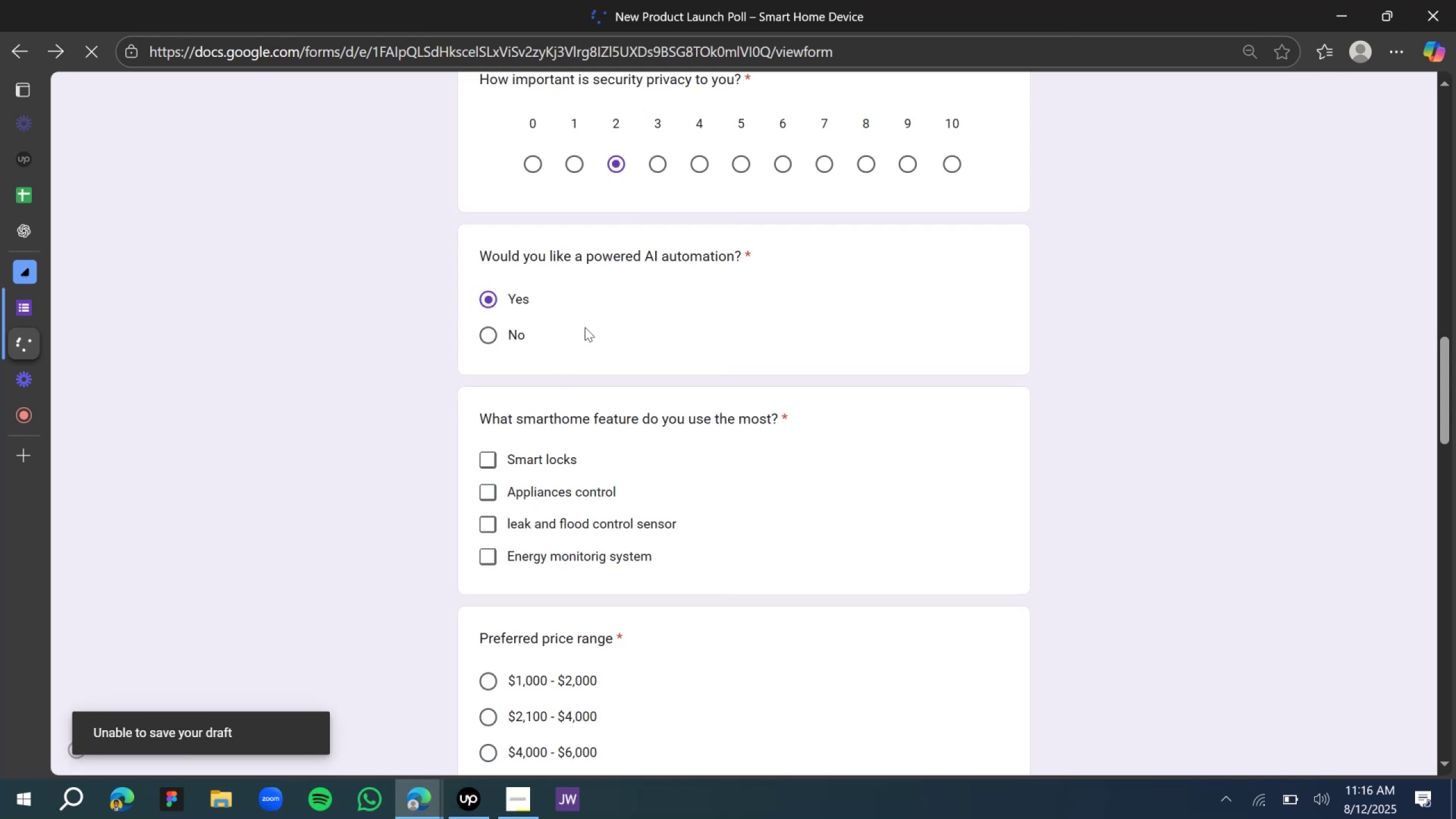 
scroll: coordinate [646, 362], scroll_direction: up, amount: 1.0
 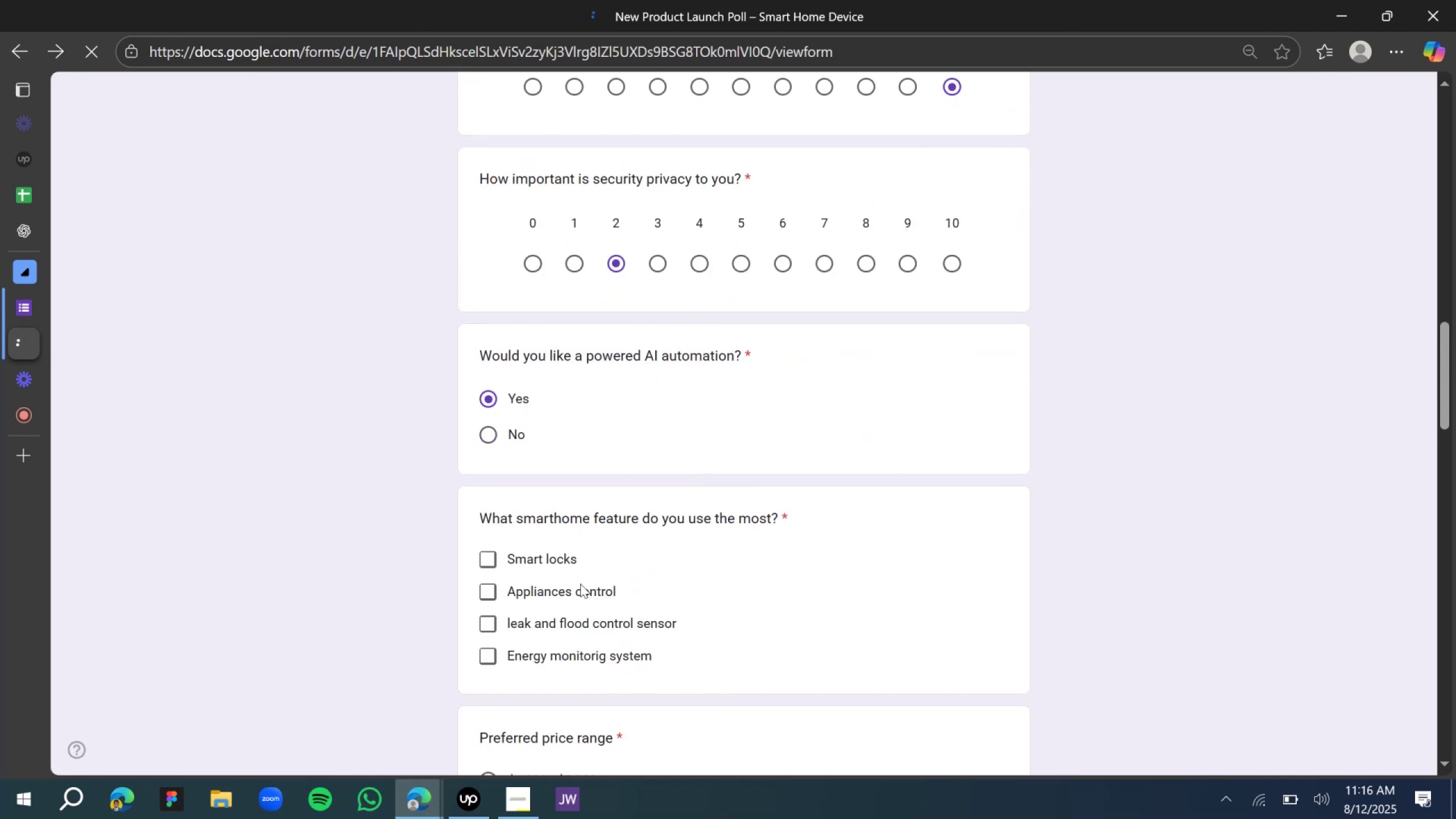 
left_click([570, 597])
 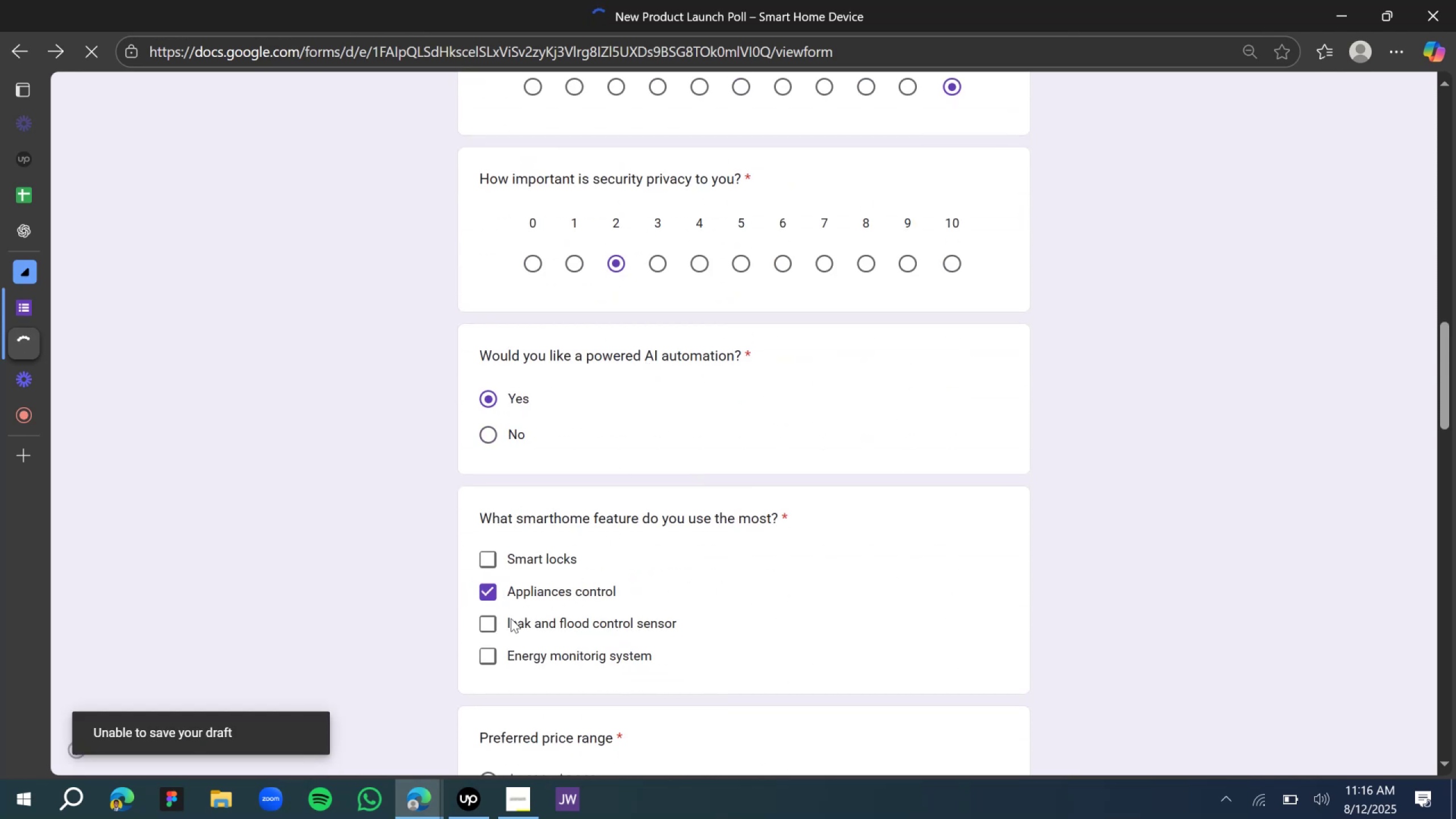 
left_click([504, 626])
 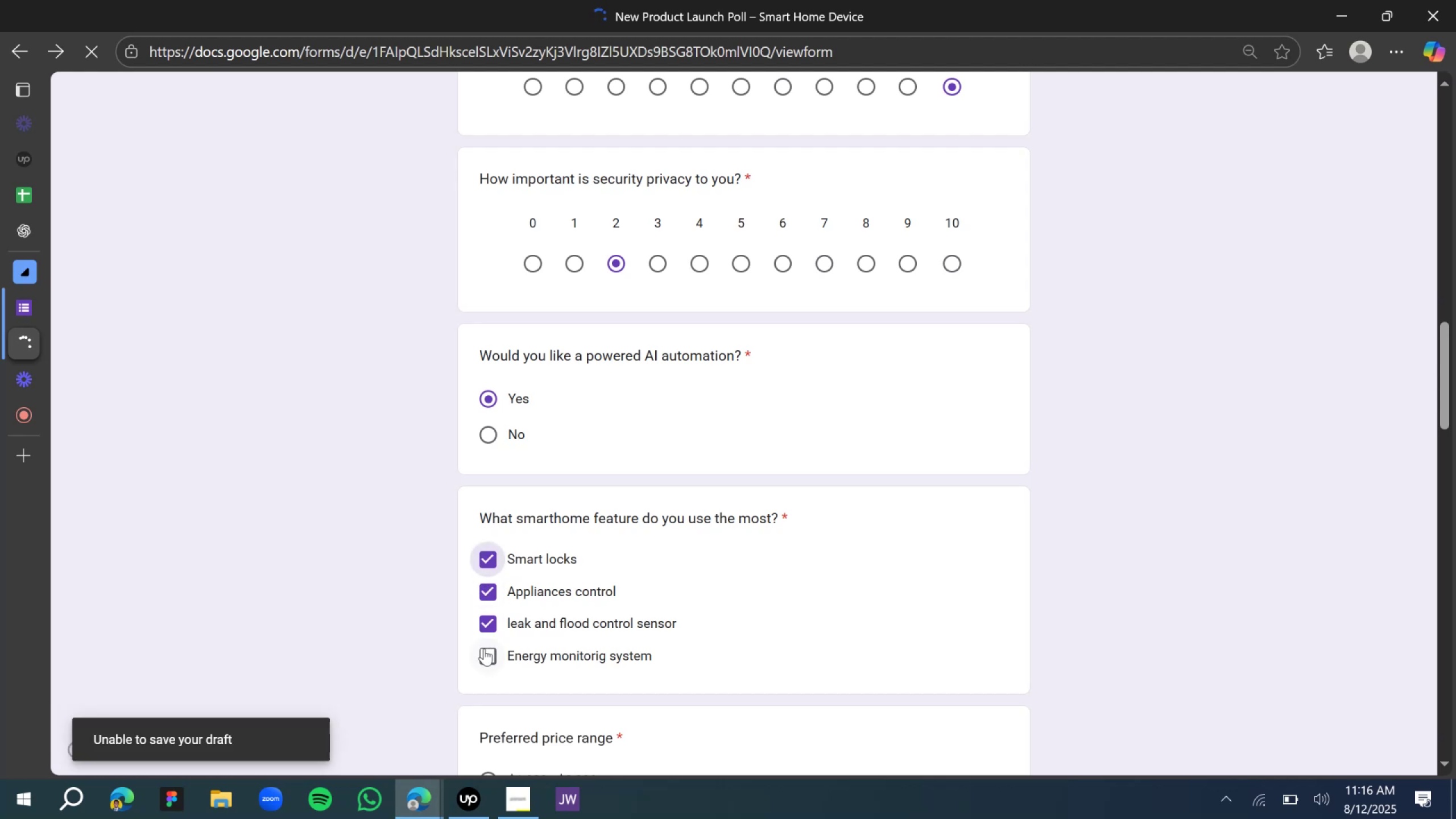 
left_click([487, 653])
 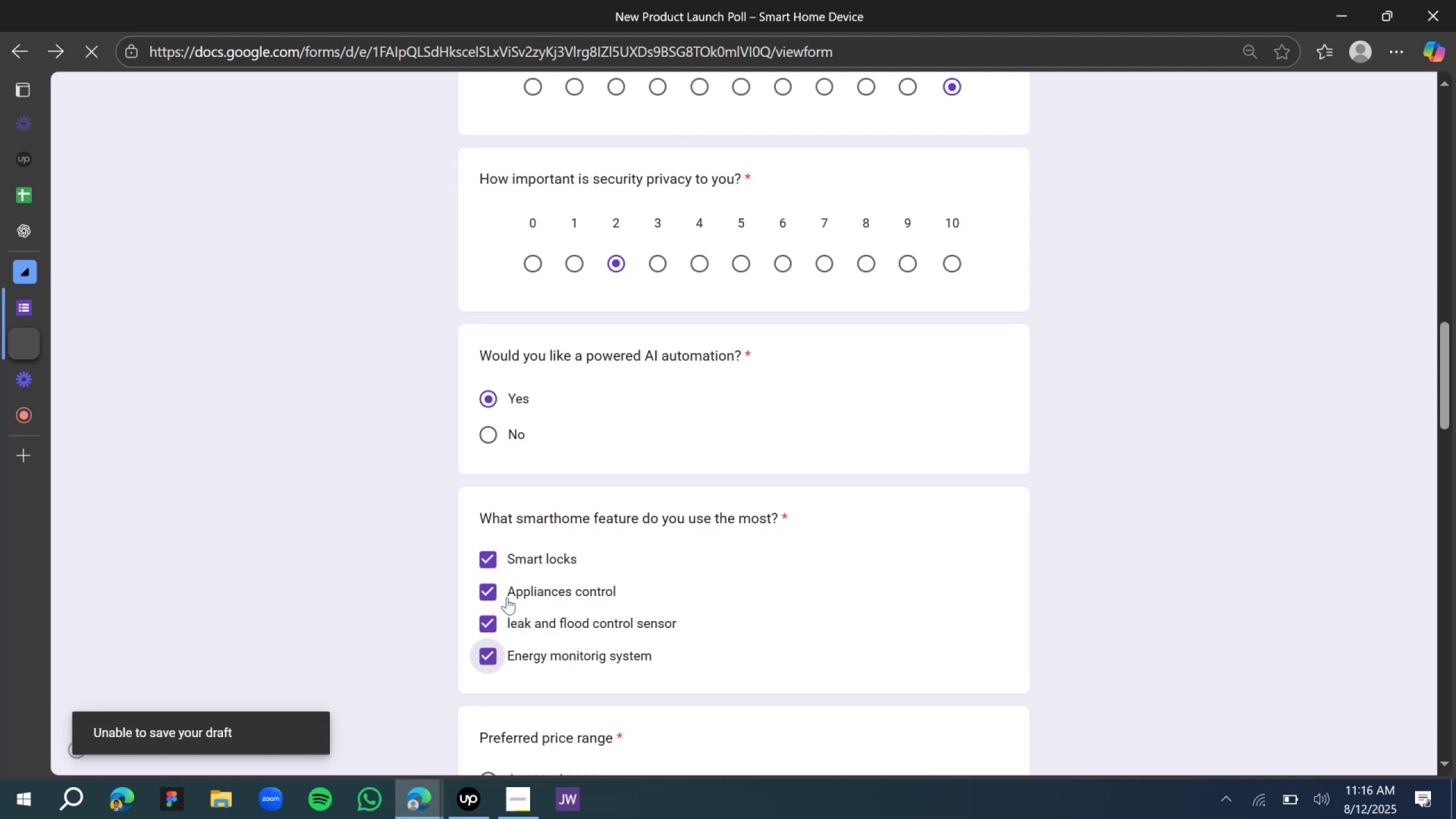 
scroll: coordinate [570, 541], scroll_direction: down, amount: 4.0
 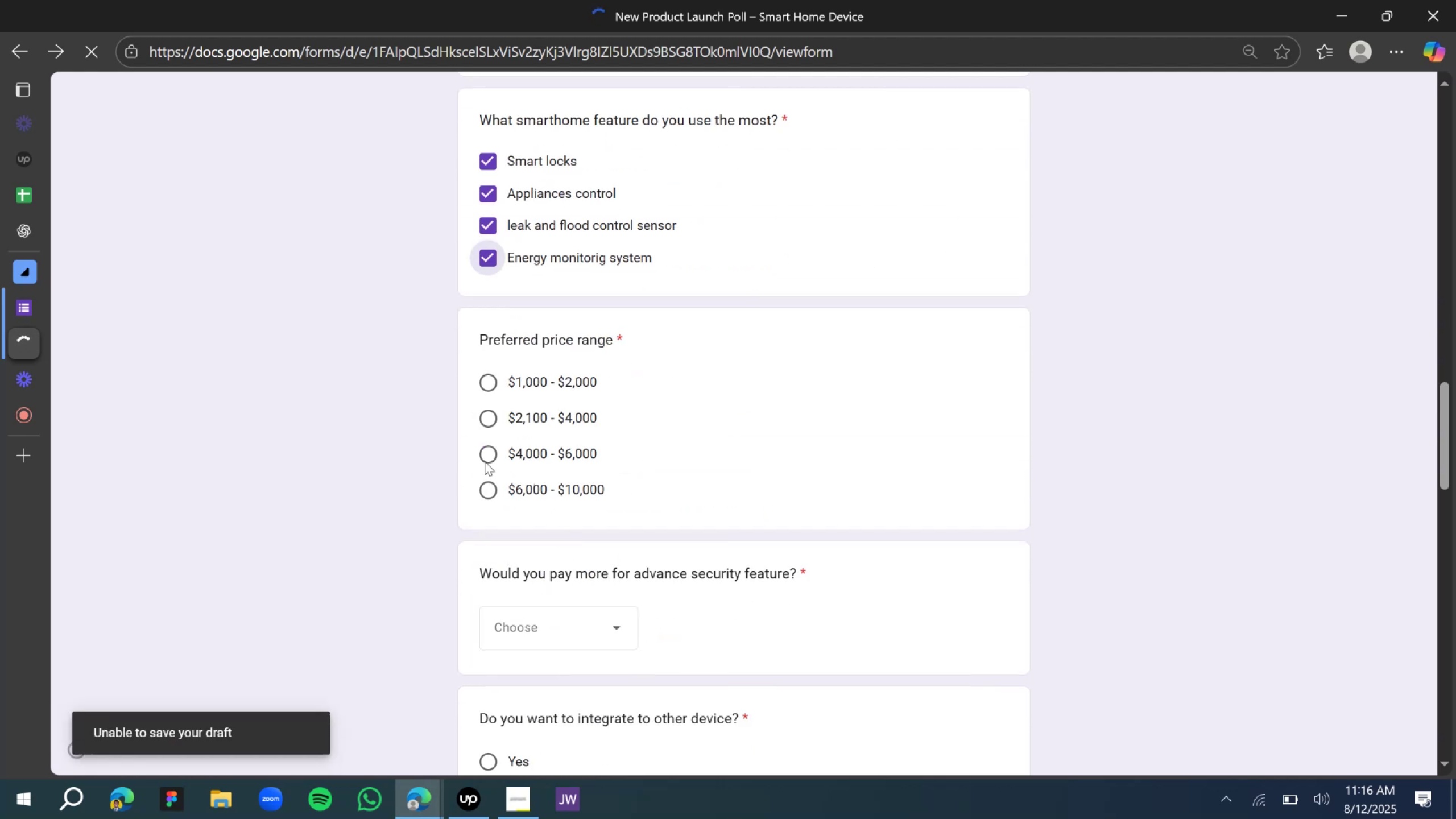 
left_click([483, 454])
 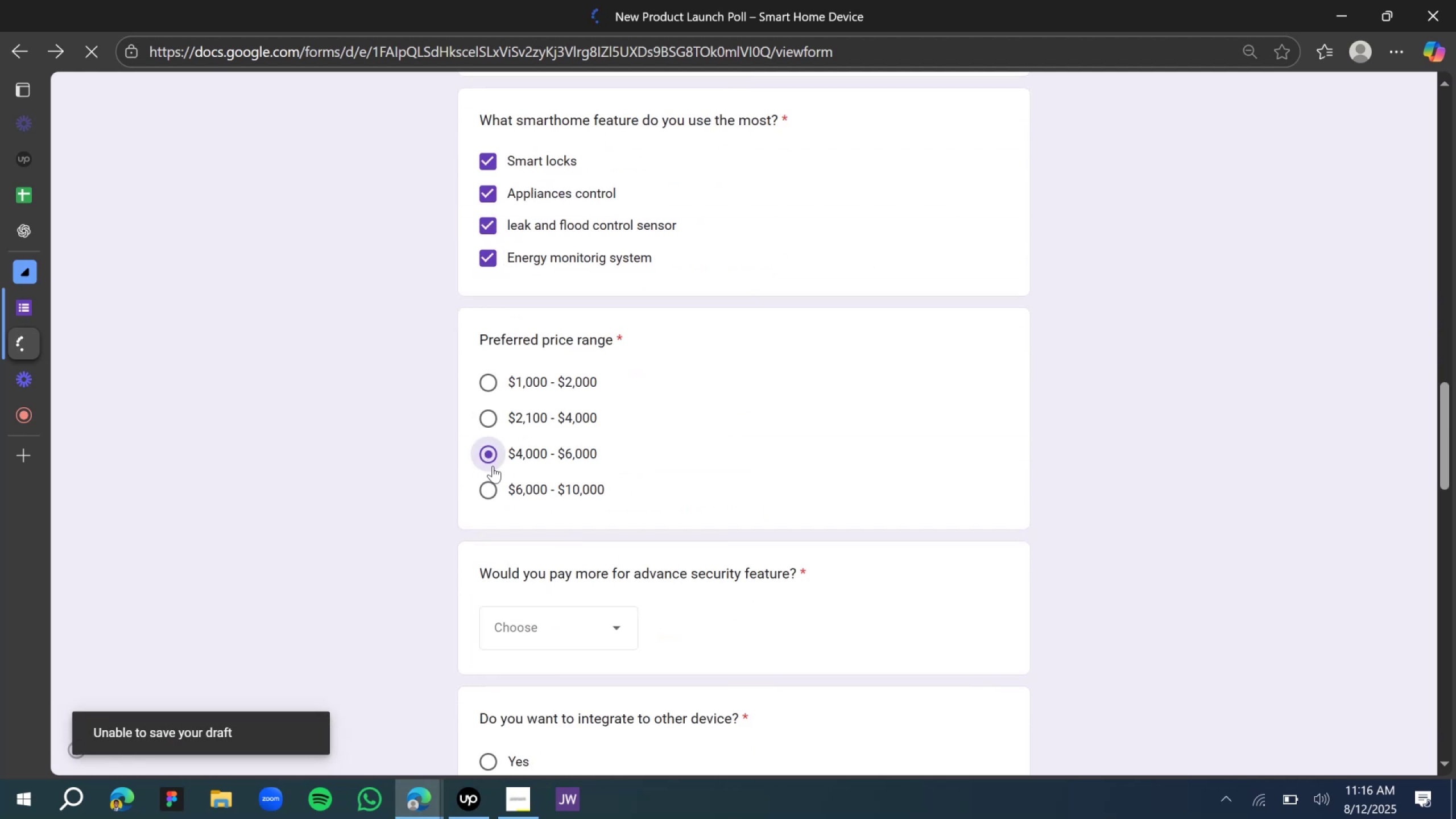 
scroll: coordinate [551, 522], scroll_direction: down, amount: 2.0
 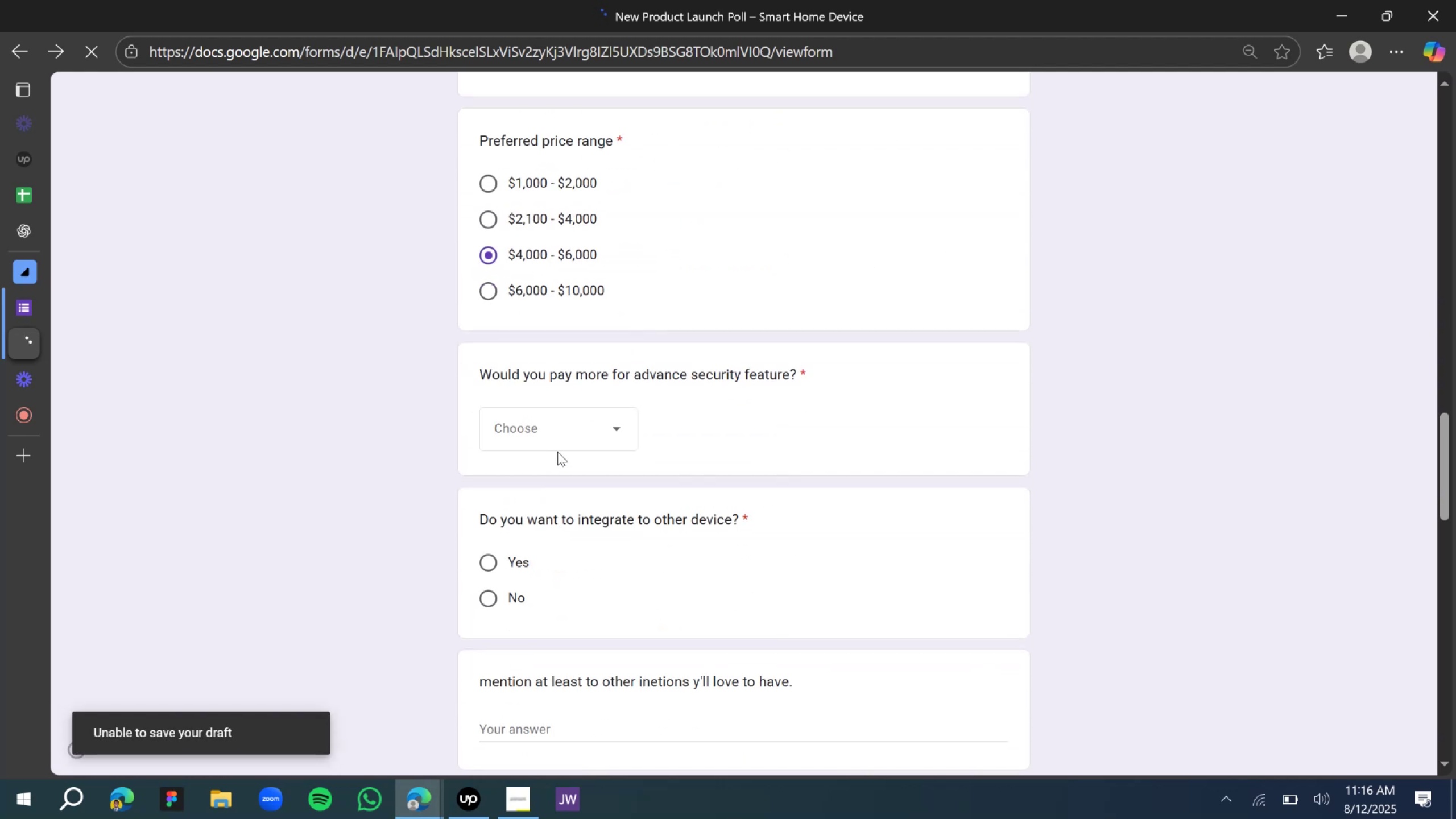 
left_click([557, 449])
 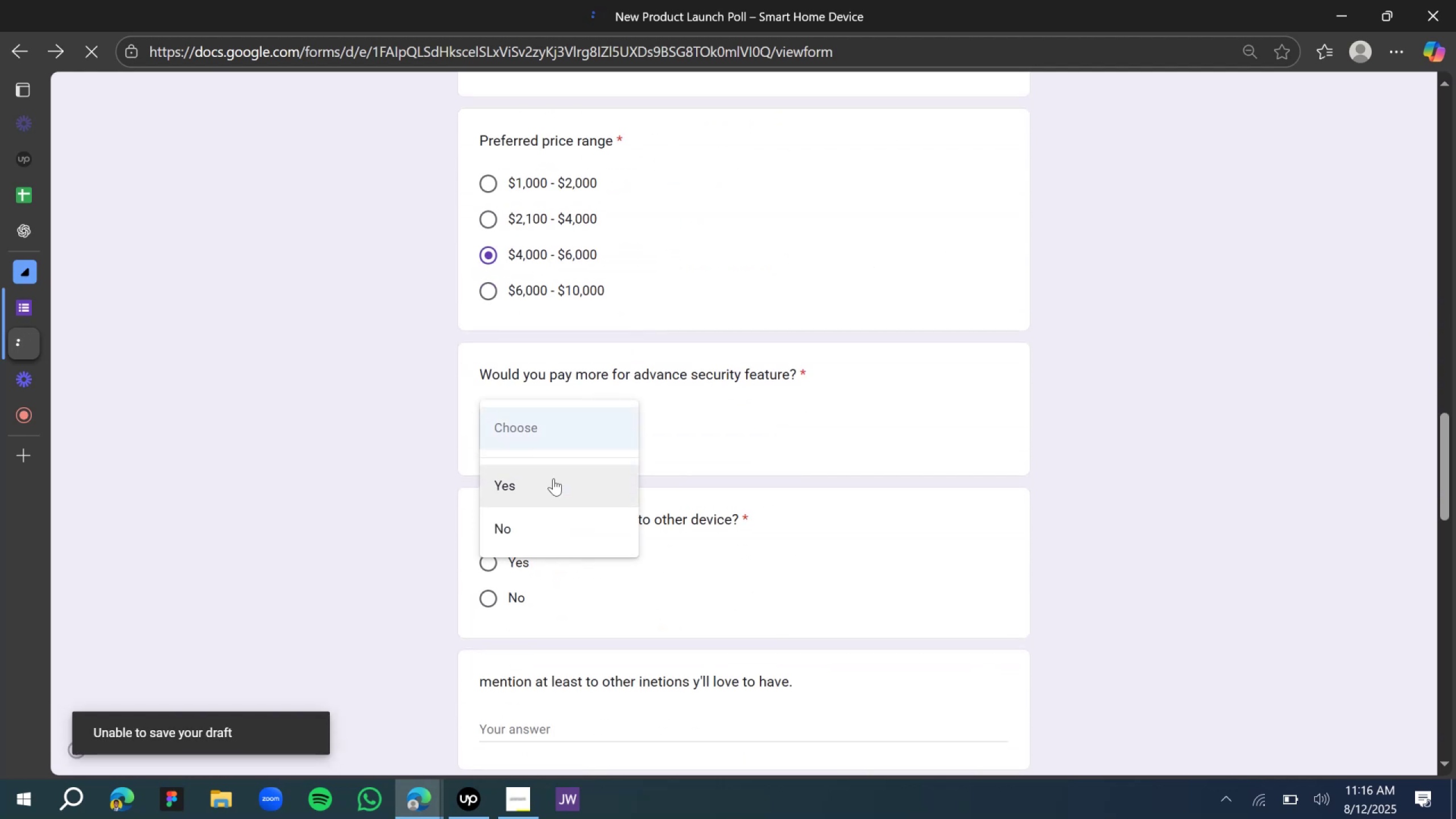 
left_click([551, 483])
 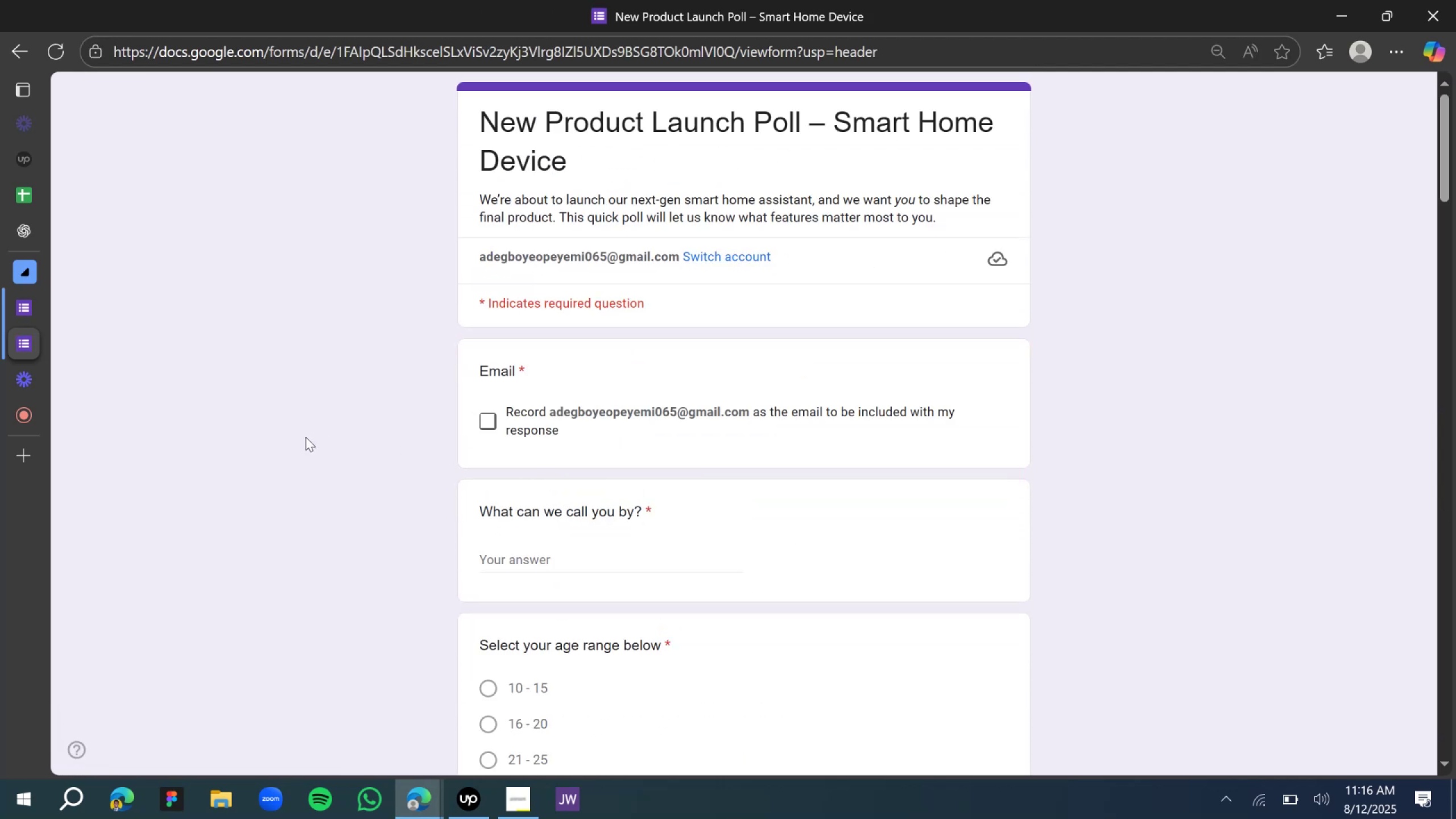 
scroll: coordinate [487, 432], scroll_direction: down, amount: 4.0
 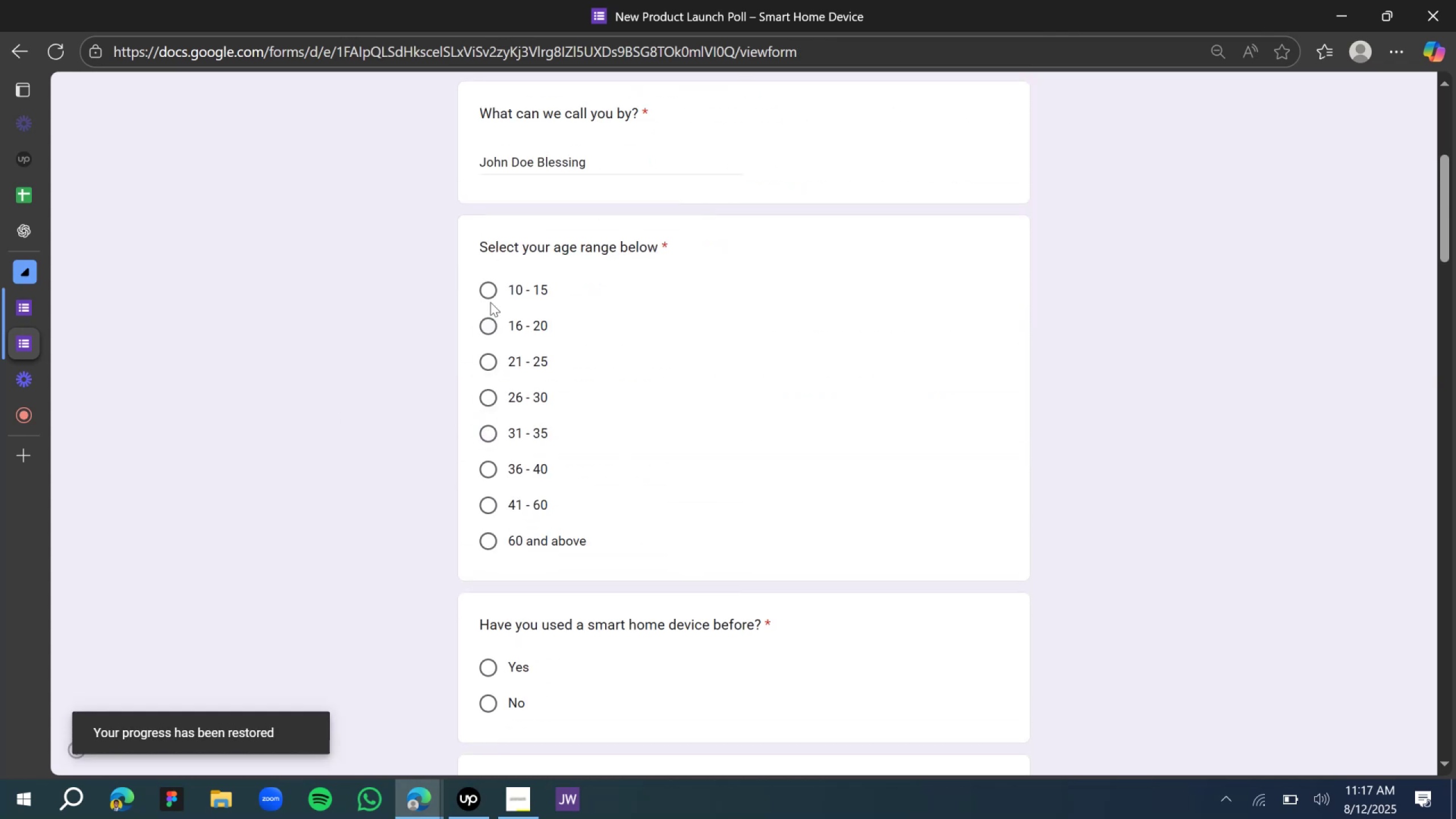 
scroll: coordinate [477, 329], scroll_direction: up, amount: 13.0
 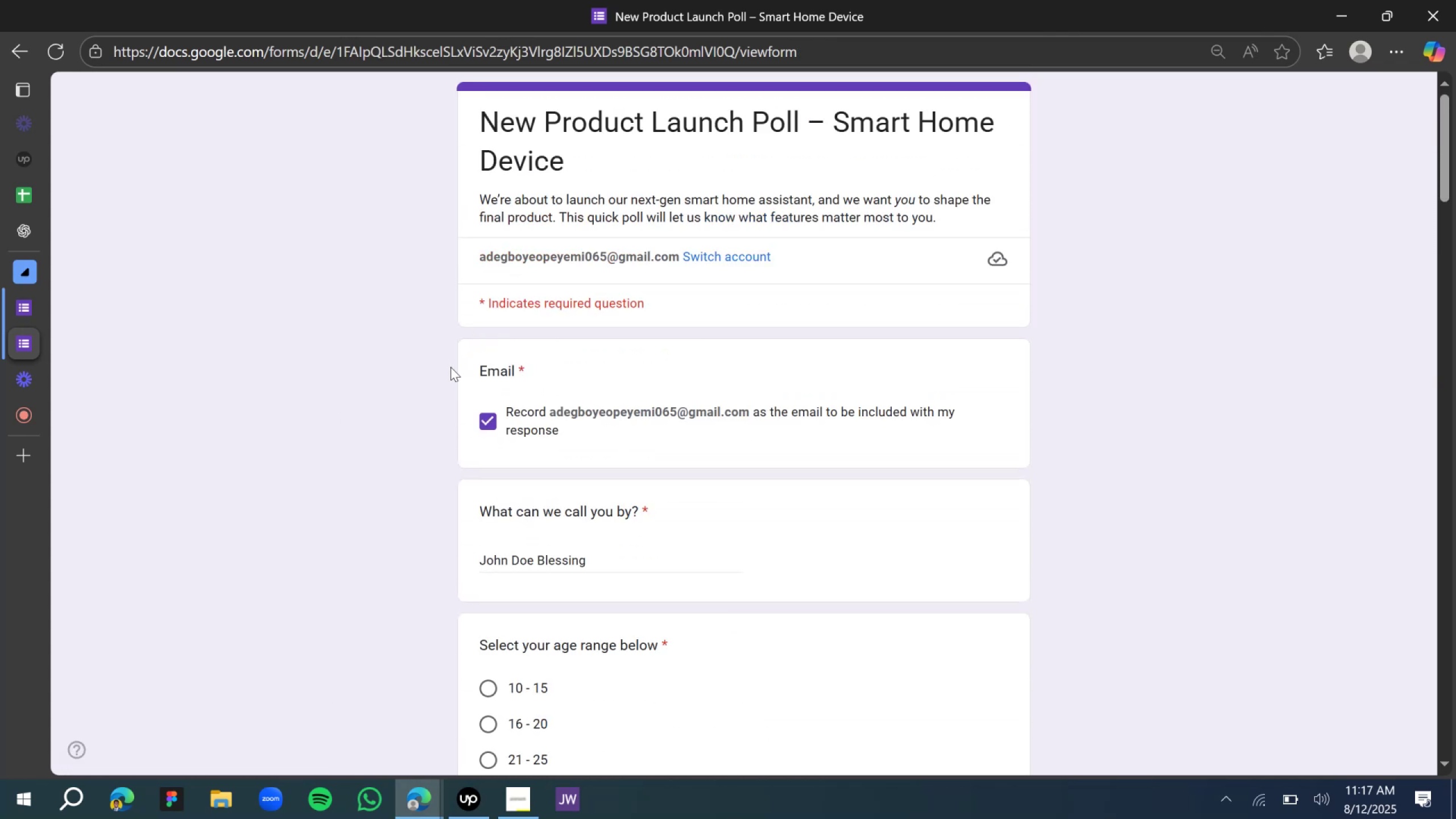 
scroll: coordinate [450, 369], scroll_direction: down, amount: 4.0
 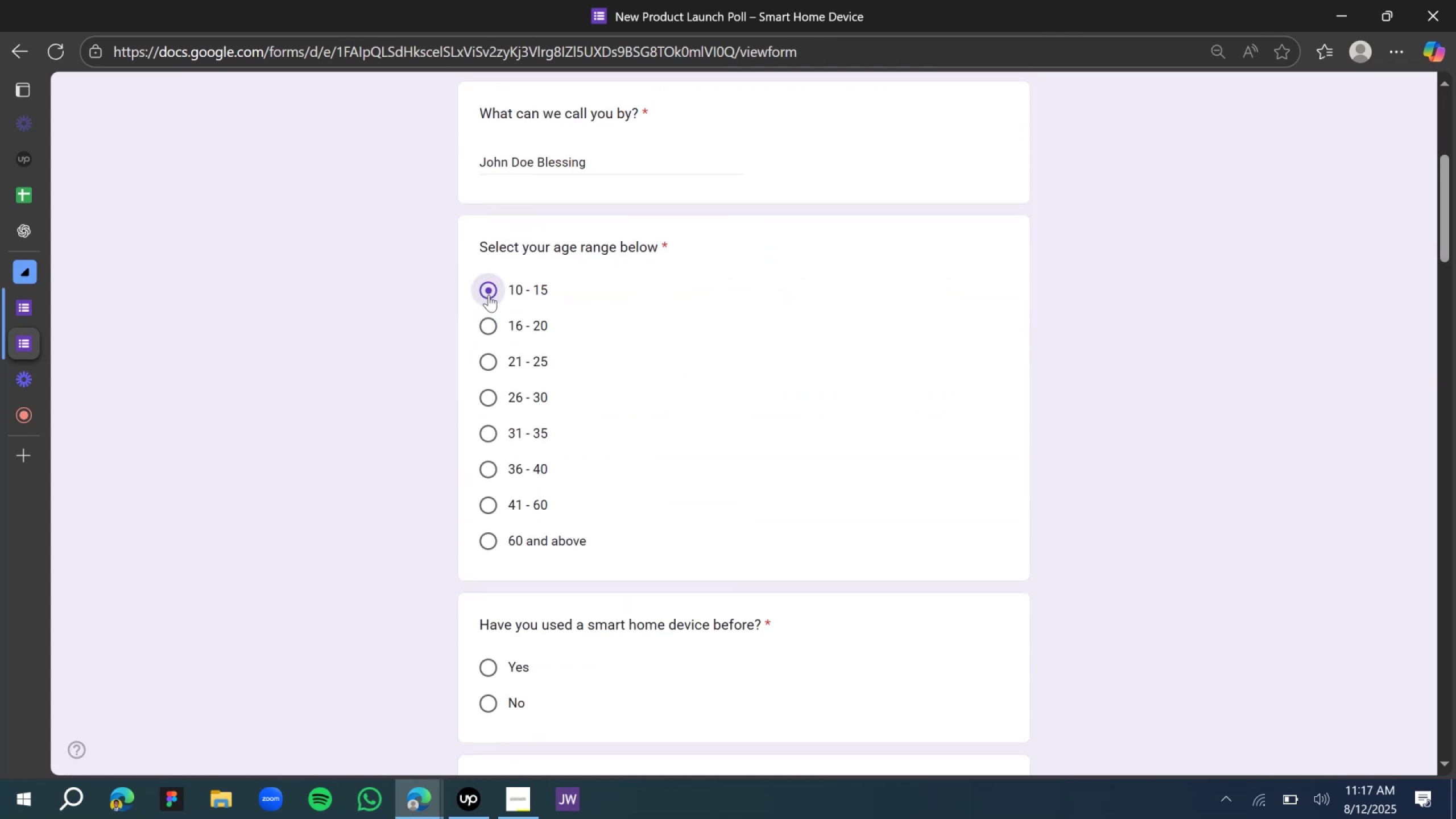 
scroll: coordinate [505, 351], scroll_direction: up, amount: 8.0
 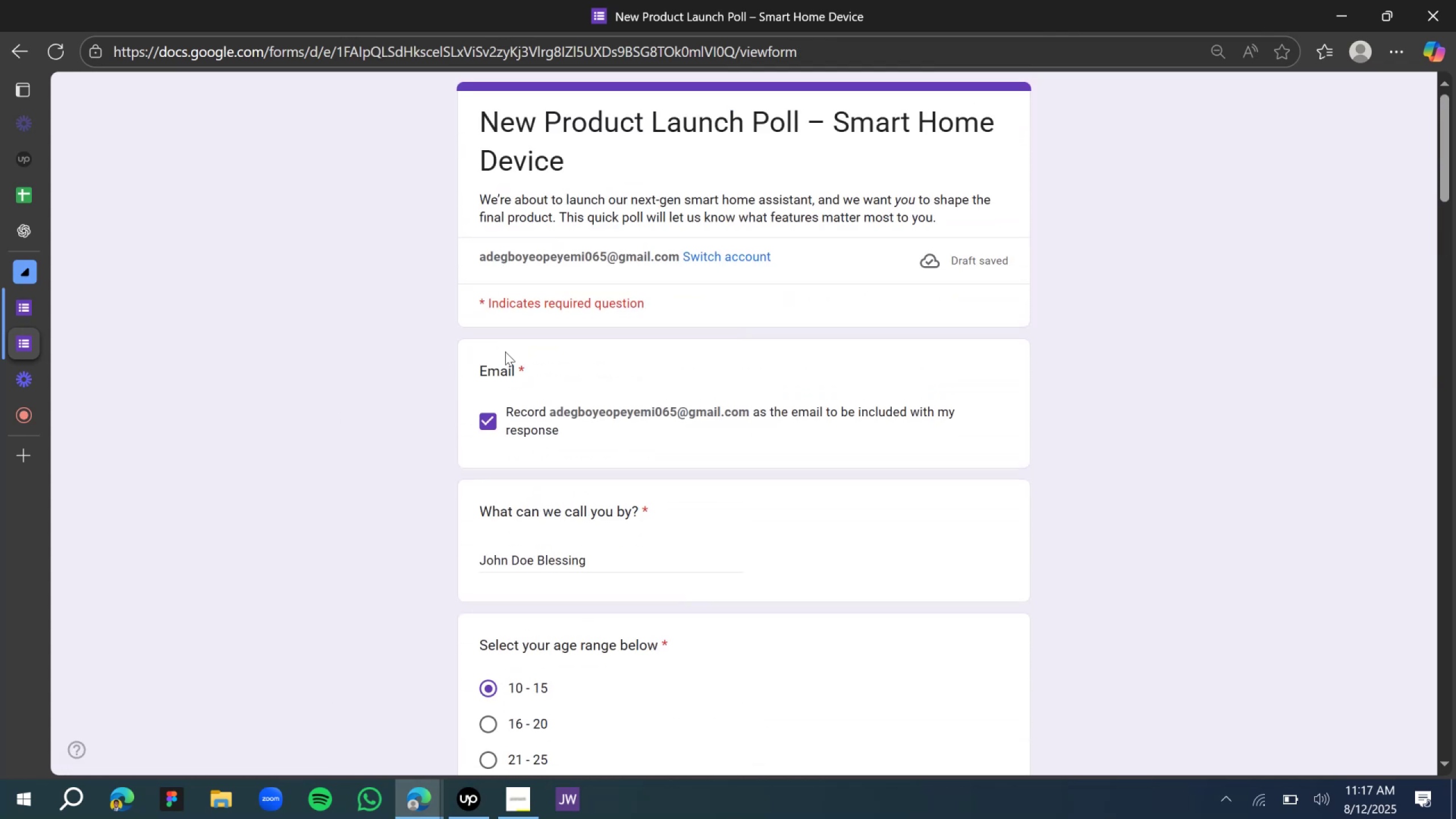 
scroll: coordinate [500, 384], scroll_direction: down, amount: 6.0
 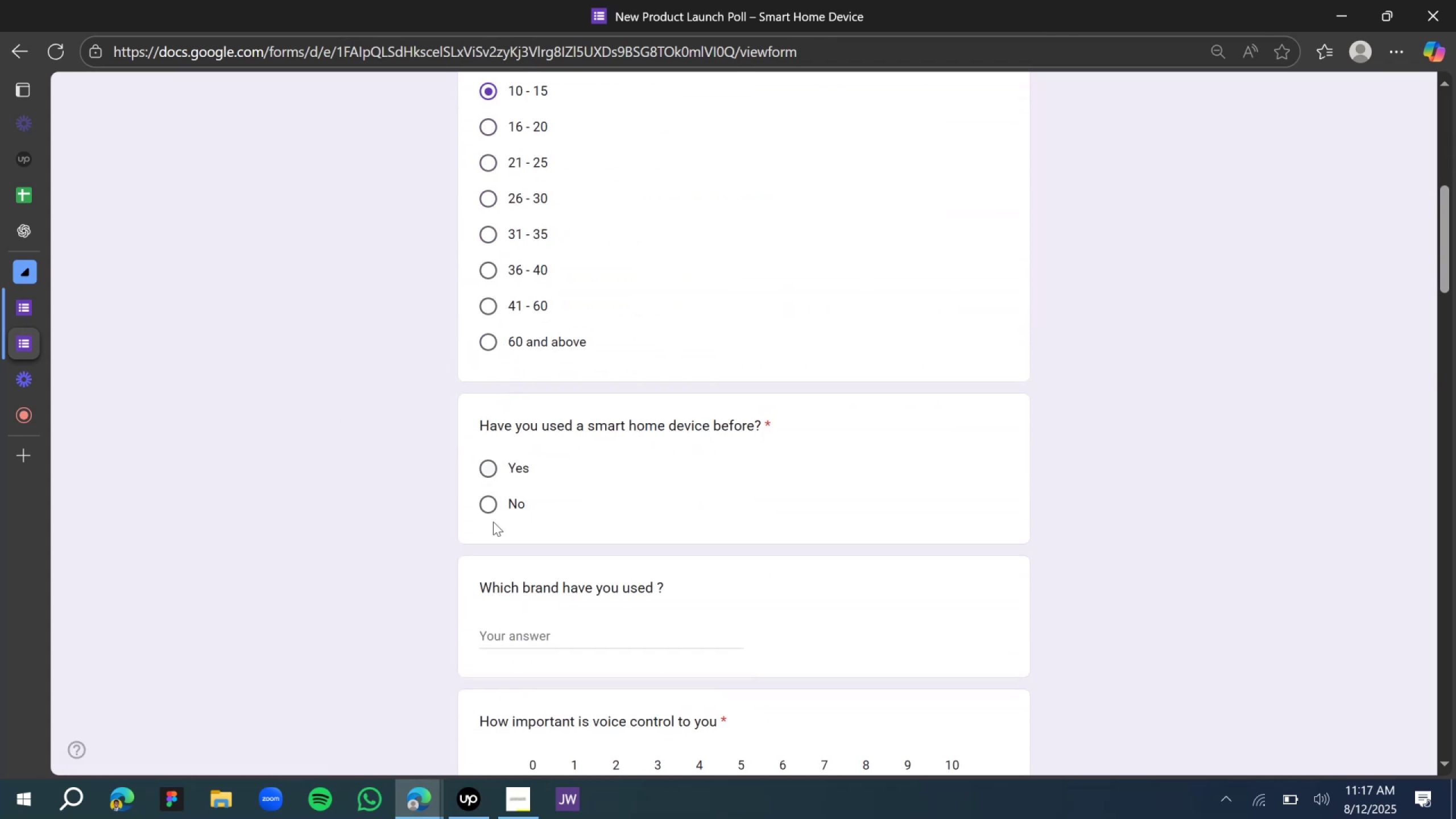 
left_click([486, 505])
 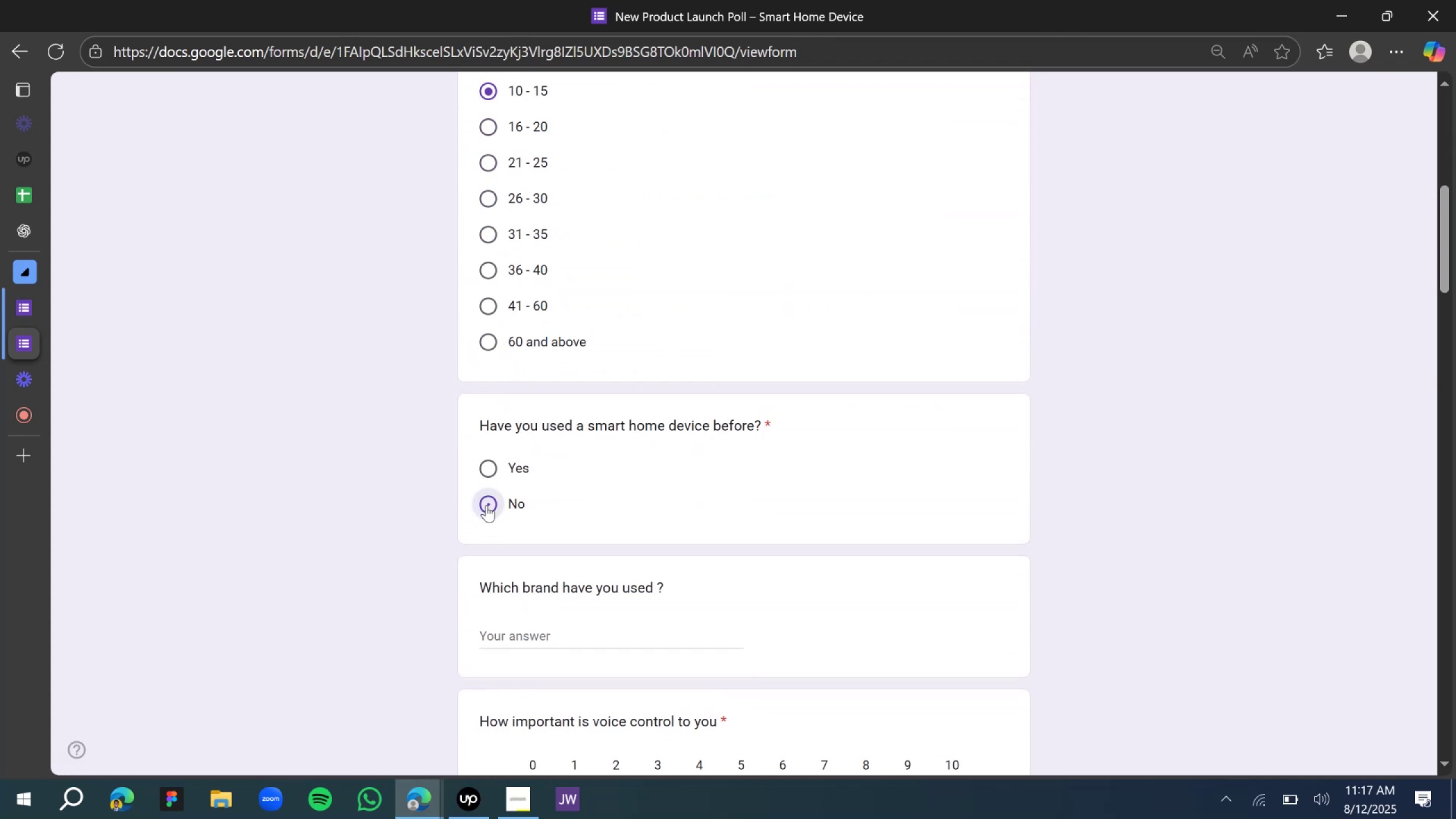 
scroll: coordinate [486, 504], scroll_direction: down, amount: 5.0
 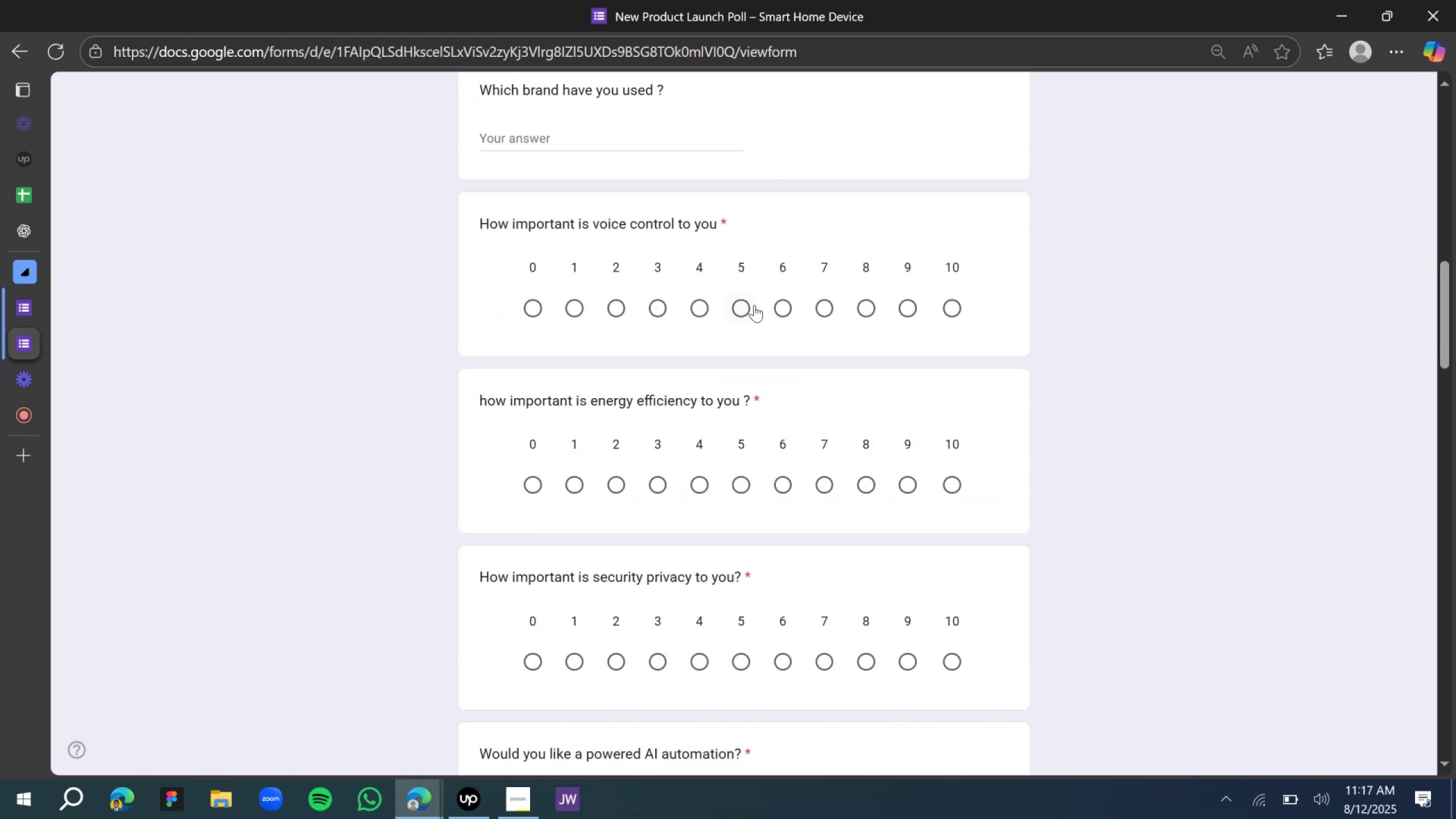 
left_click([742, 306])
 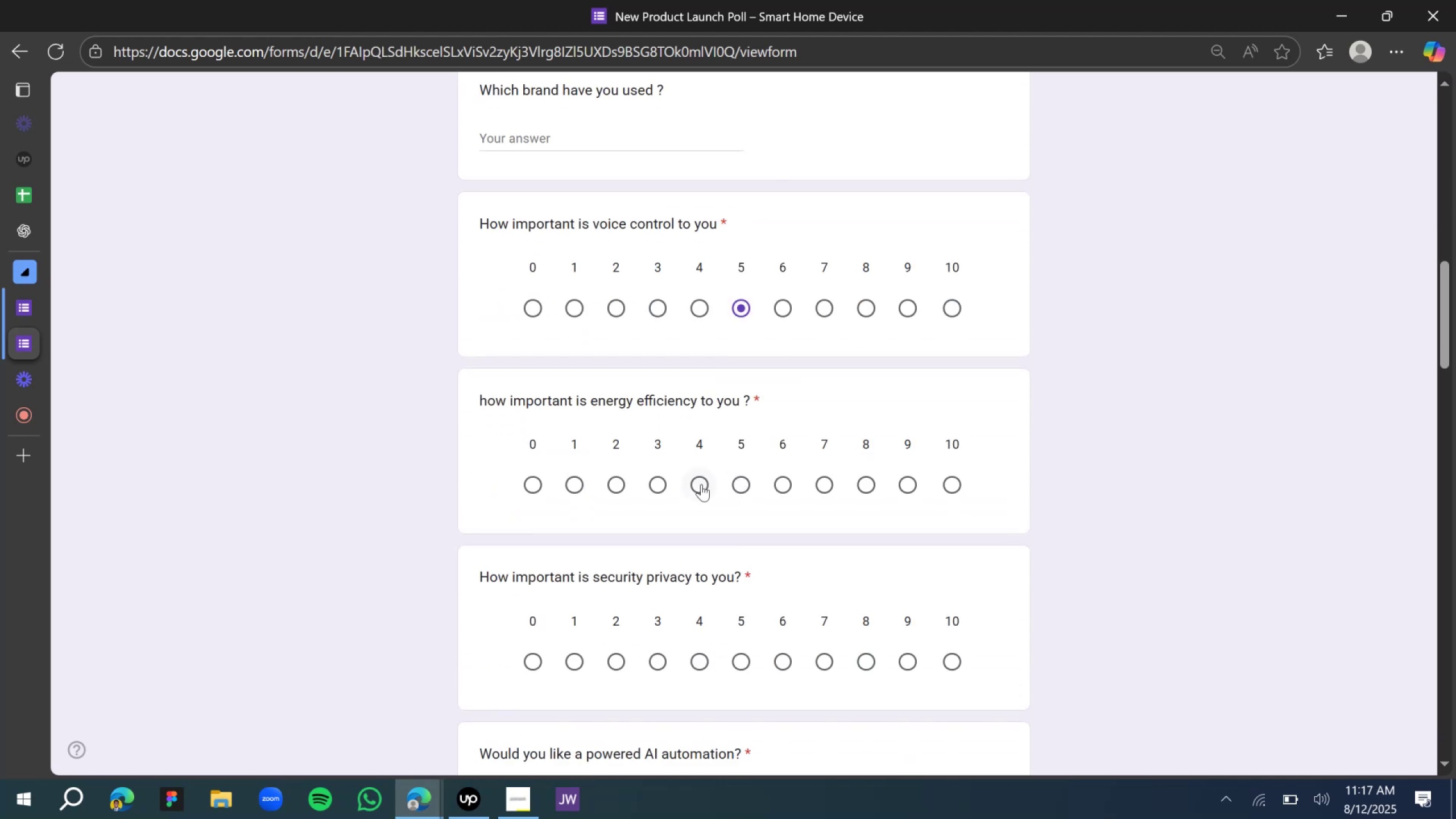 
wait(6.36)
 